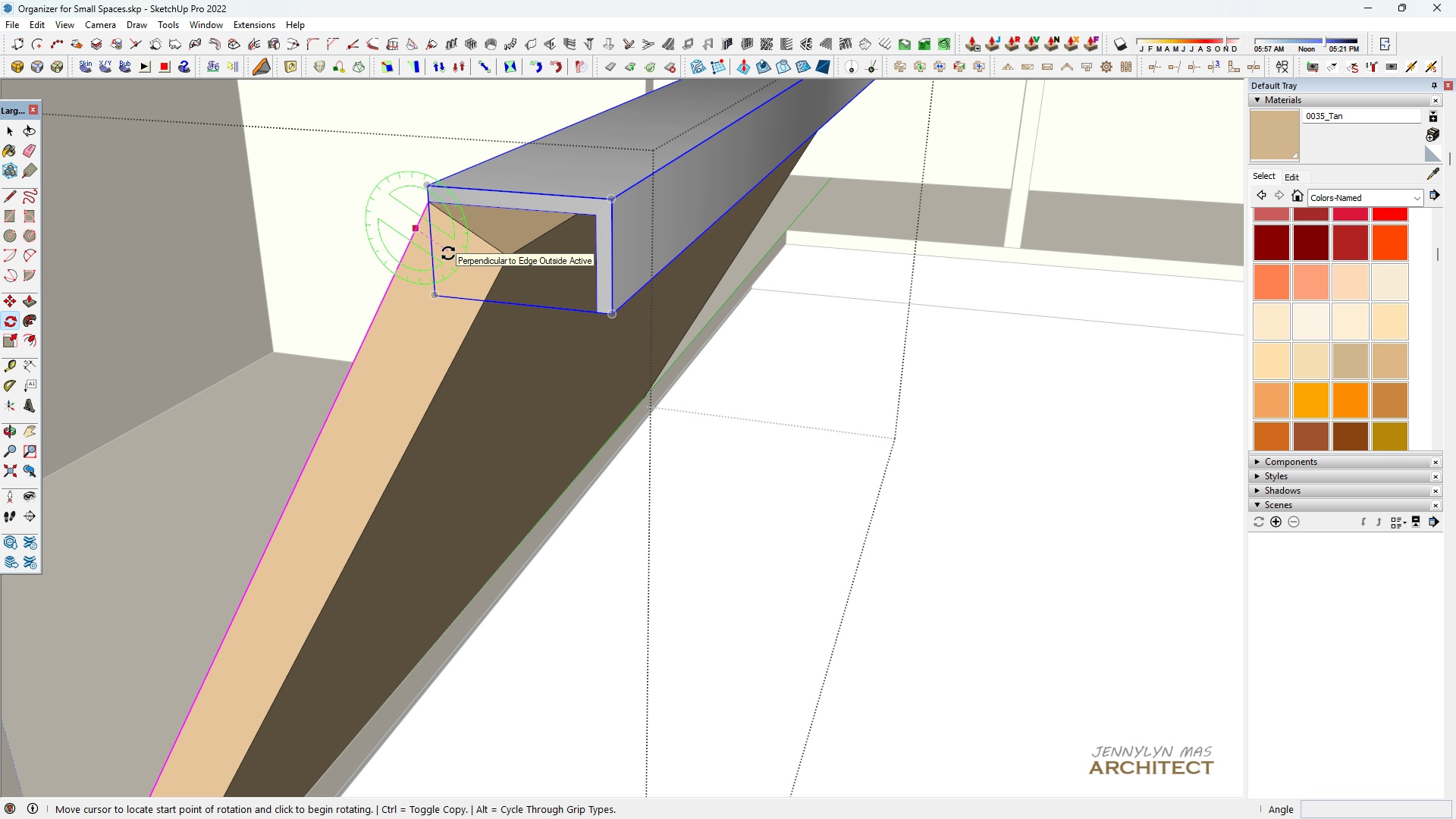 
left_click([448, 253])
 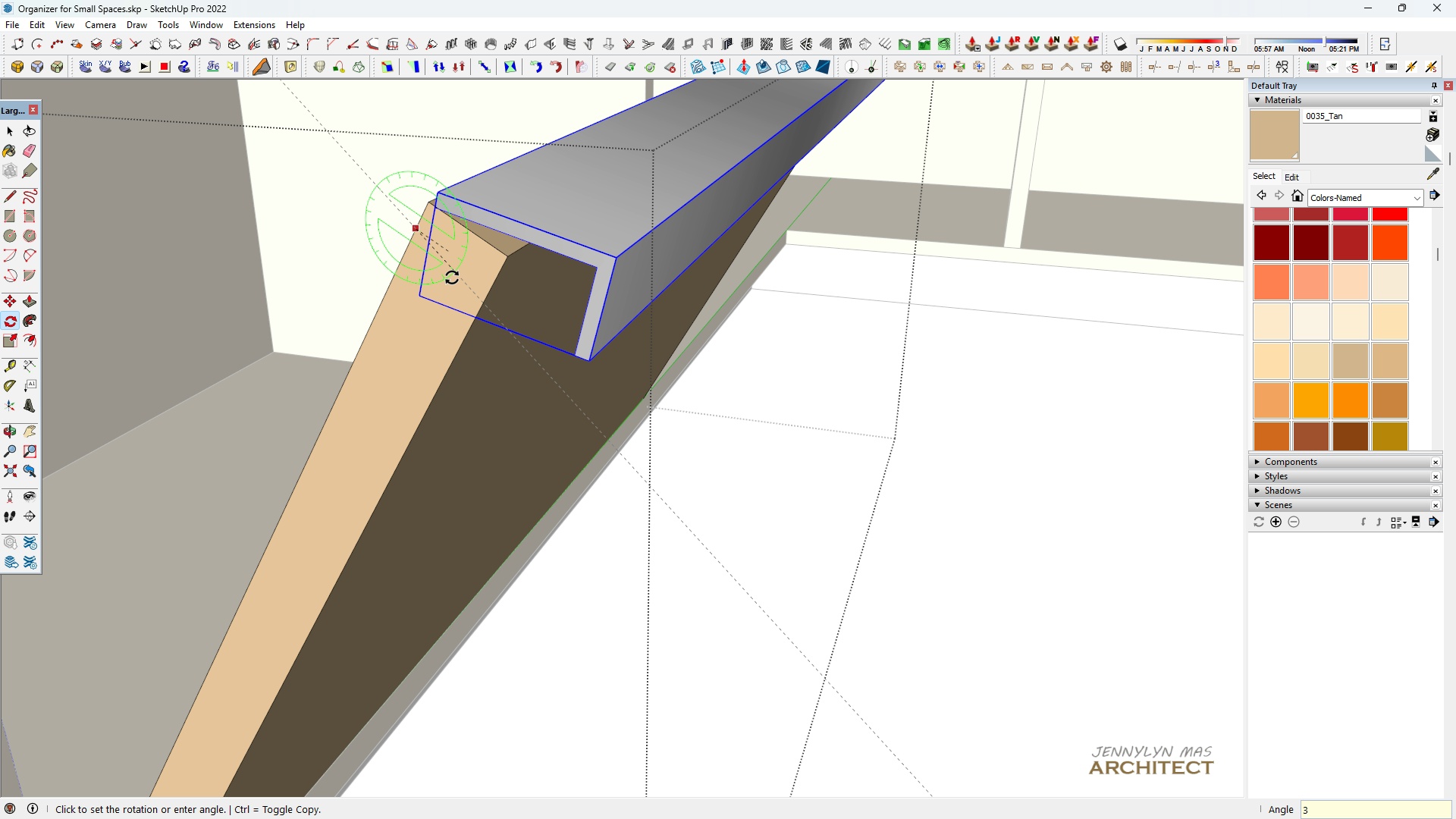 
type(30)
 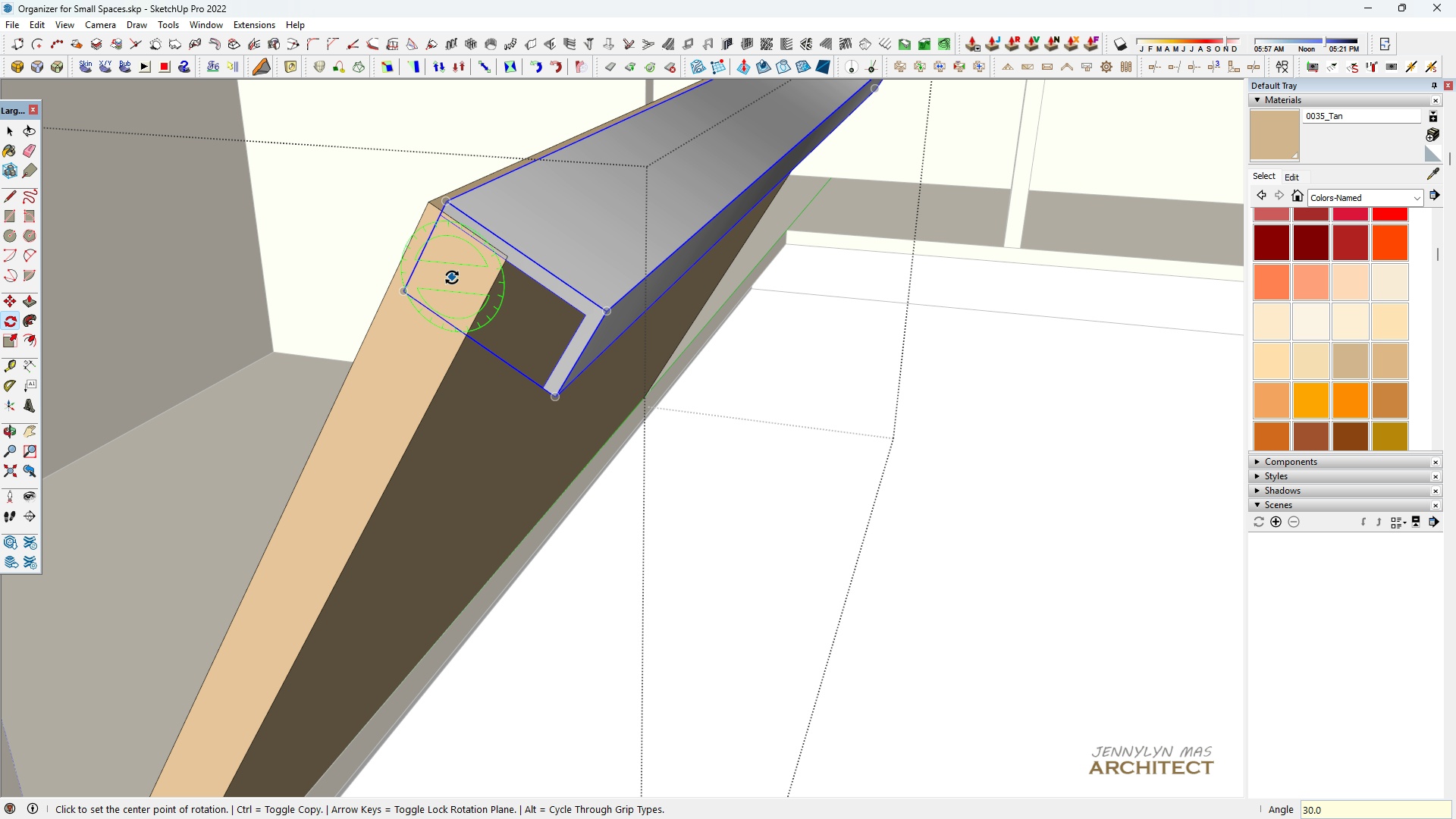 
key(Enter)
 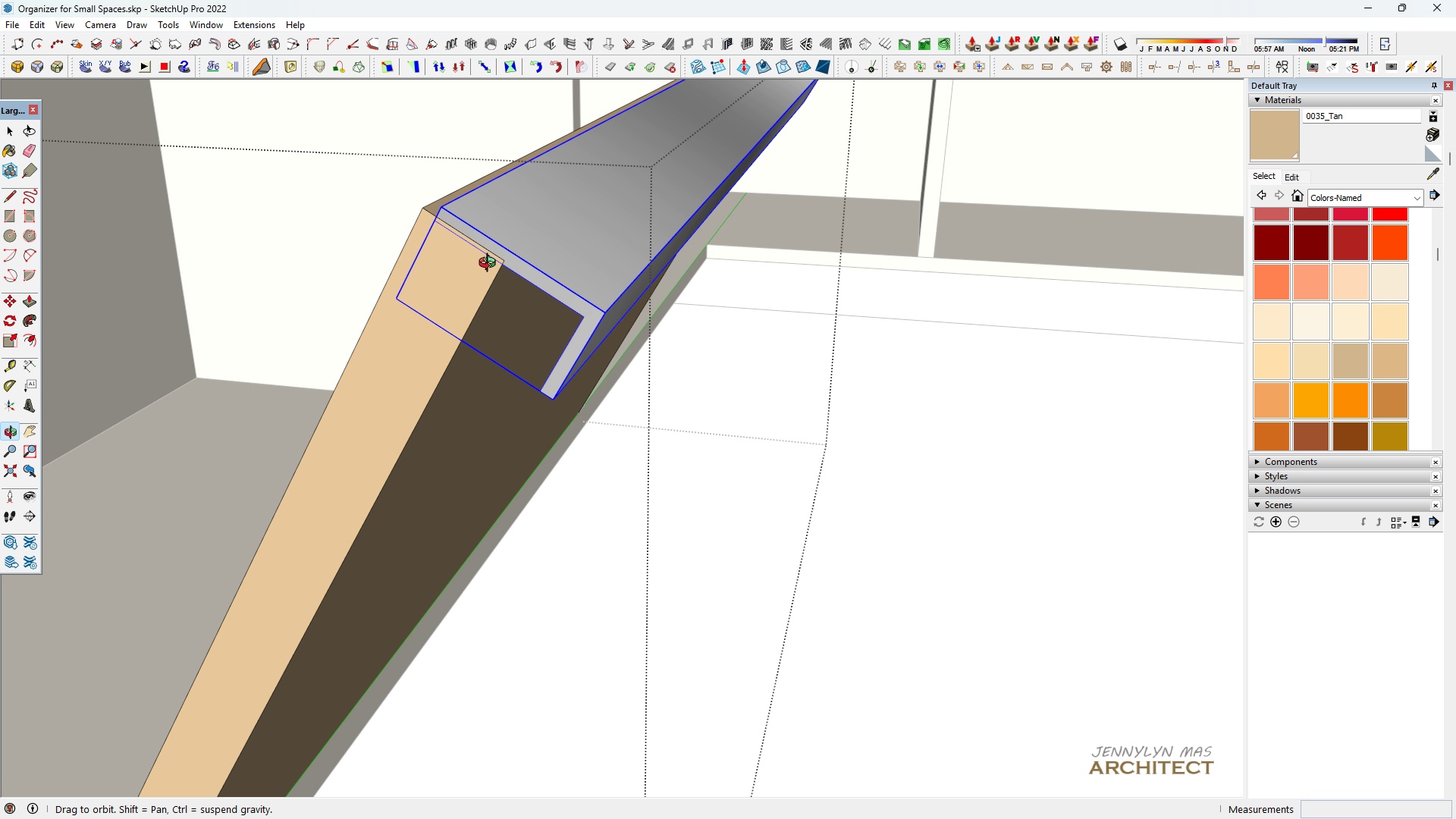 
key(Space)
 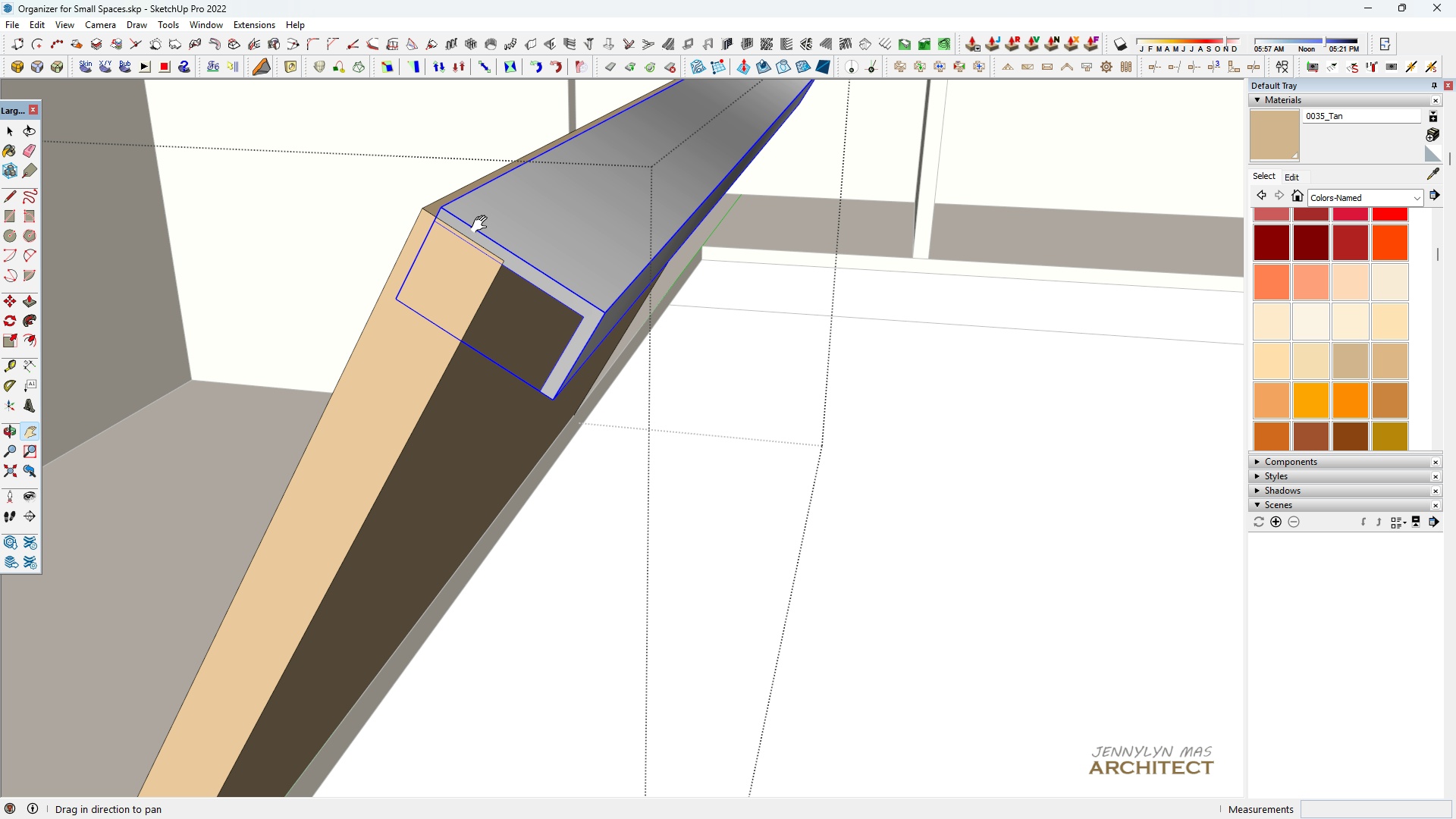 
key(H)
 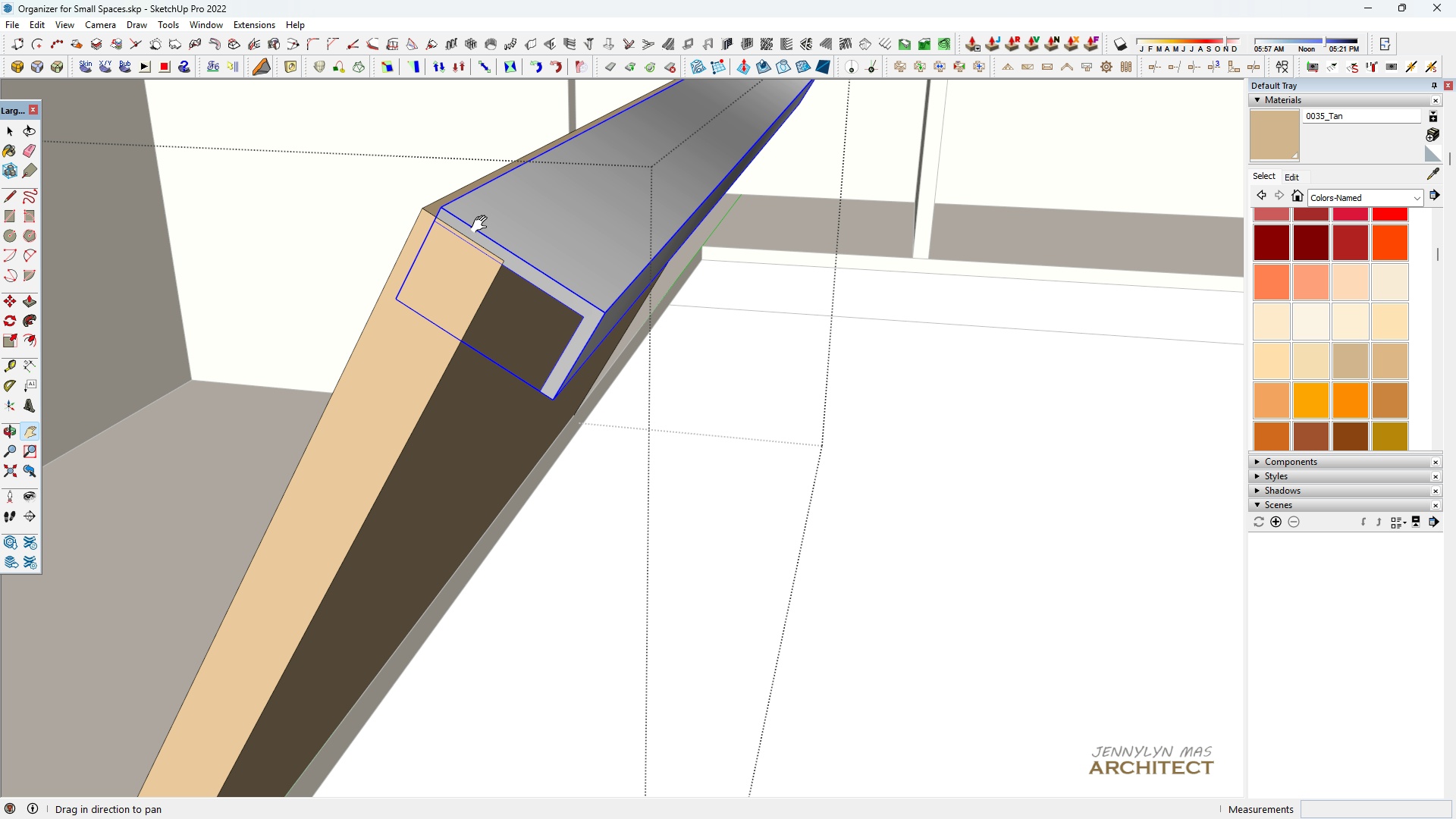 
scroll: coordinate [474, 216], scroll_direction: up, amount: 5.0
 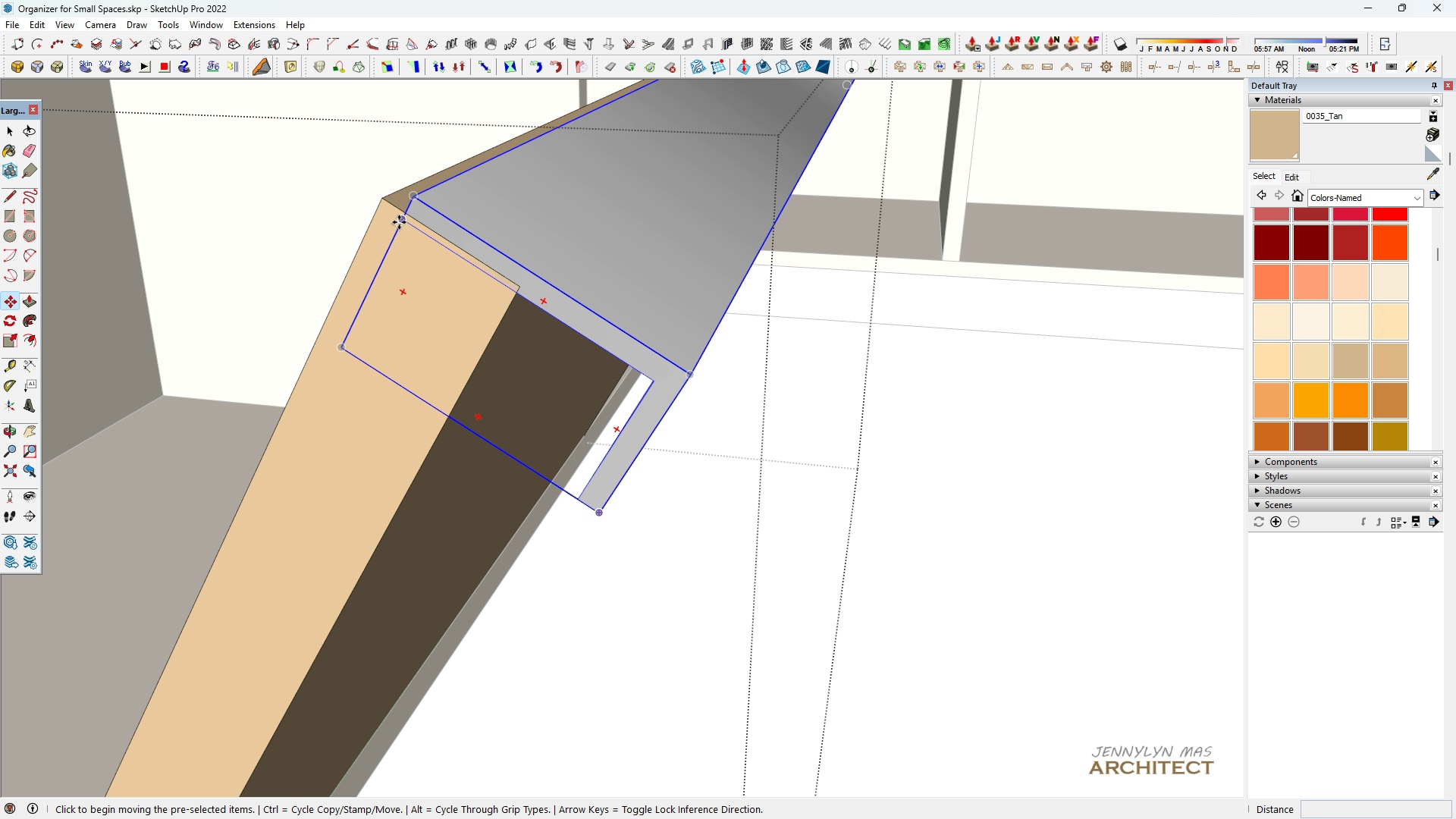 
key(Space)
 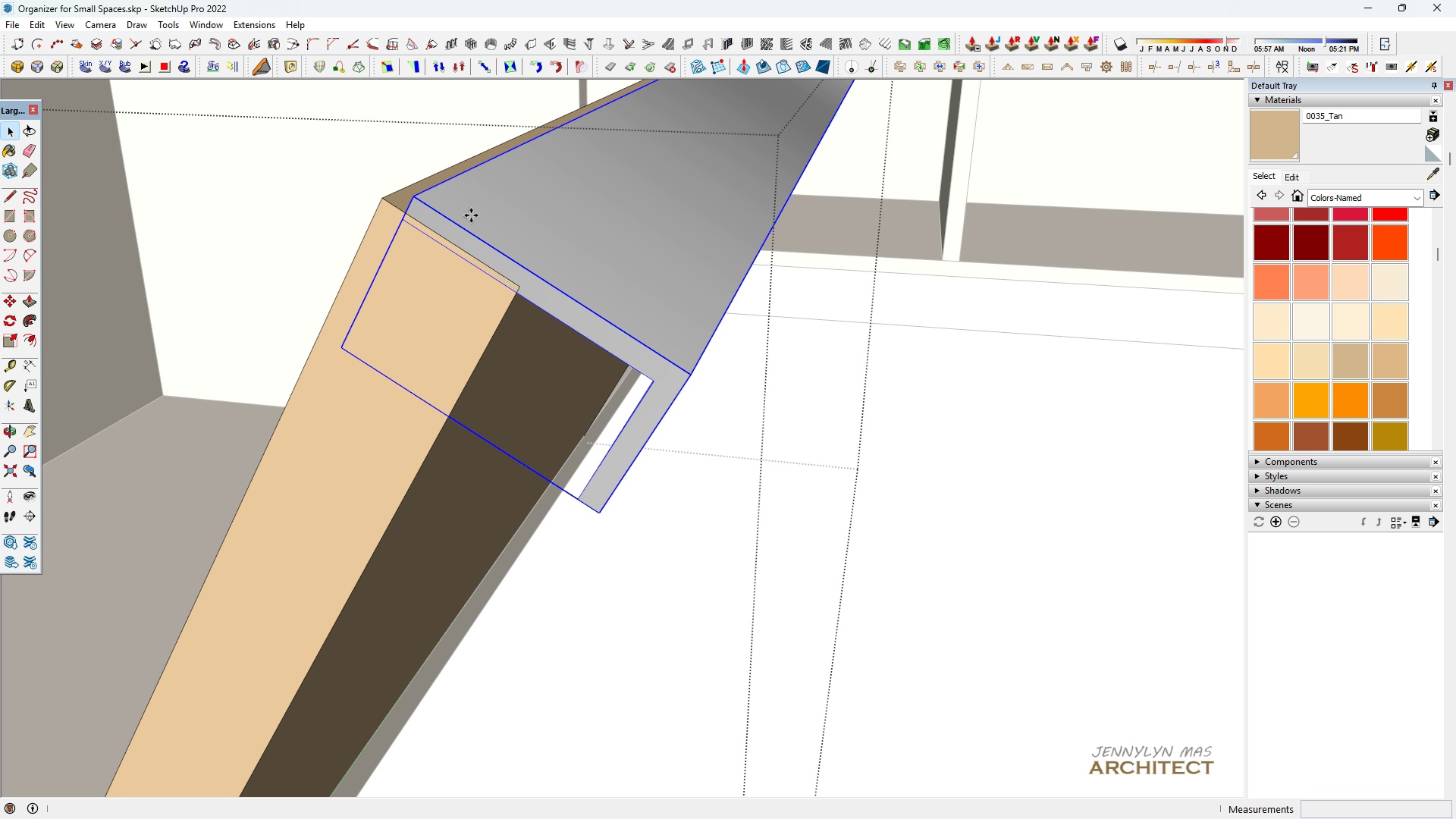 
key(M)
 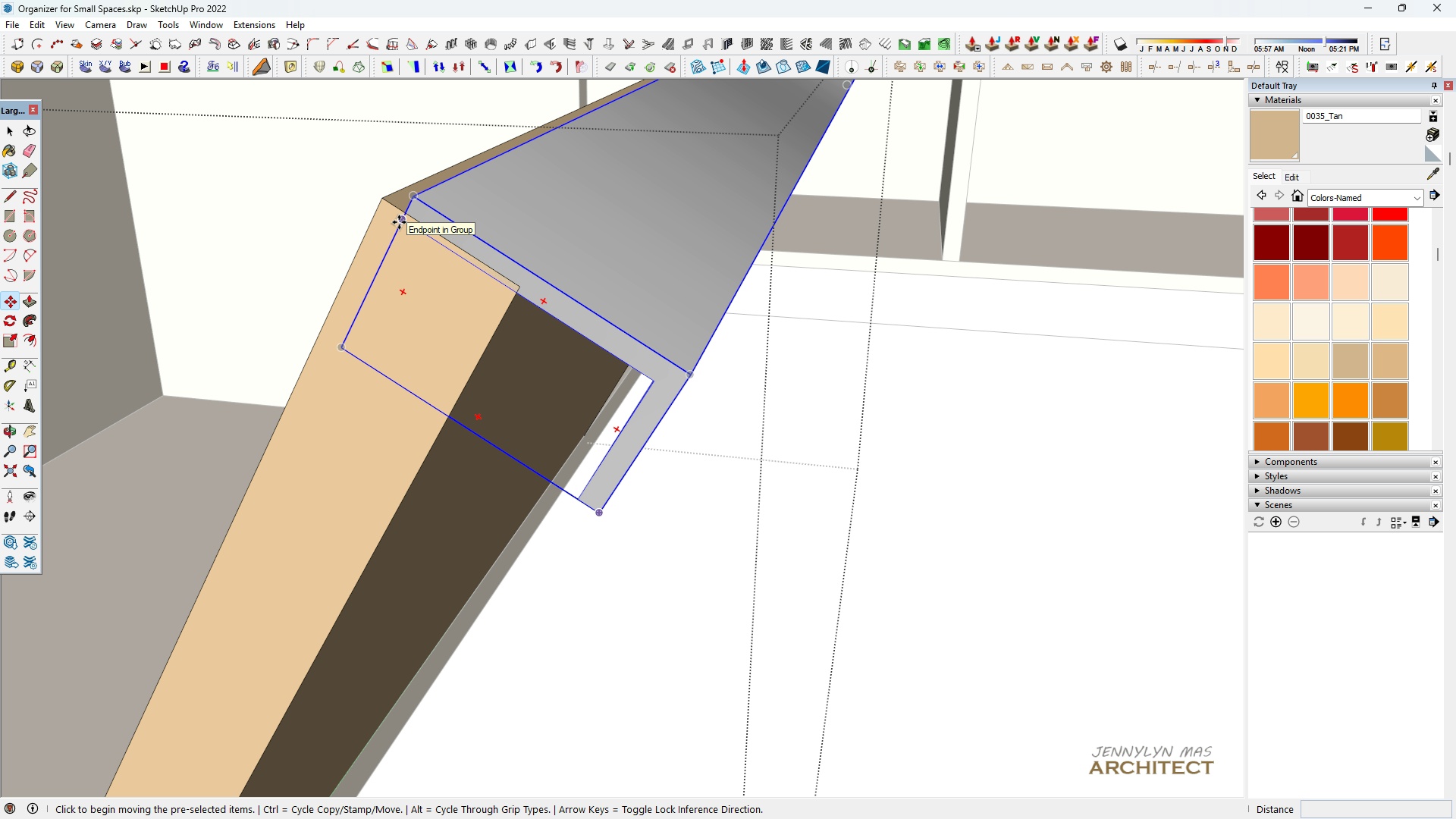 
left_click([399, 222])
 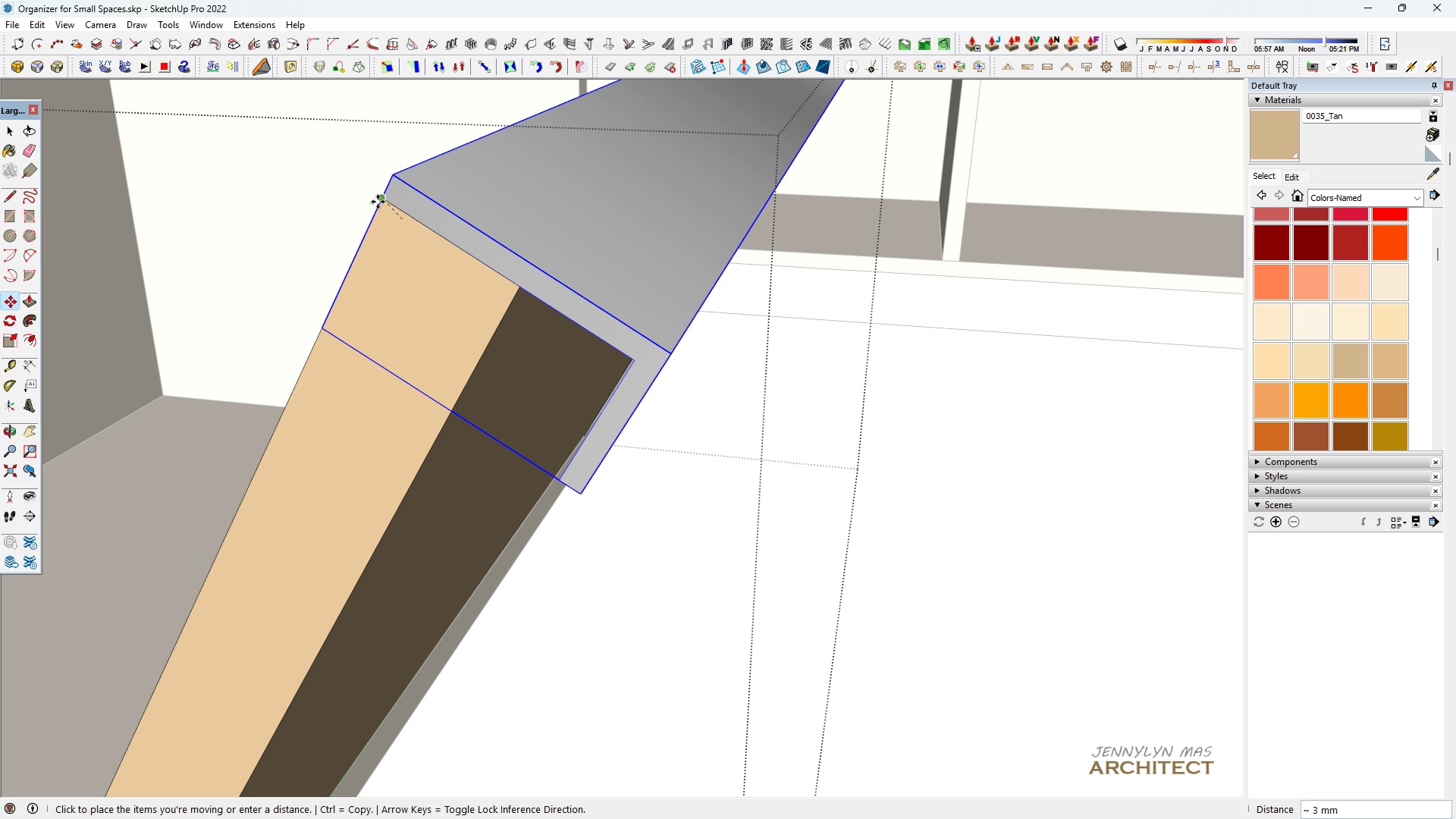 
type(hh)
 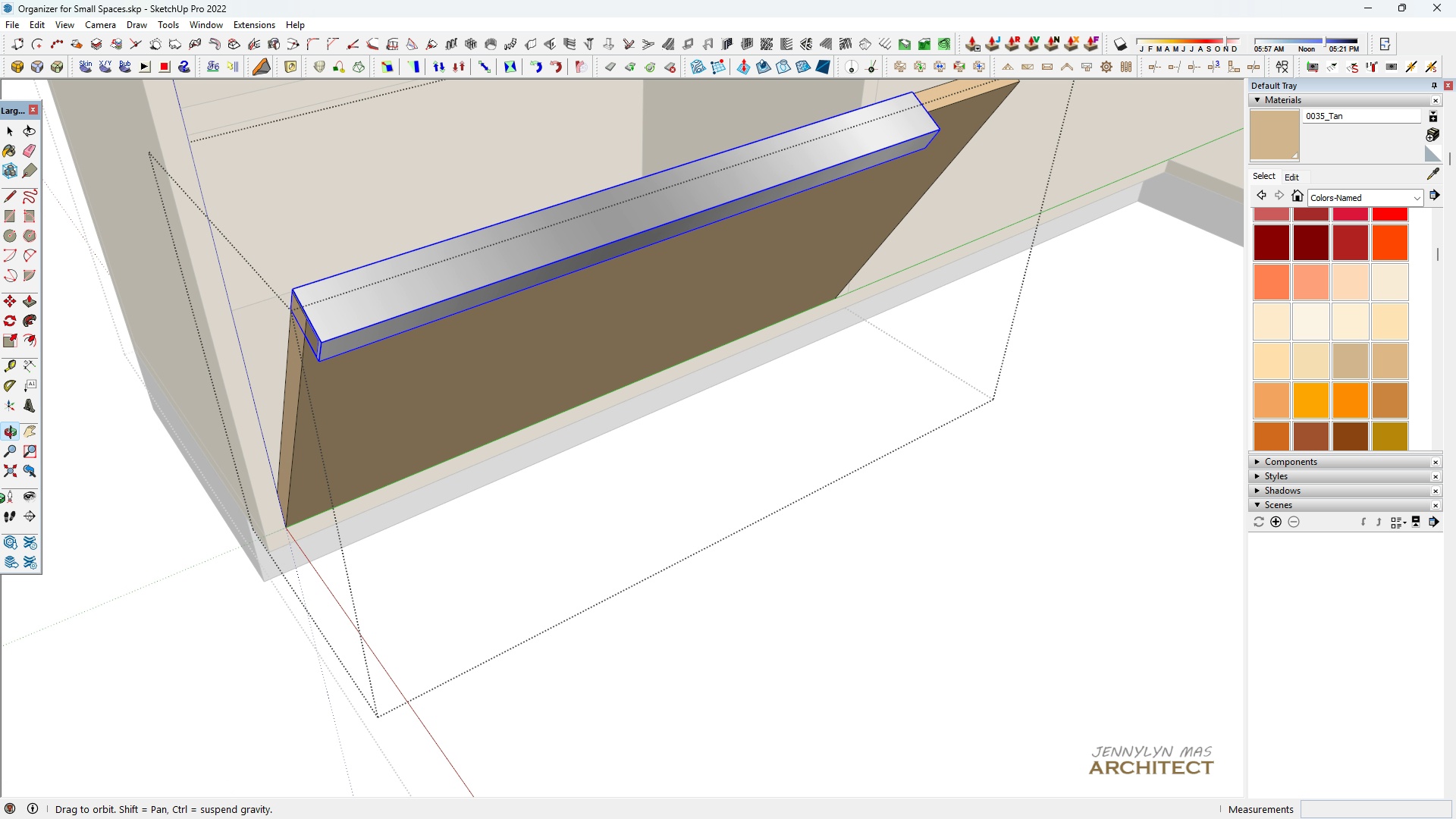 
scroll: coordinate [272, 417], scroll_direction: down, amount: 10.0
 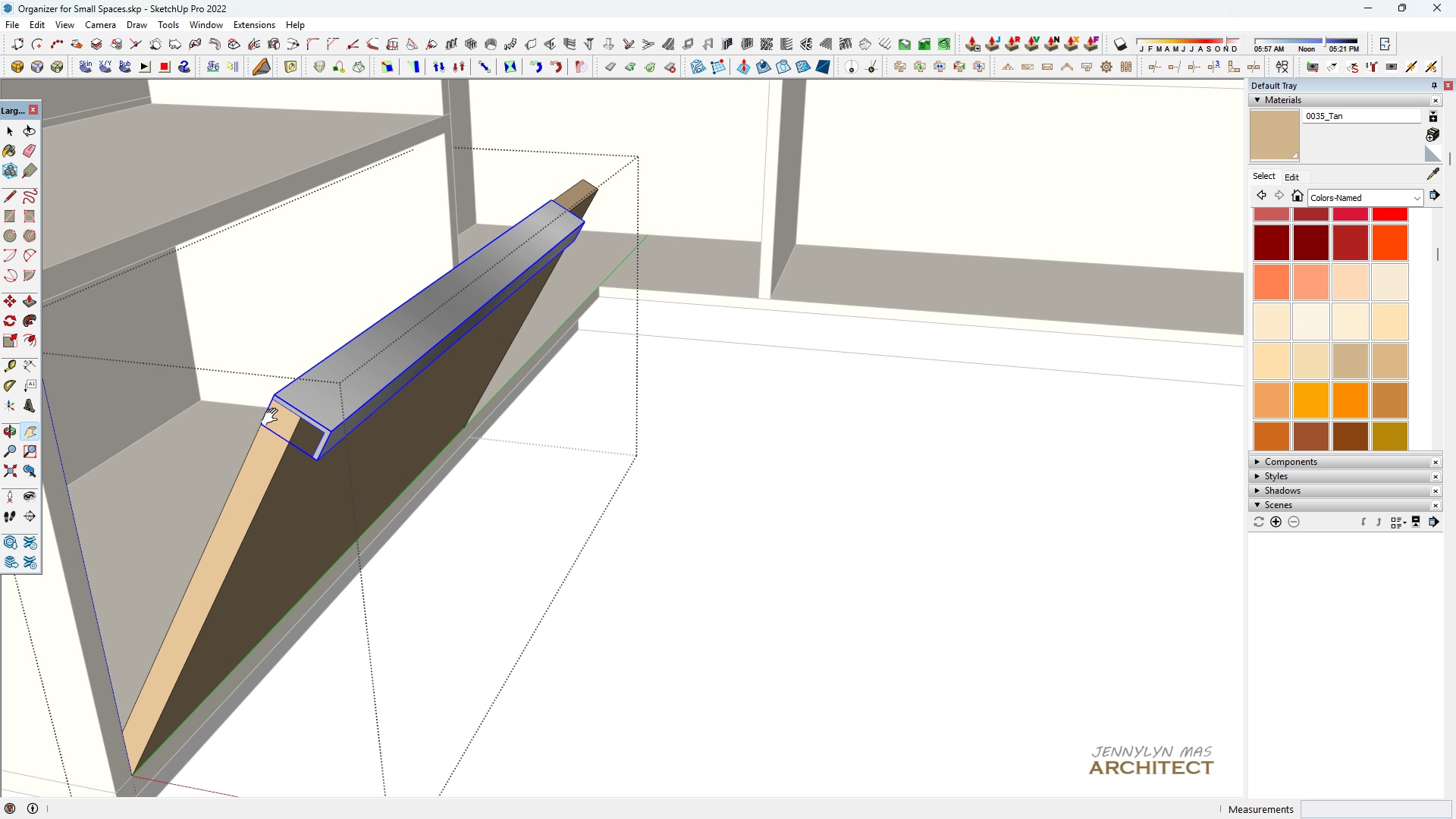 
middle_click([271, 417])
 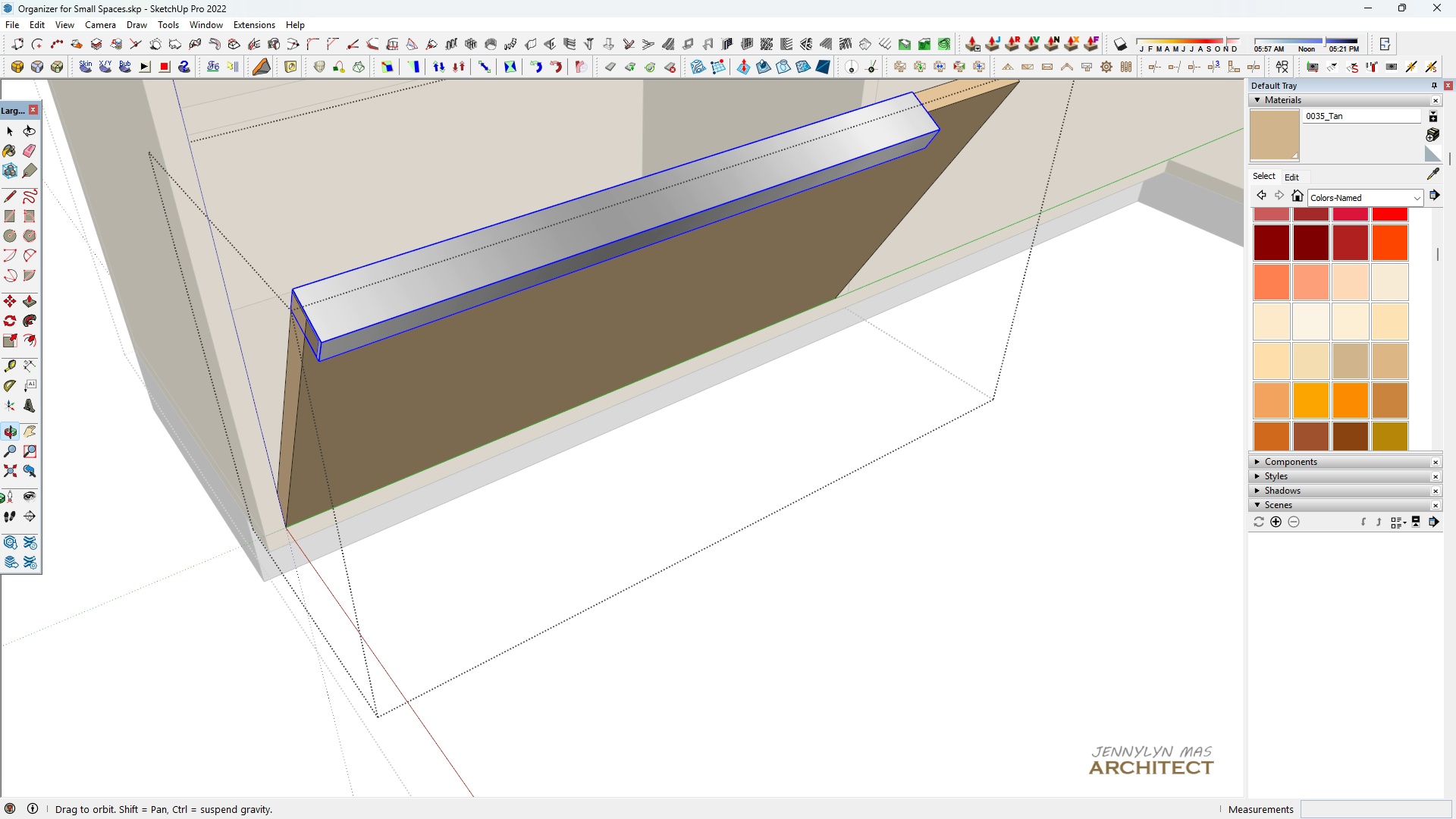 
key(H)
 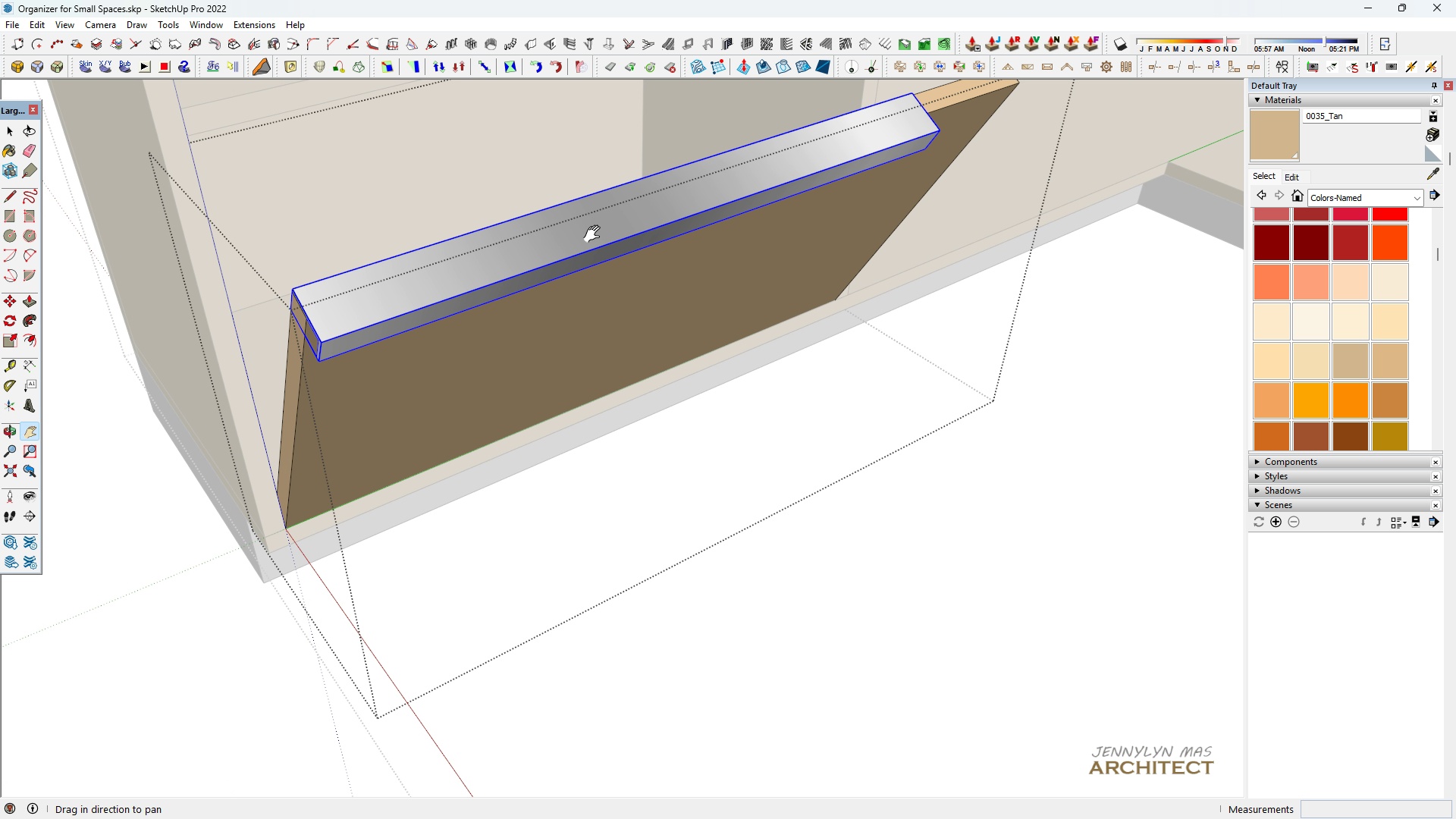 
scroll: coordinate [592, 241], scroll_direction: down, amount: 3.0
 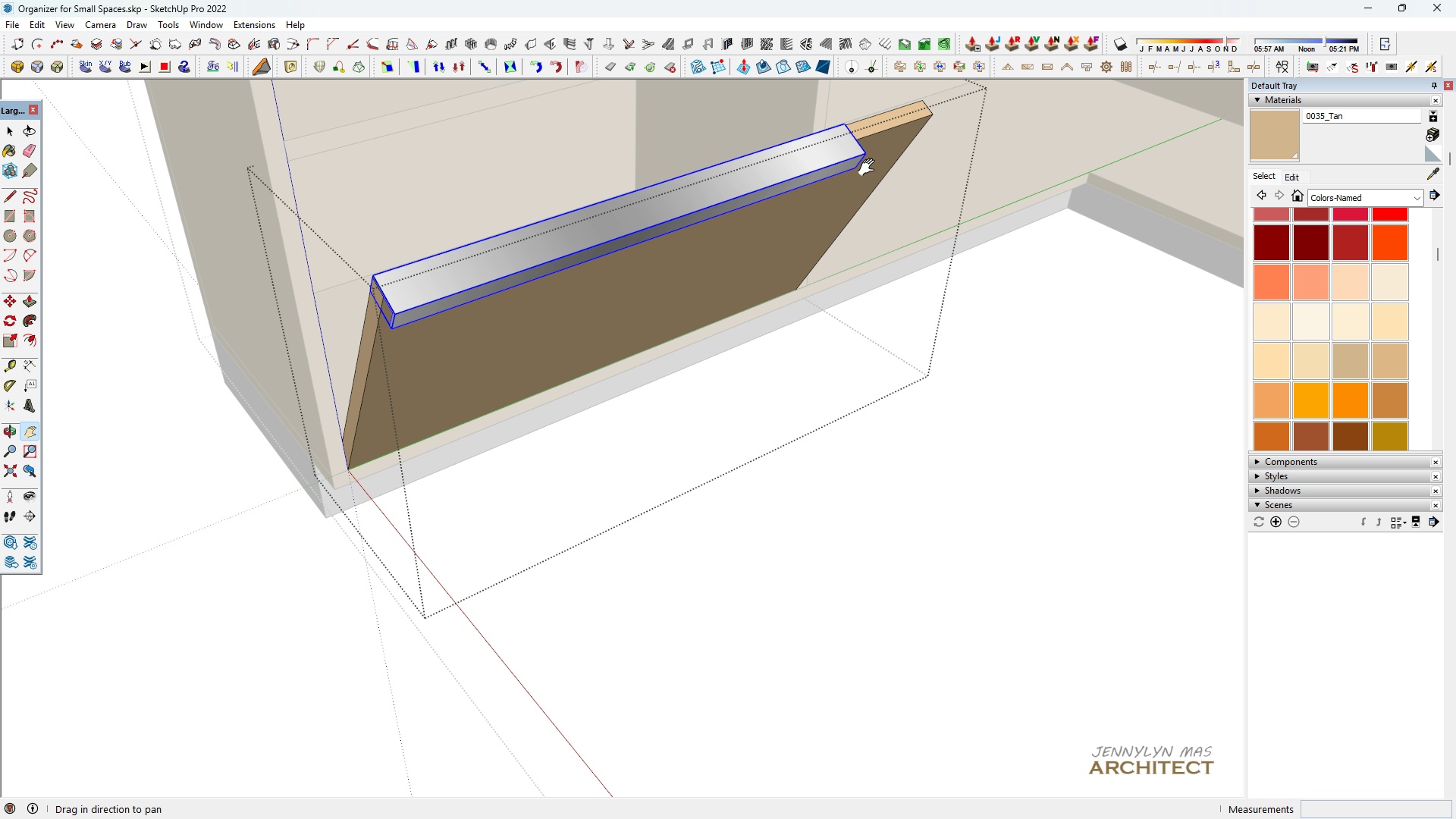 
left_click_drag(start_coordinate=[846, 179], to_coordinate=[521, 417])
 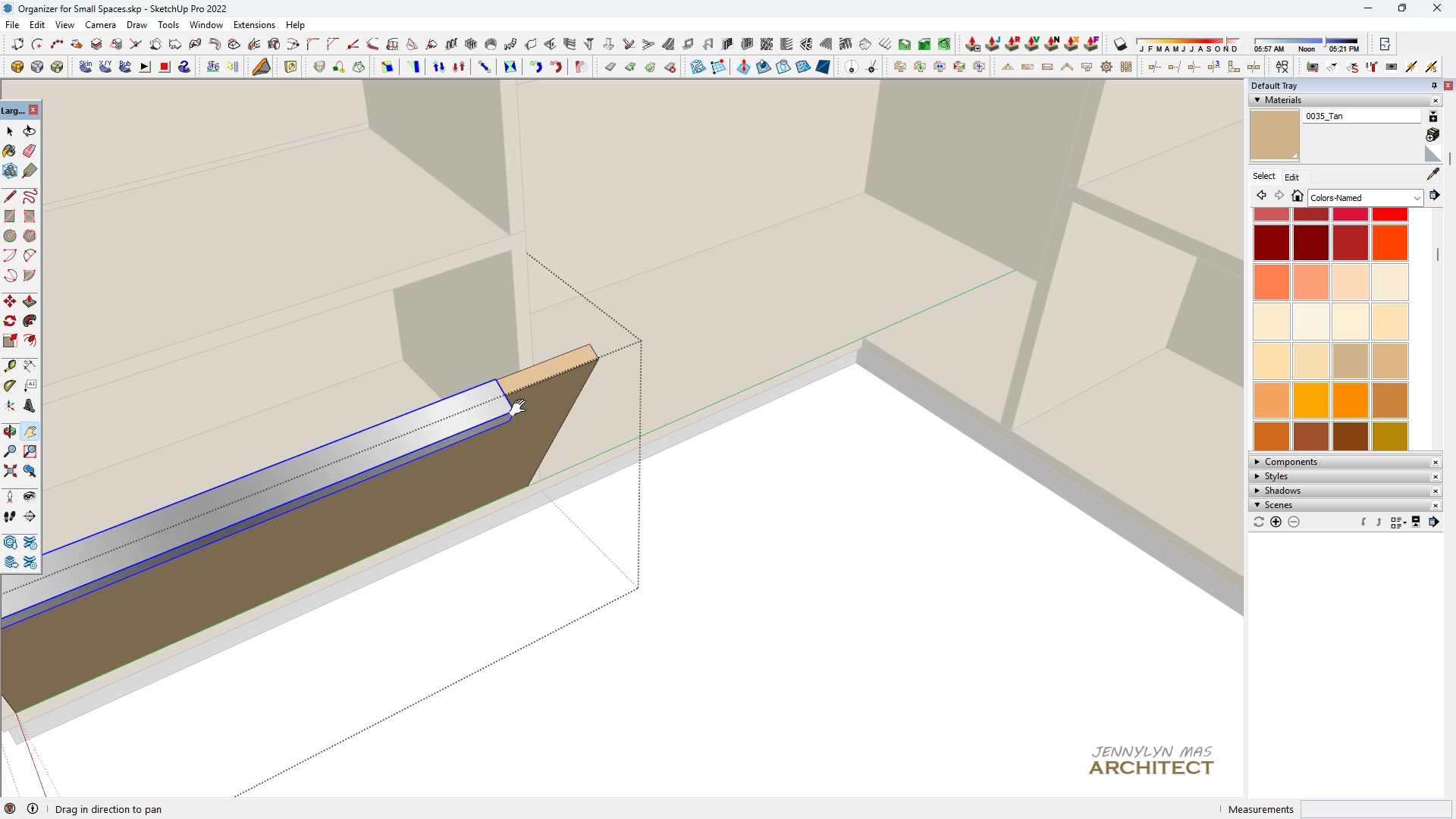 
key(Space)
 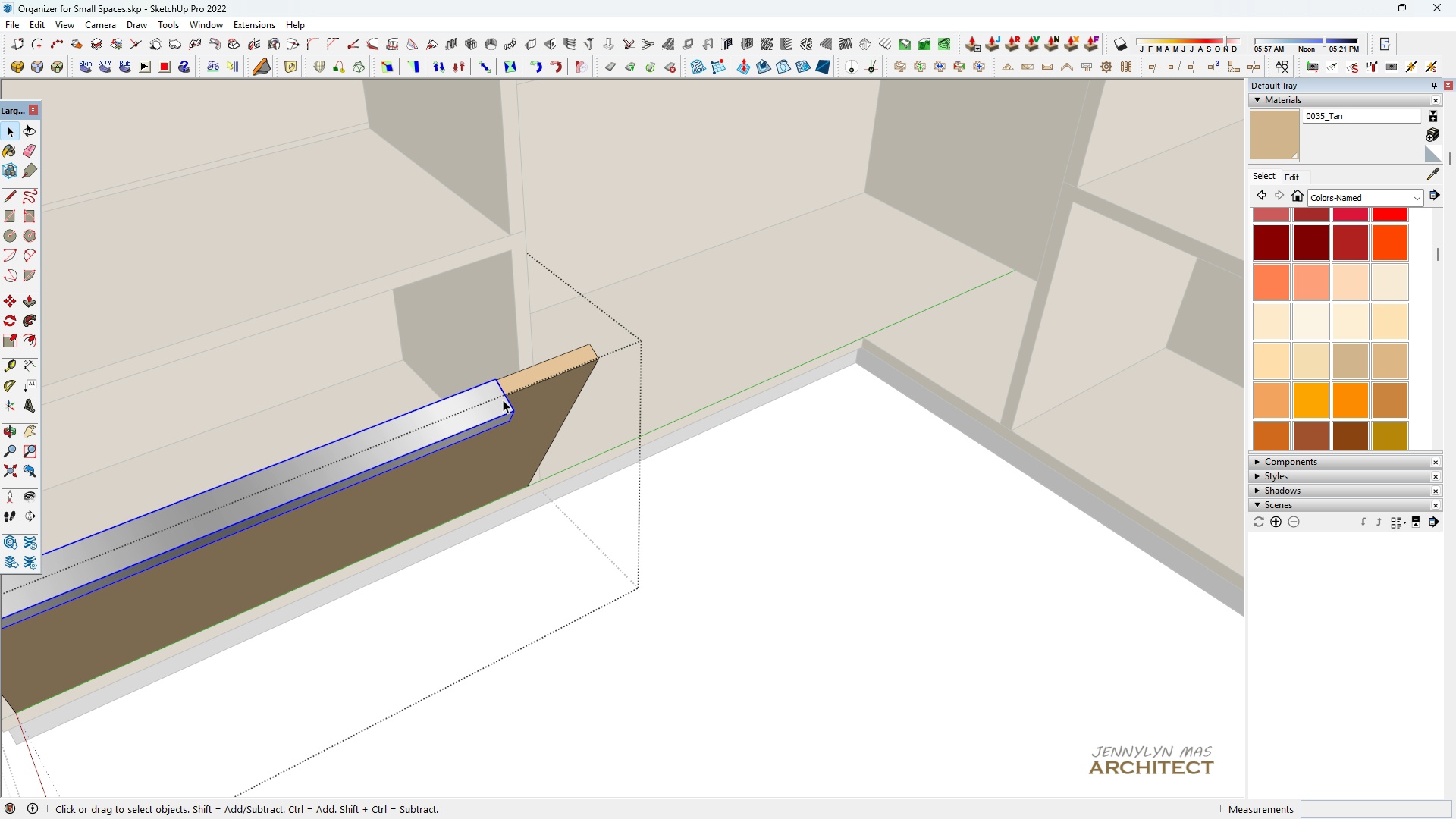 
double_click([503, 400])
 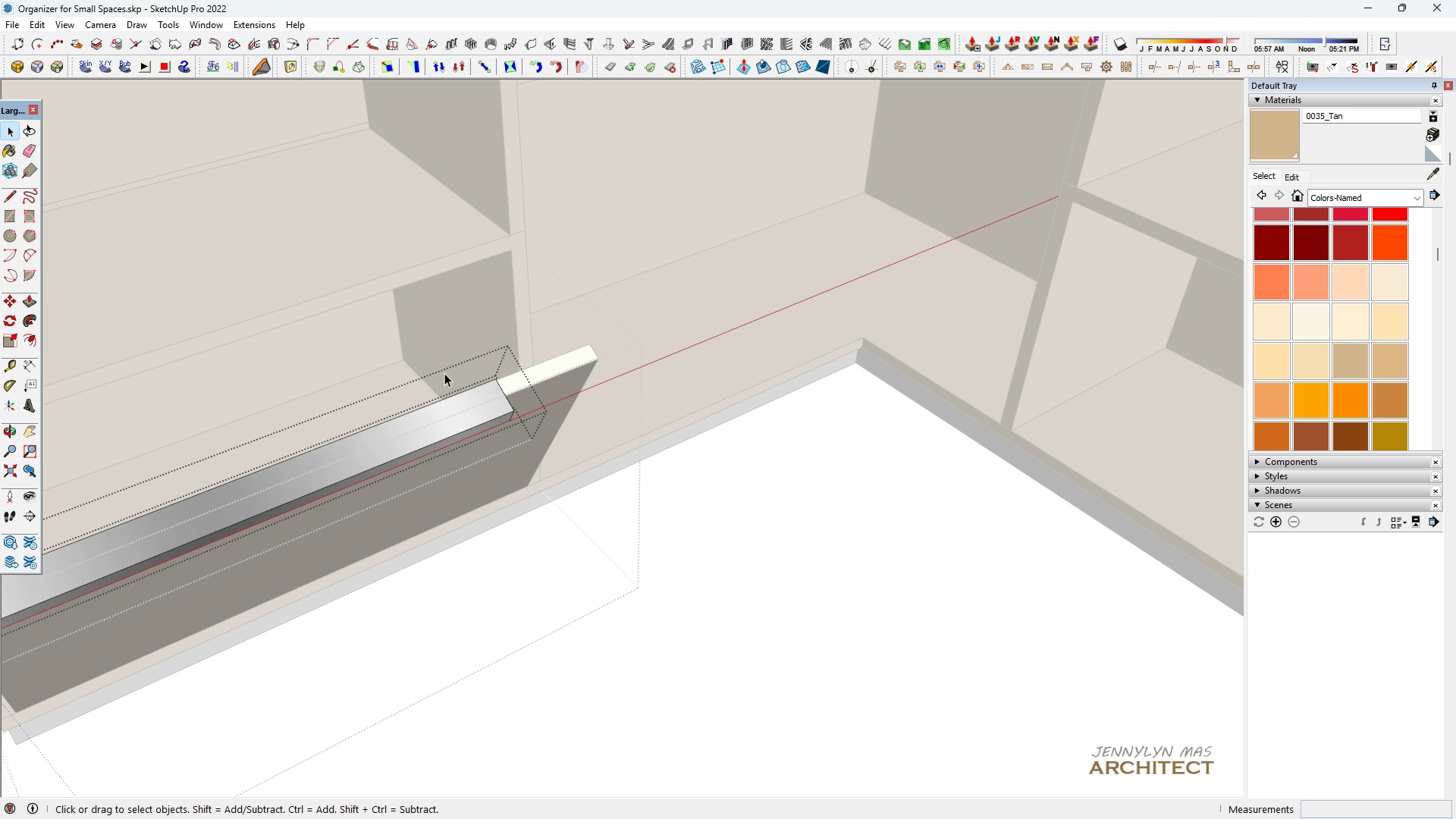 
left_click_drag(start_coordinate=[447, 369], to_coordinate=[543, 554])
 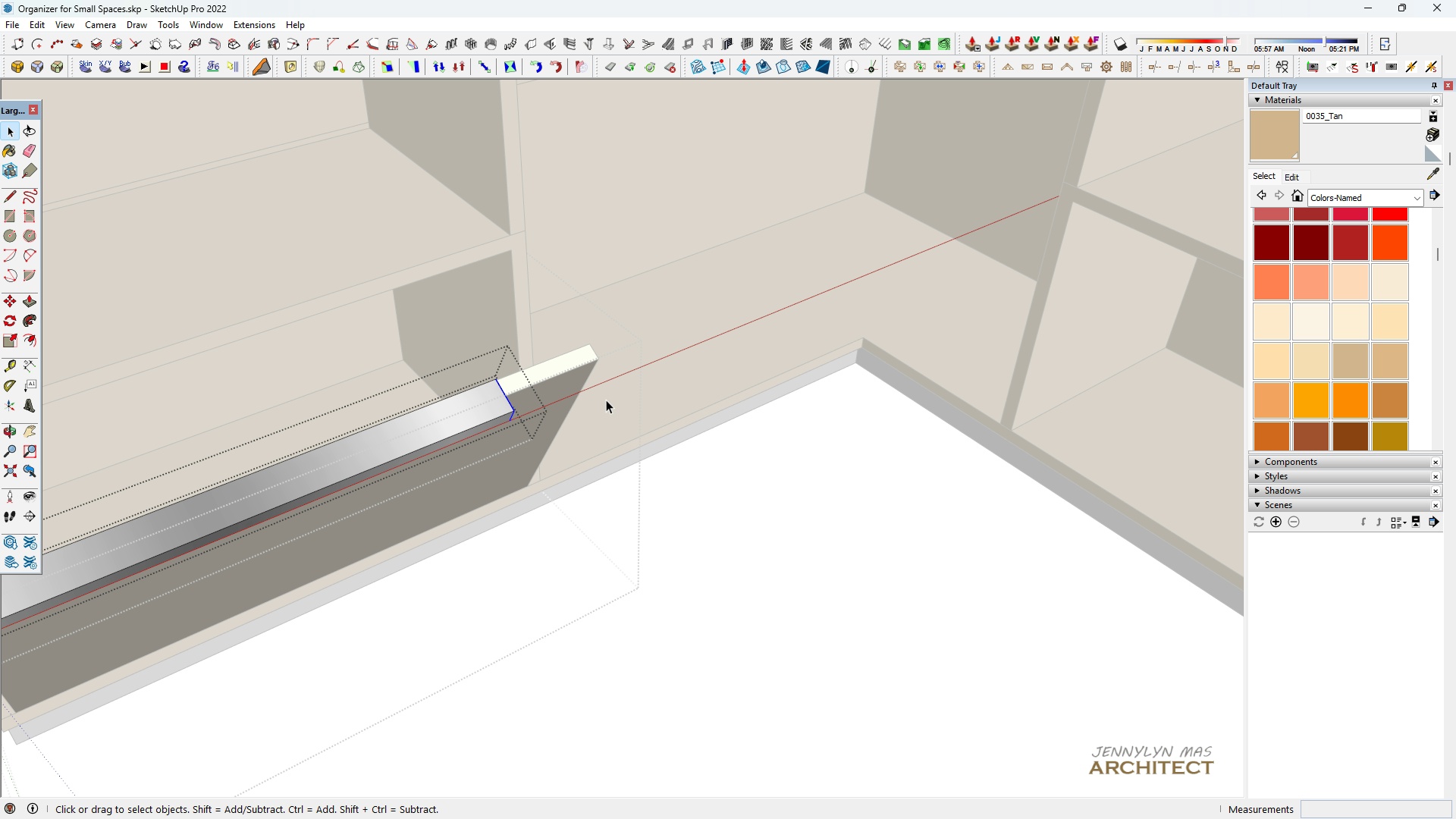 
scroll: coordinate [604, 400], scroll_direction: up, amount: 5.0
 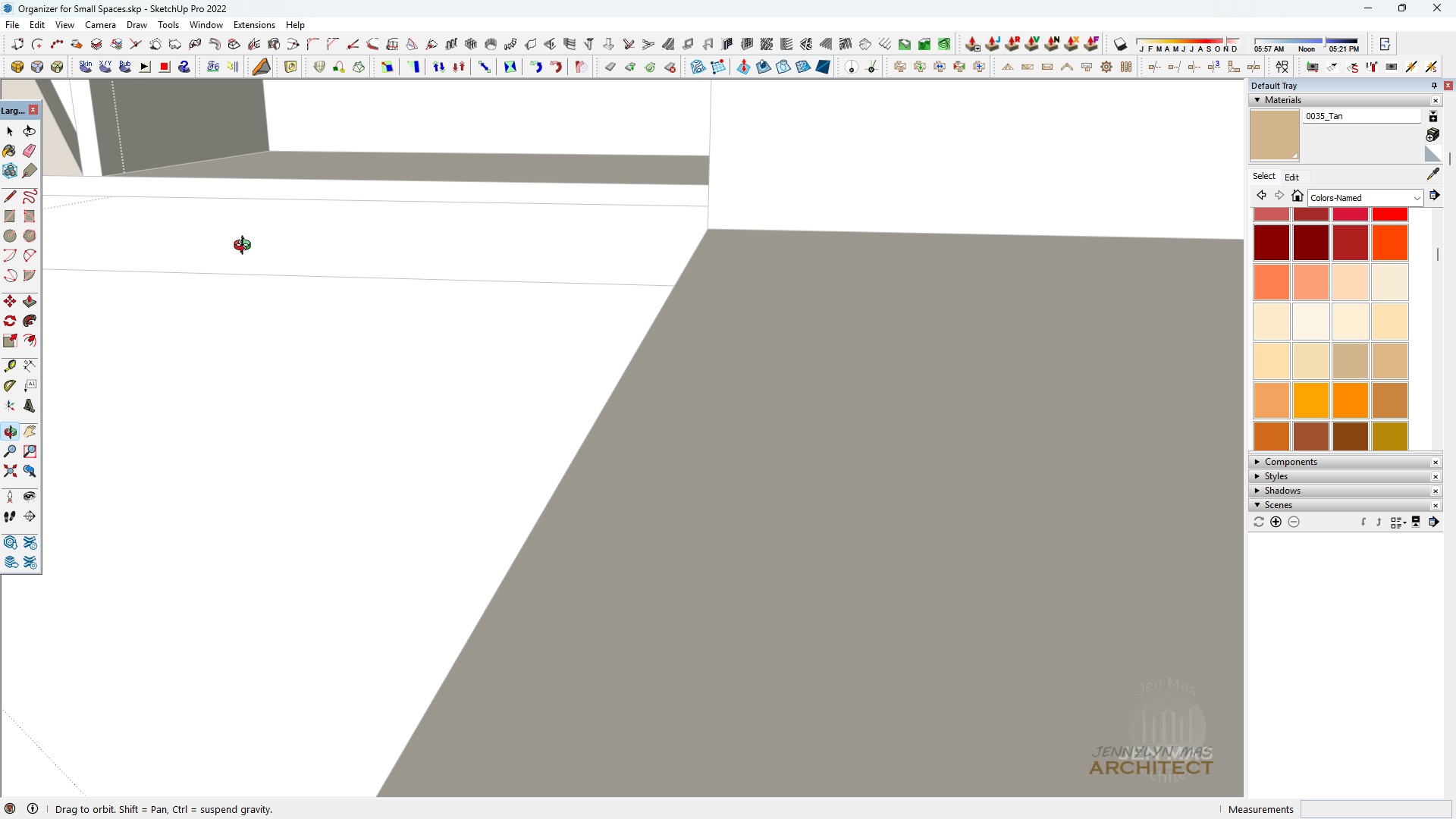 
type(hh m)
 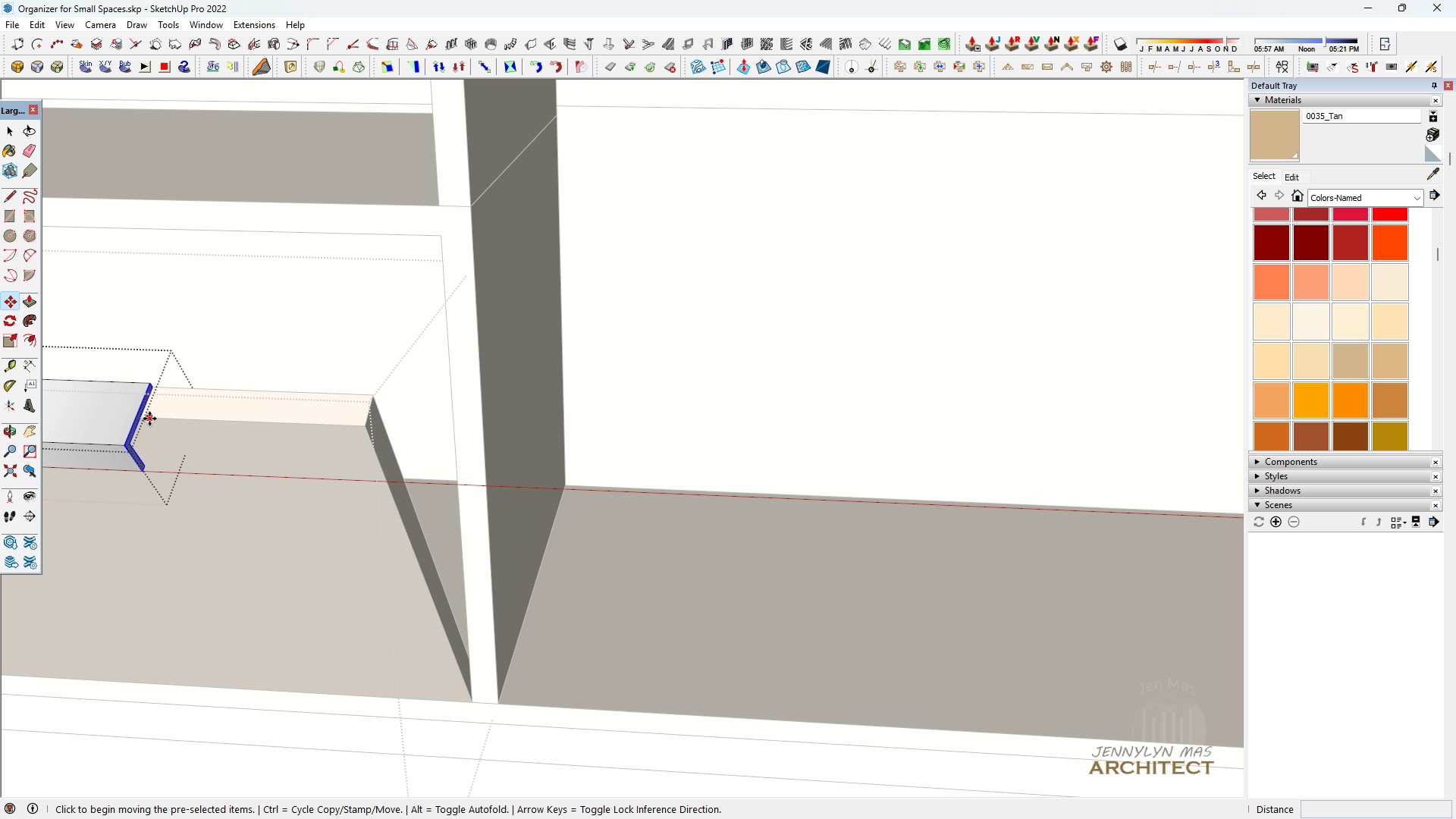 
scroll: coordinate [270, 297], scroll_direction: down, amount: 2.0
 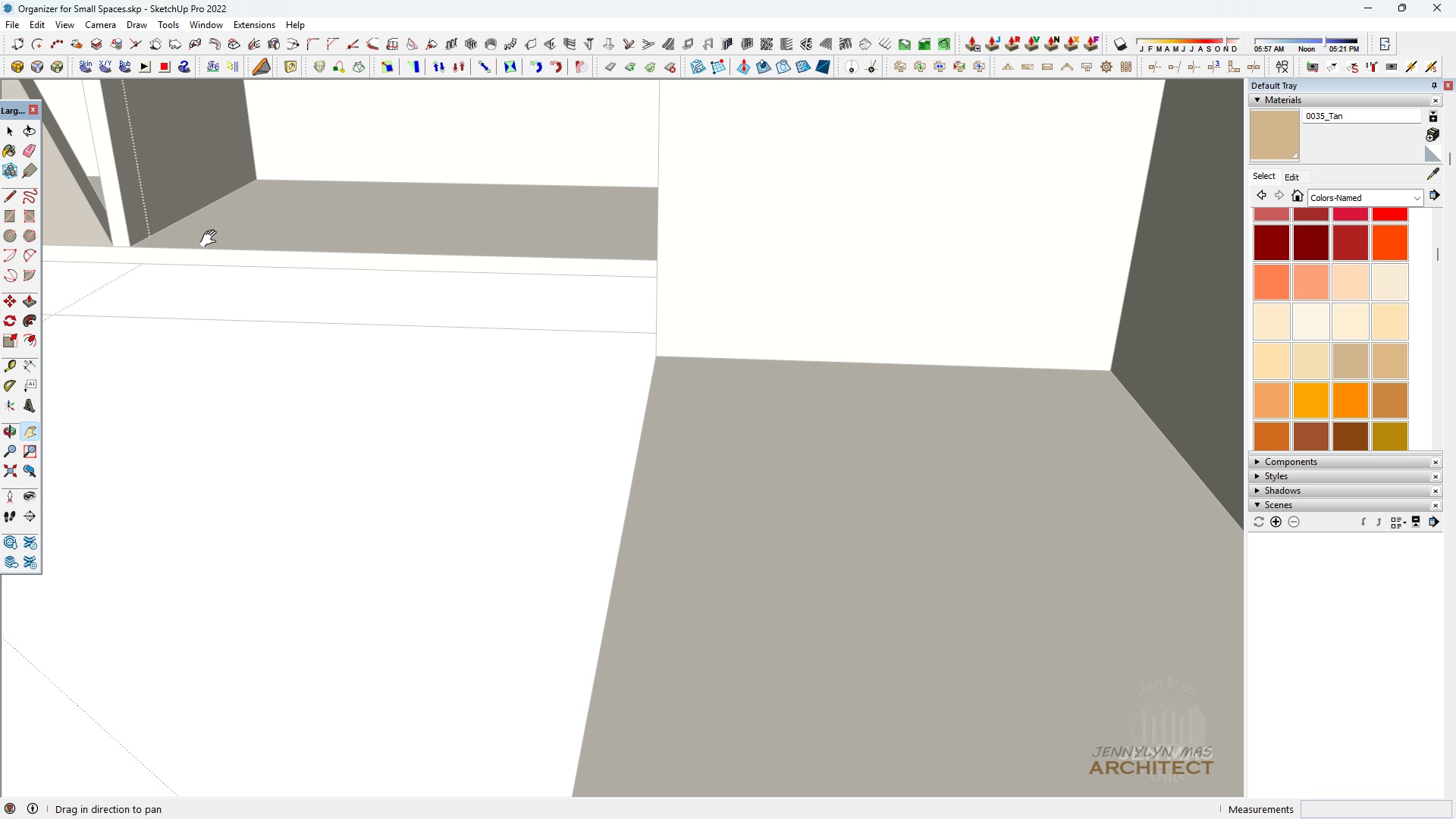 
left_click_drag(start_coordinate=[214, 239], to_coordinate=[416, 552])
 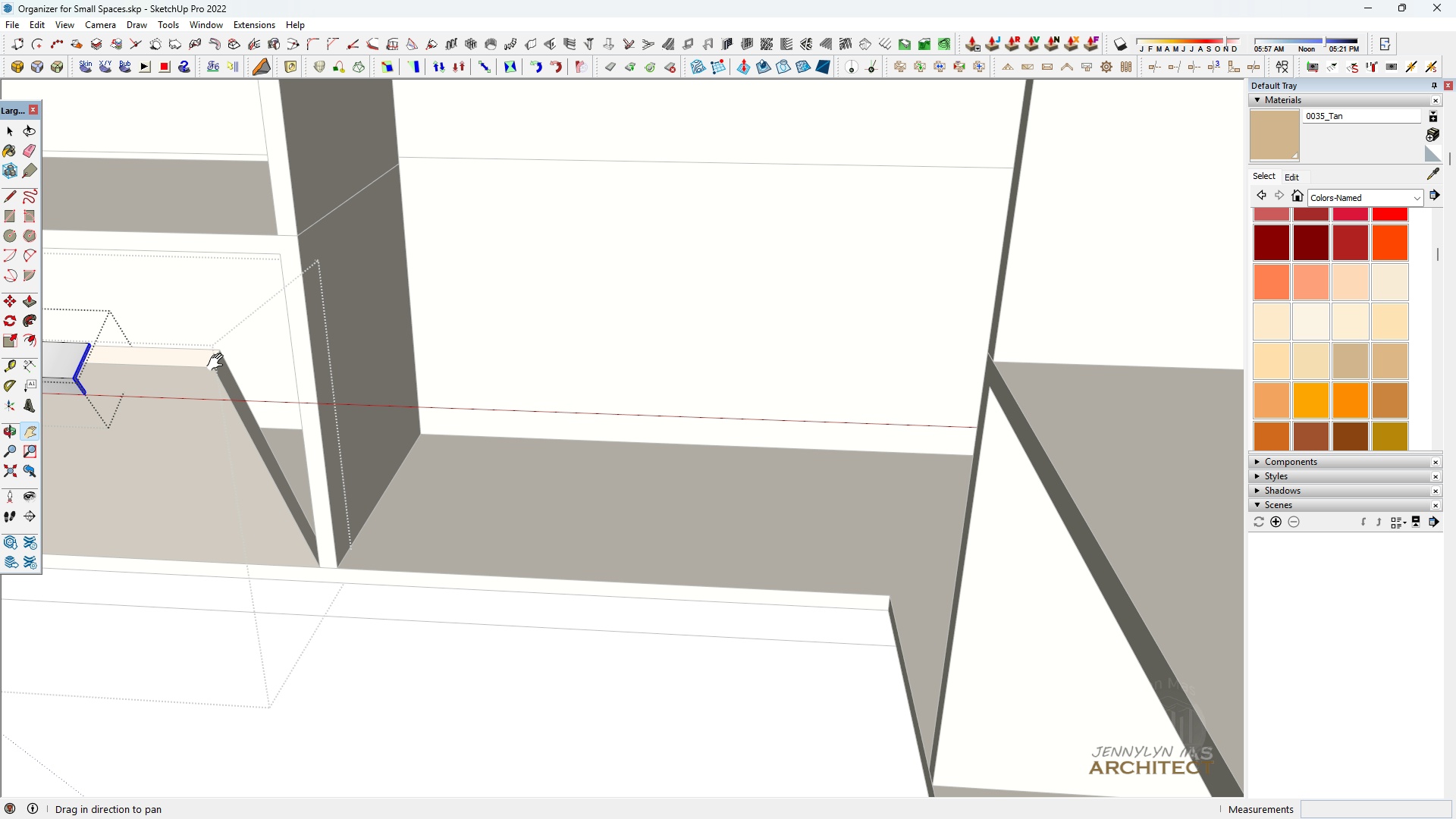 
scroll: coordinate [180, 365], scroll_direction: up, amount: 3.0
 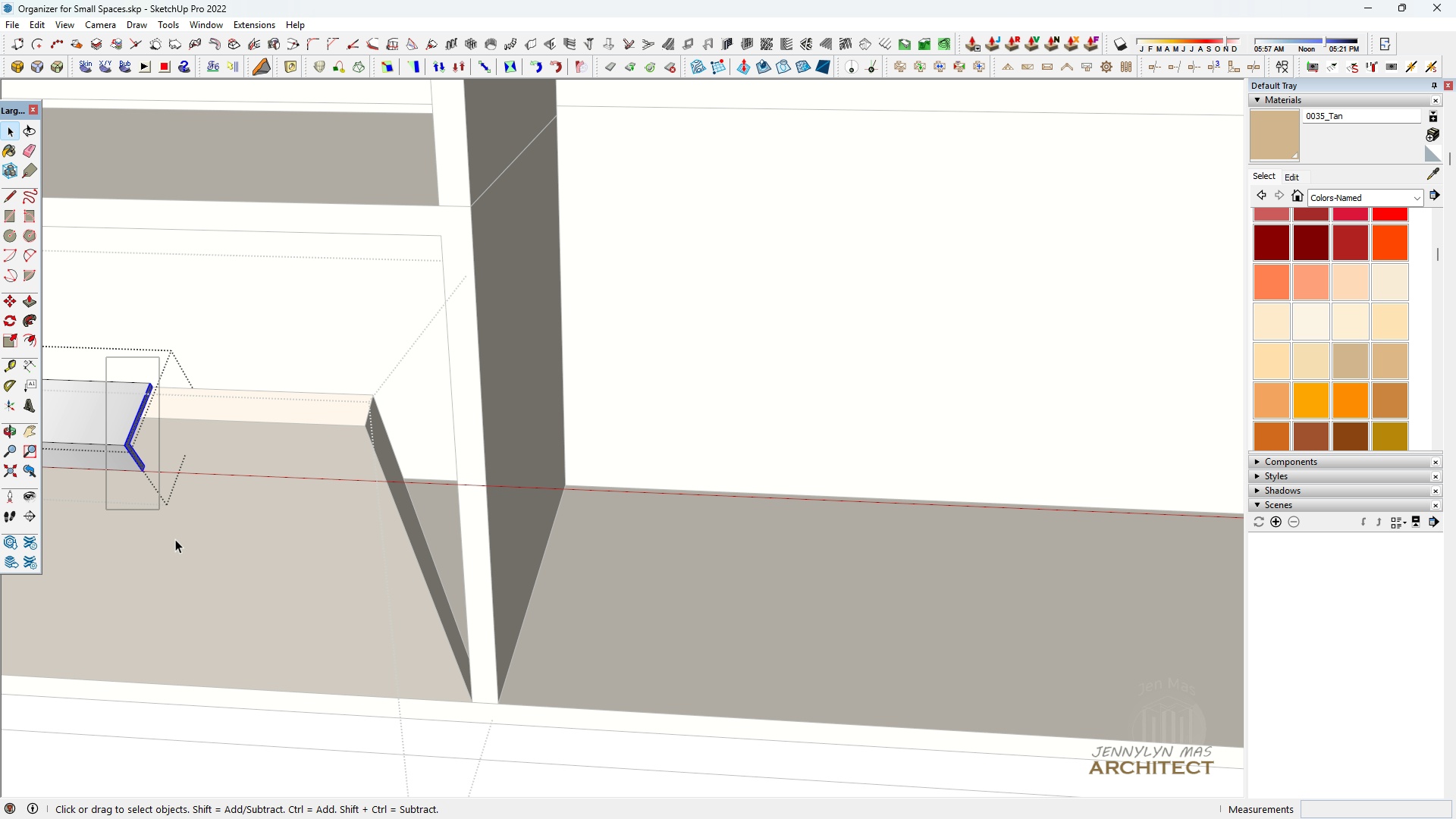 
left_click_drag(start_coordinate=[118, 366], to_coordinate=[158, 369])
 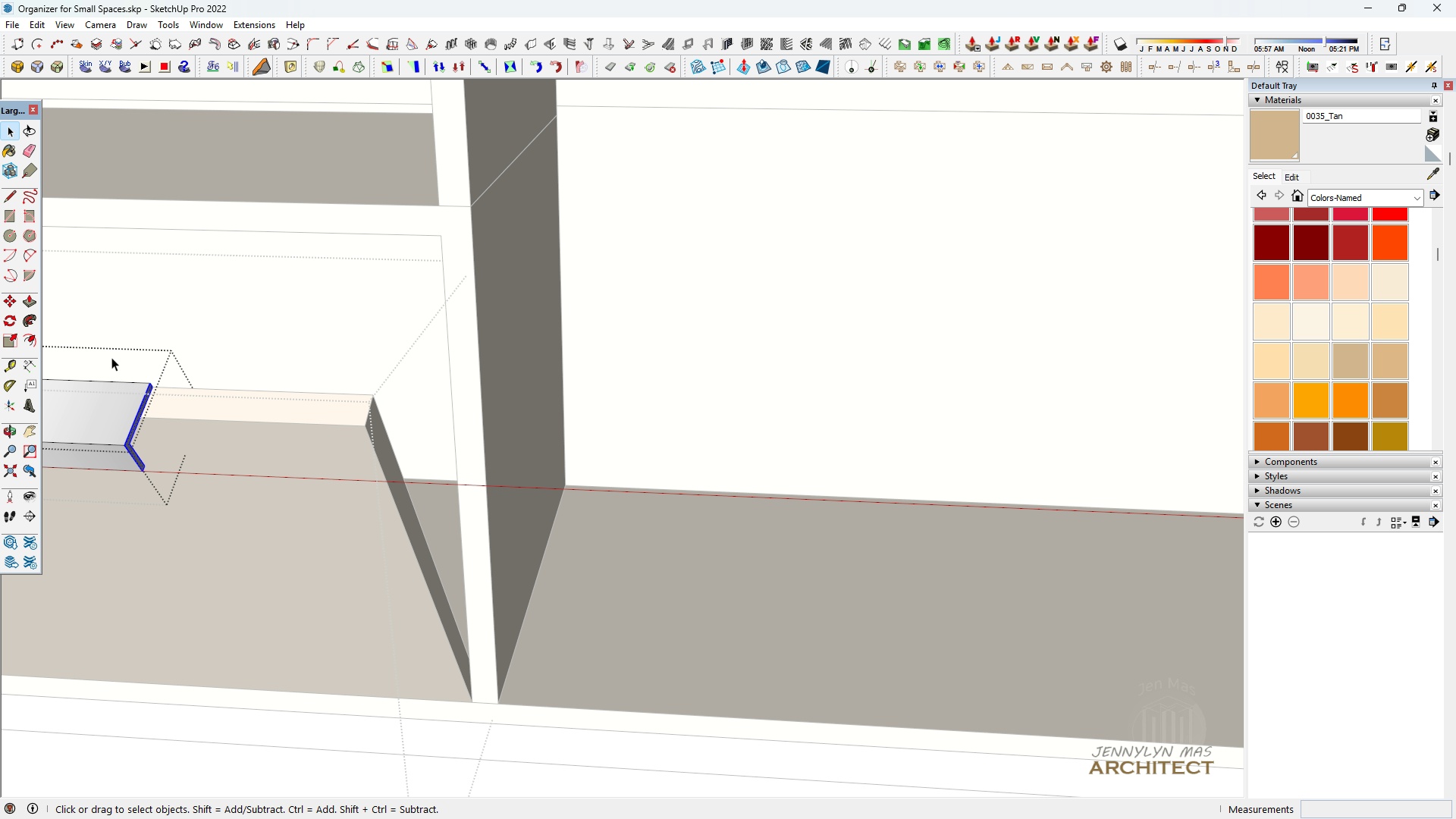 
left_click_drag(start_coordinate=[106, 357], to_coordinate=[236, 623])
 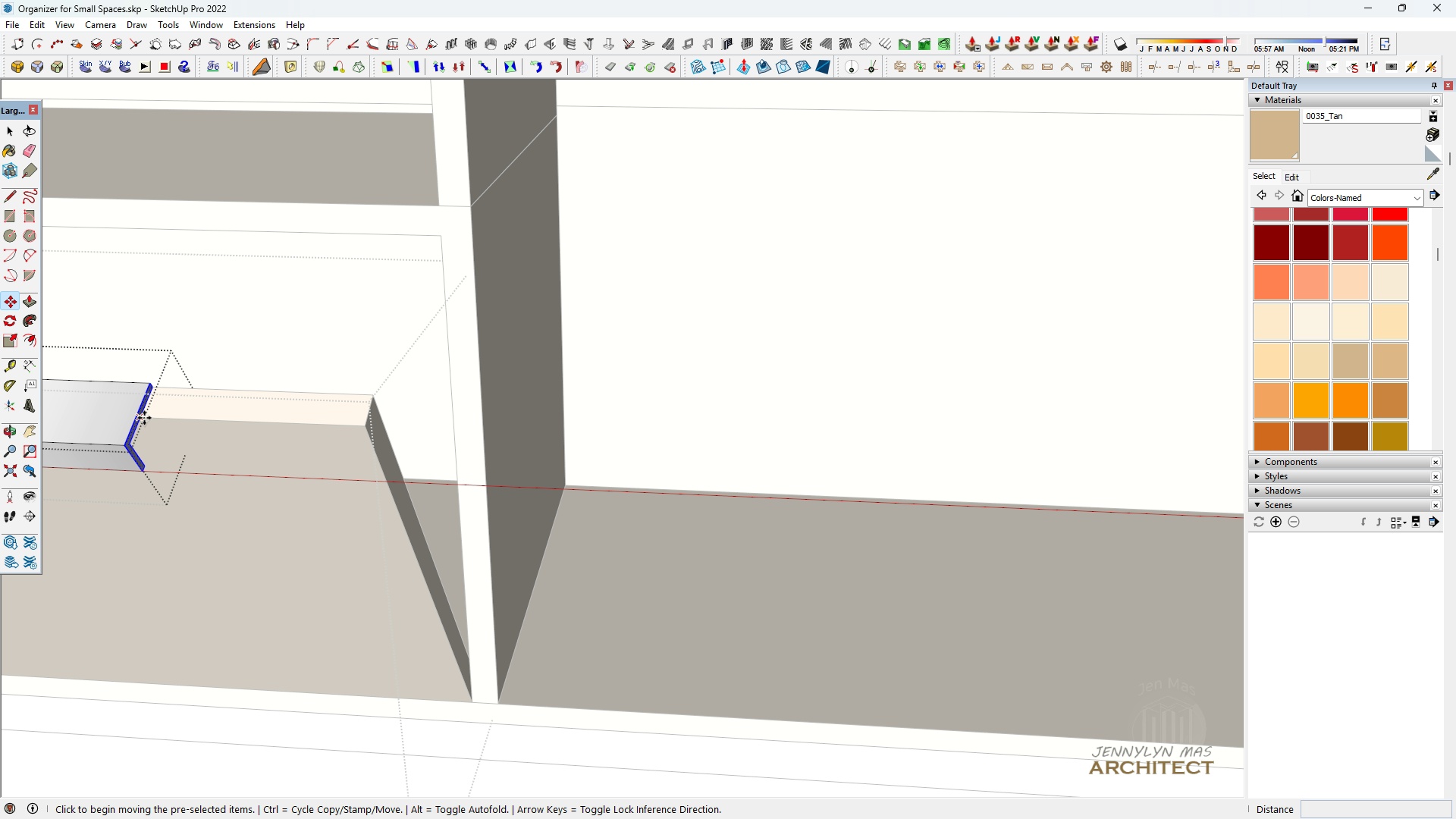 
left_click([144, 418])
 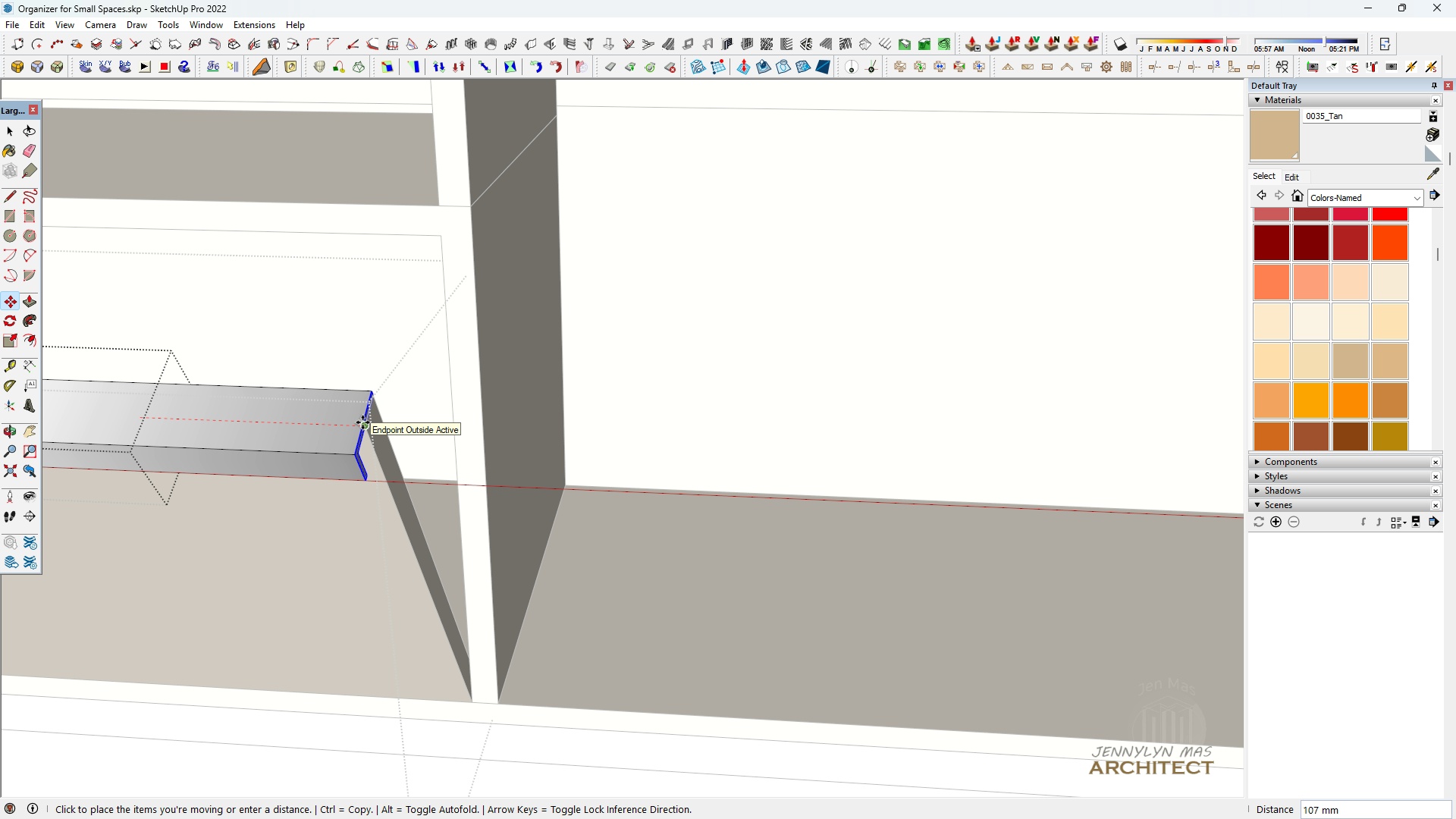 
left_click([362, 422])
 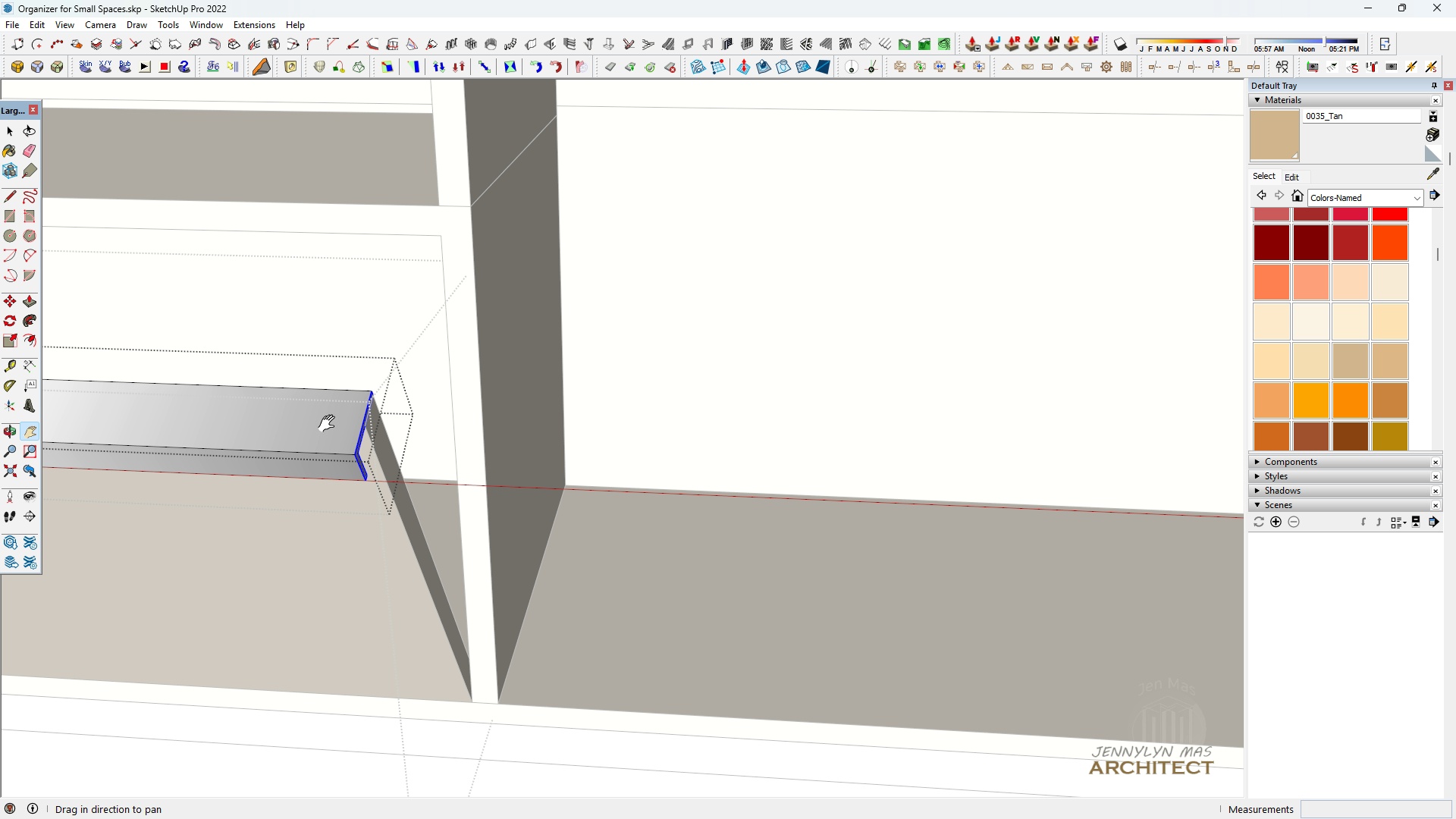 
key(H)
 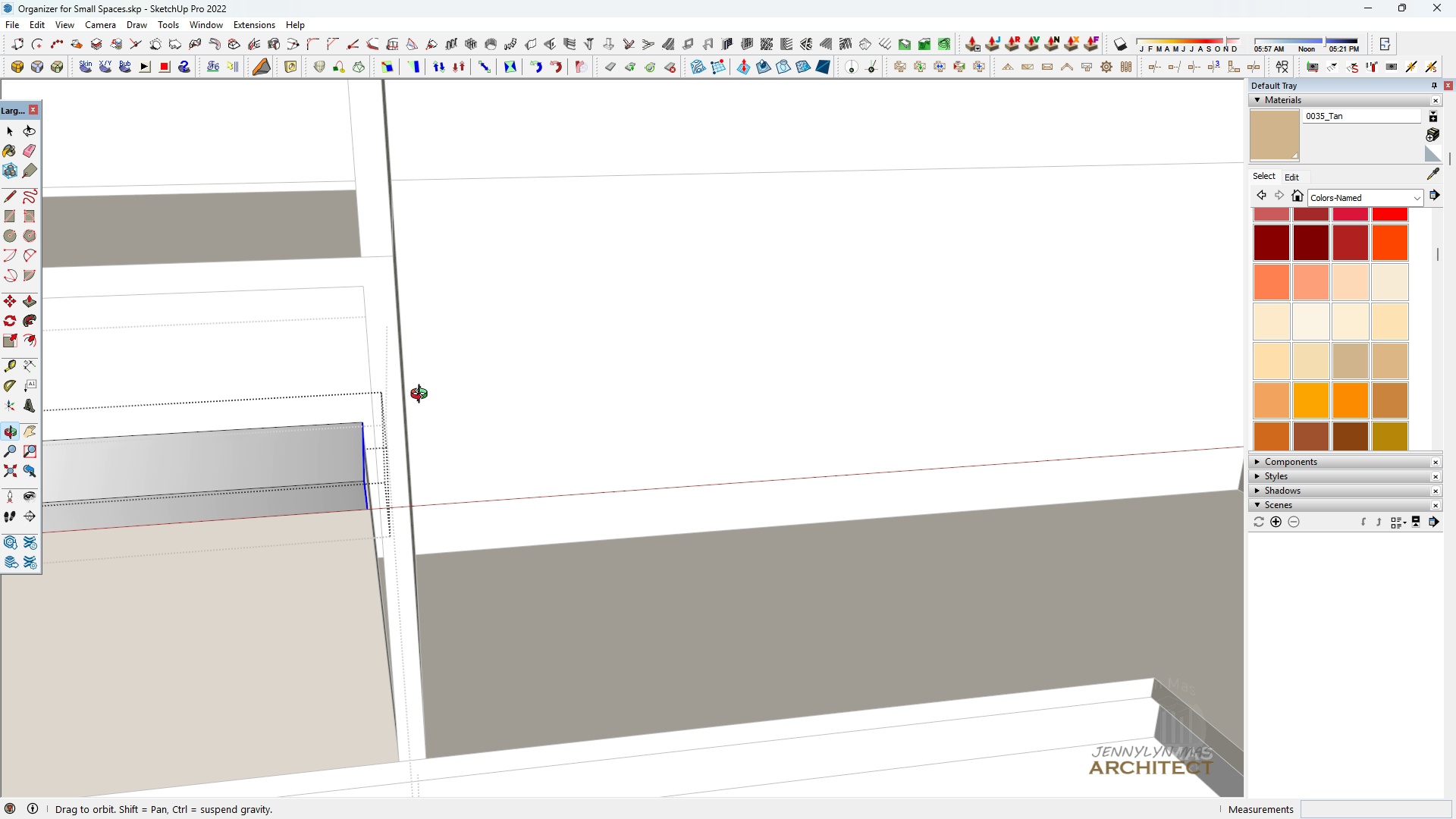 
scroll: coordinate [456, 452], scroll_direction: down, amount: 12.0
 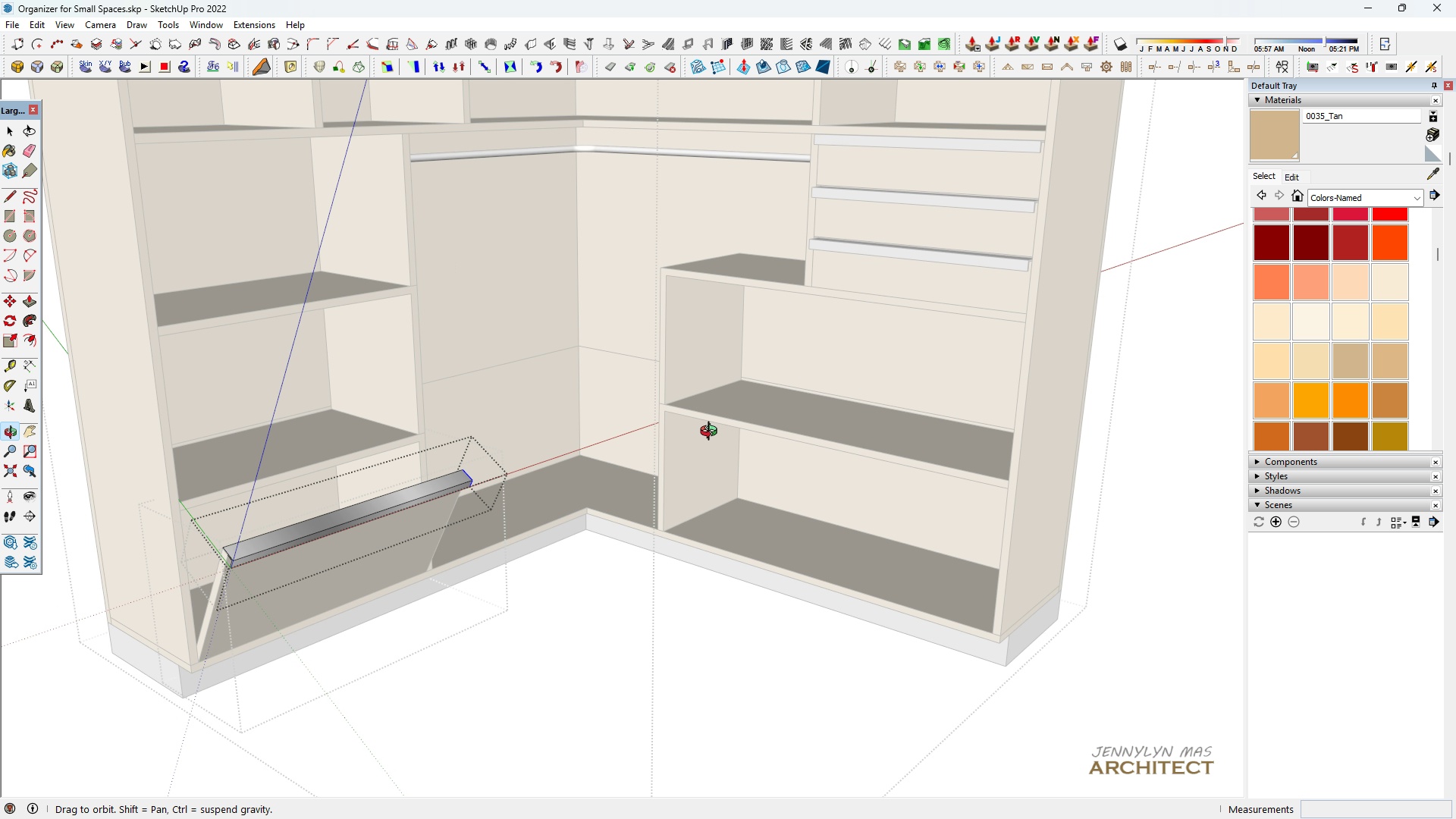 
key(Space)
 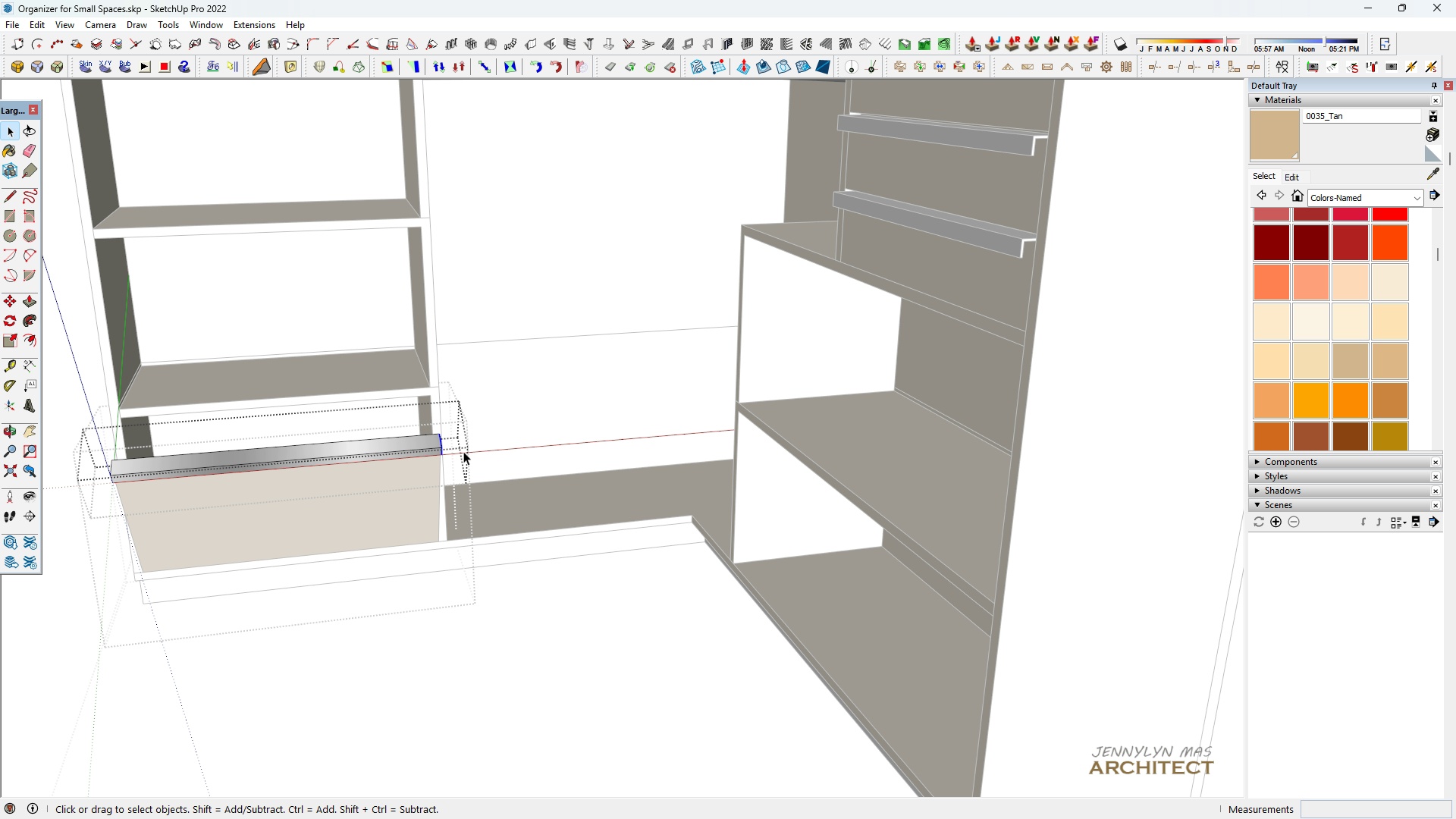 
key(H)
 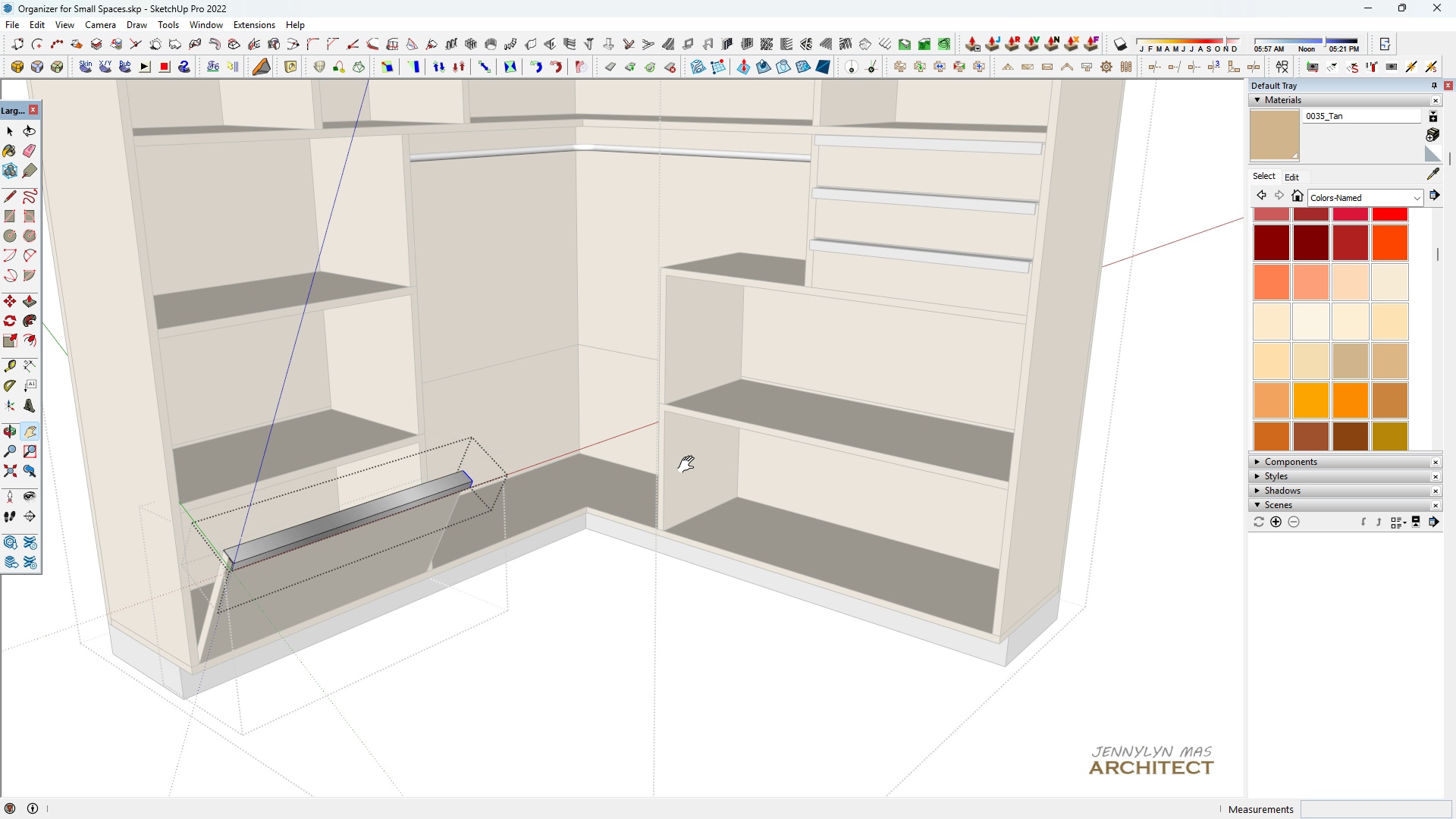 
key(Space)
 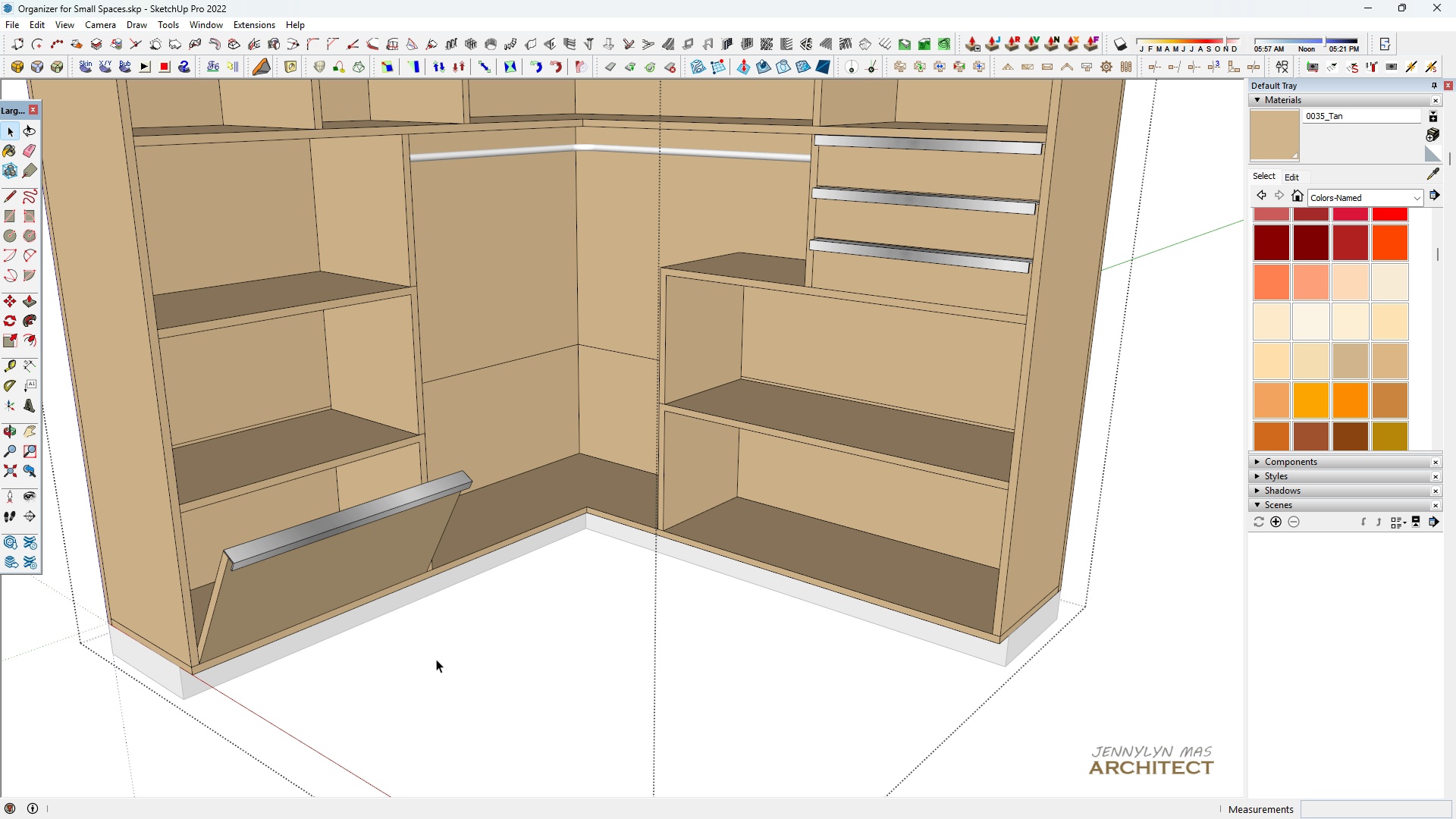 
double_click([436, 659])
 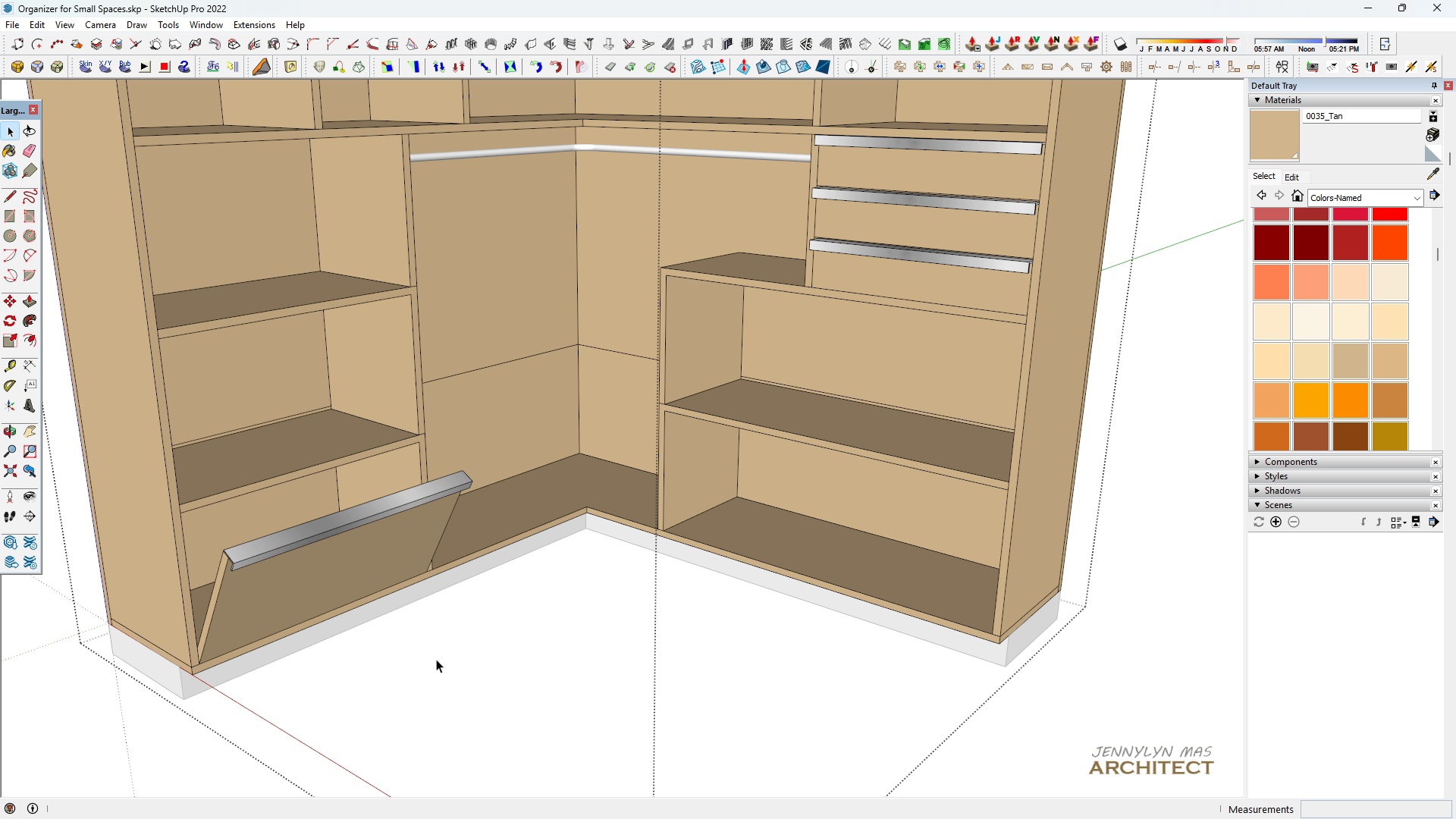 
triple_click([436, 659])
 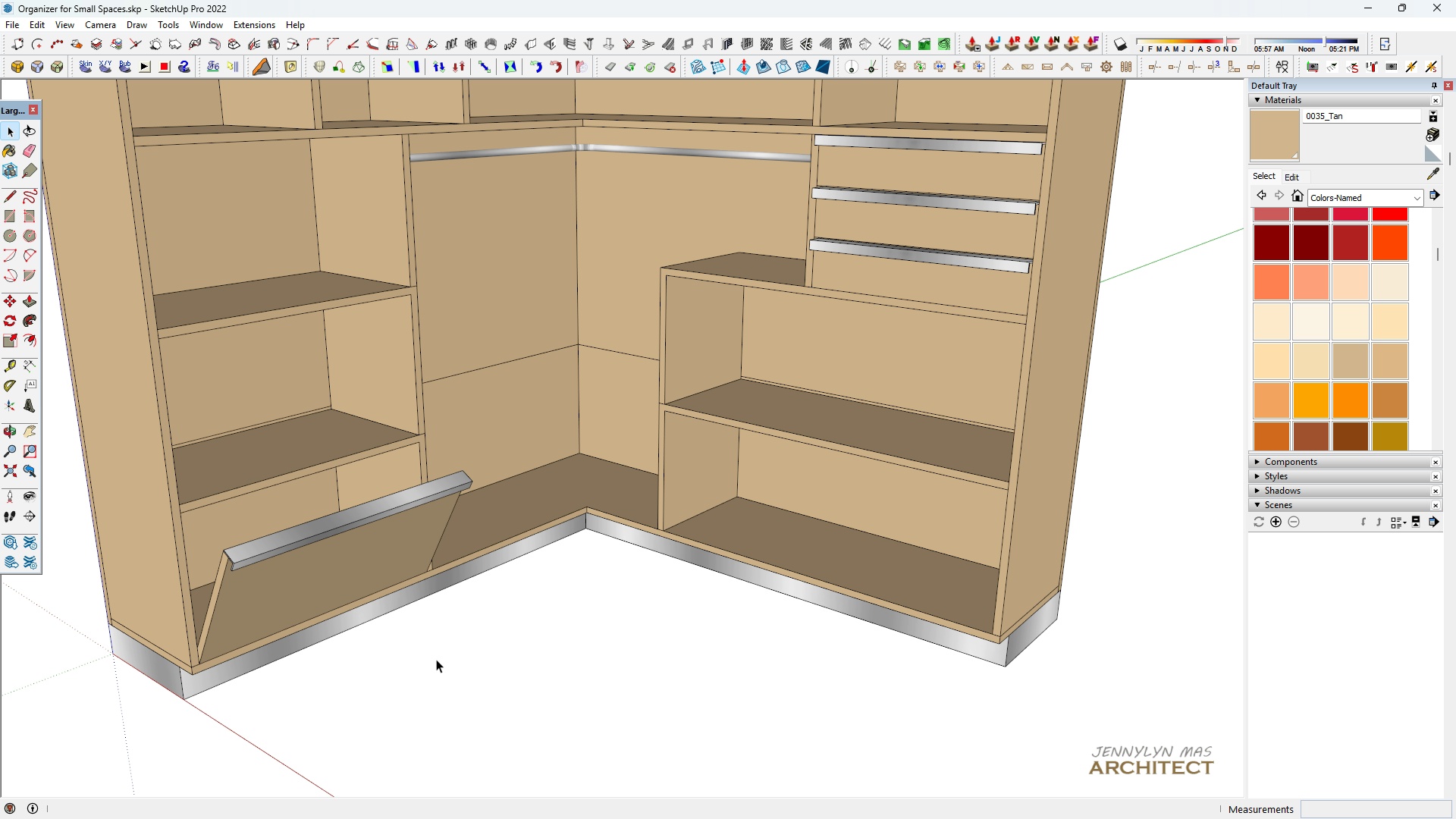 
triple_click([436, 659])
 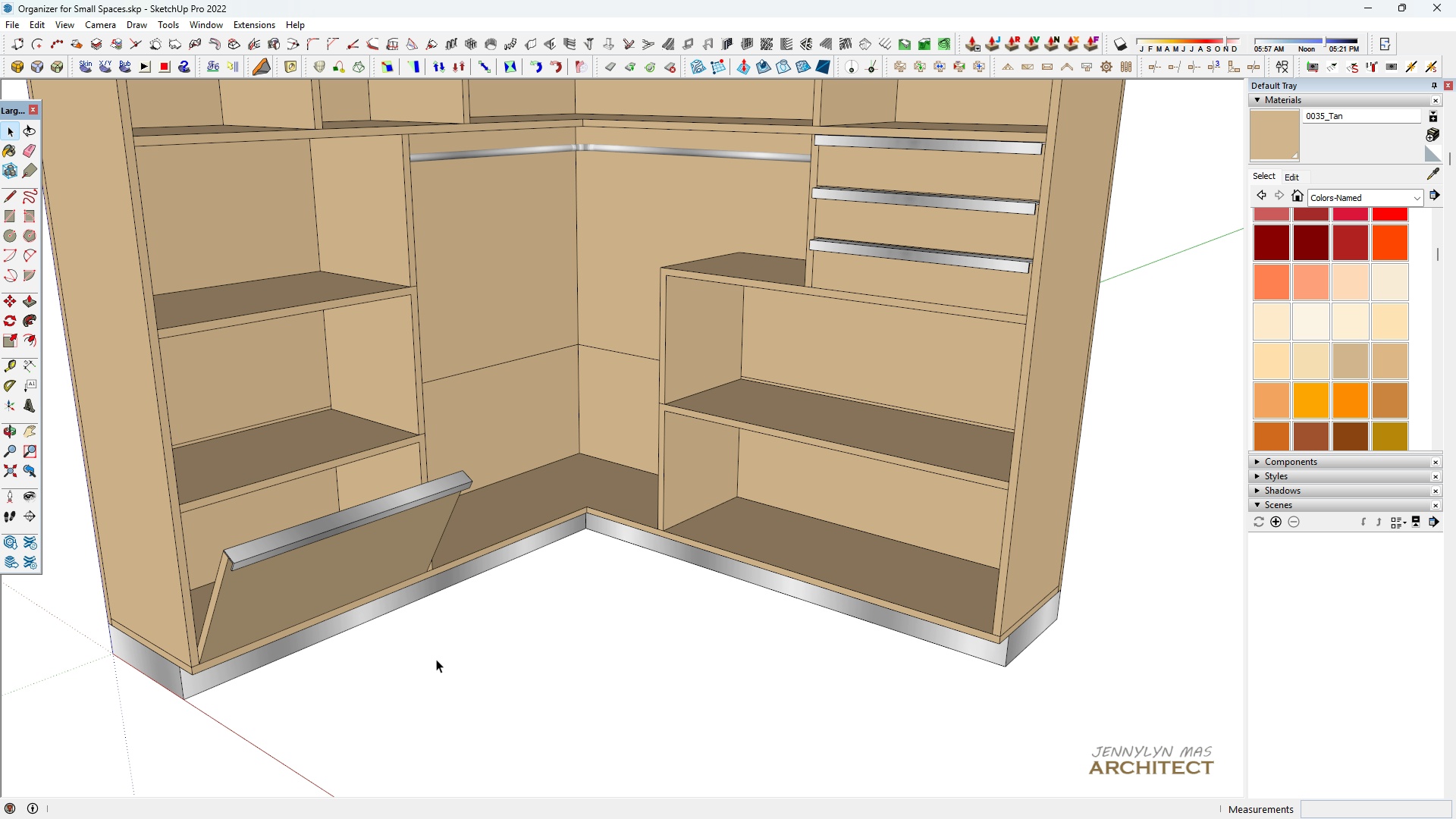 
triple_click([436, 659])
 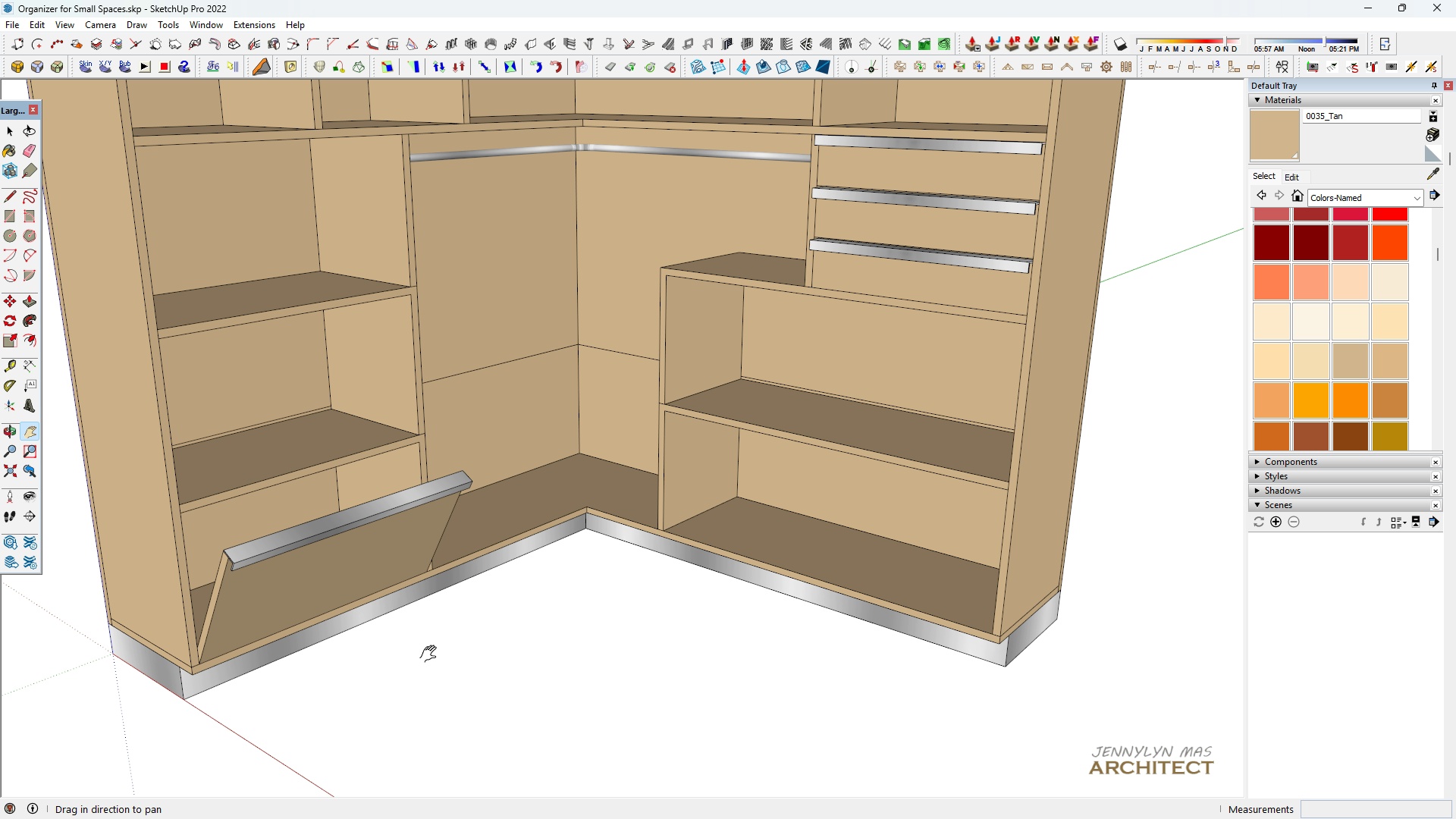 
key(H)
 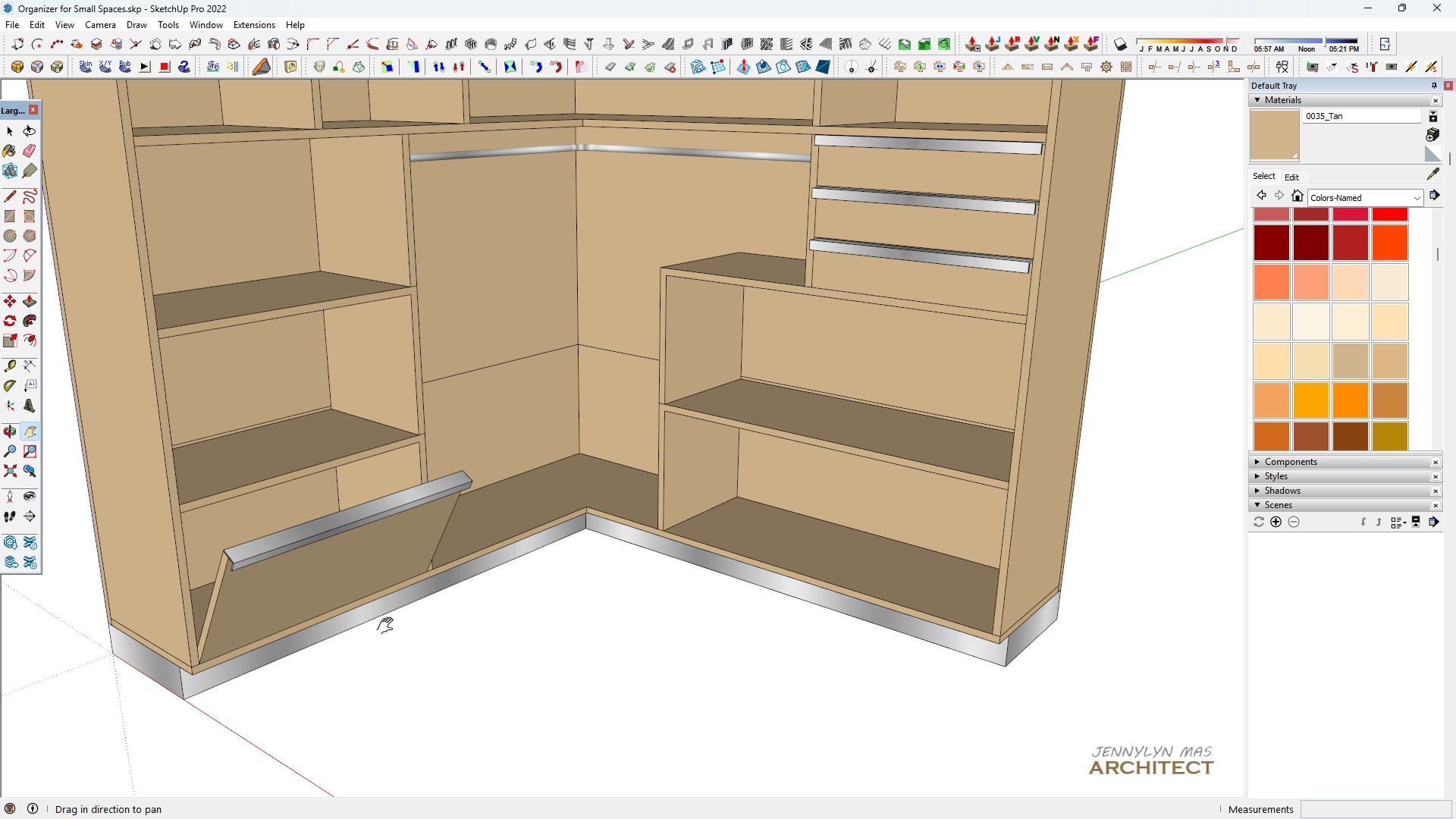 
scroll: coordinate [359, 627], scroll_direction: down, amount: 1.0
 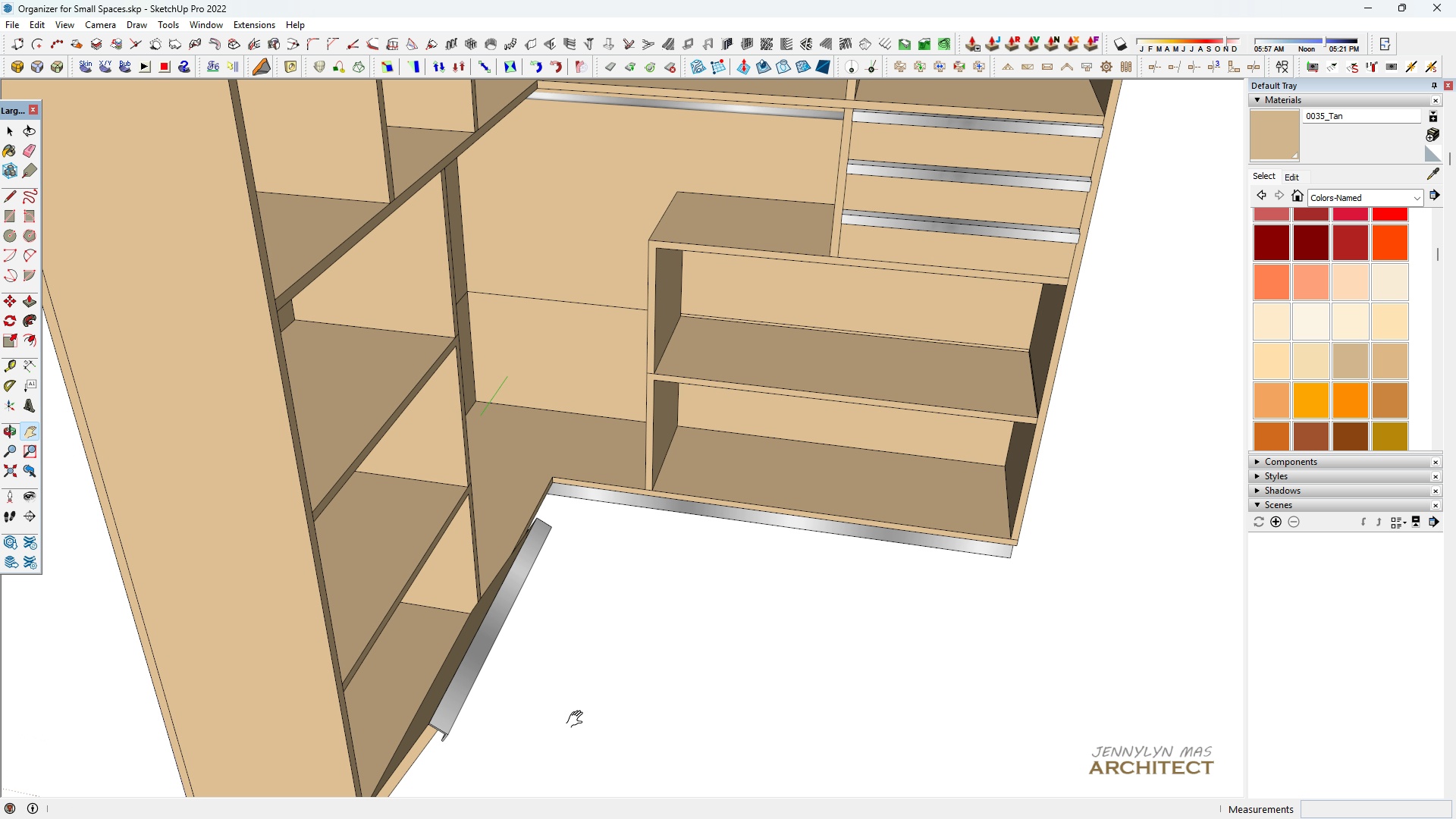 
scroll: coordinate [494, 583], scroll_direction: up, amount: 7.0
 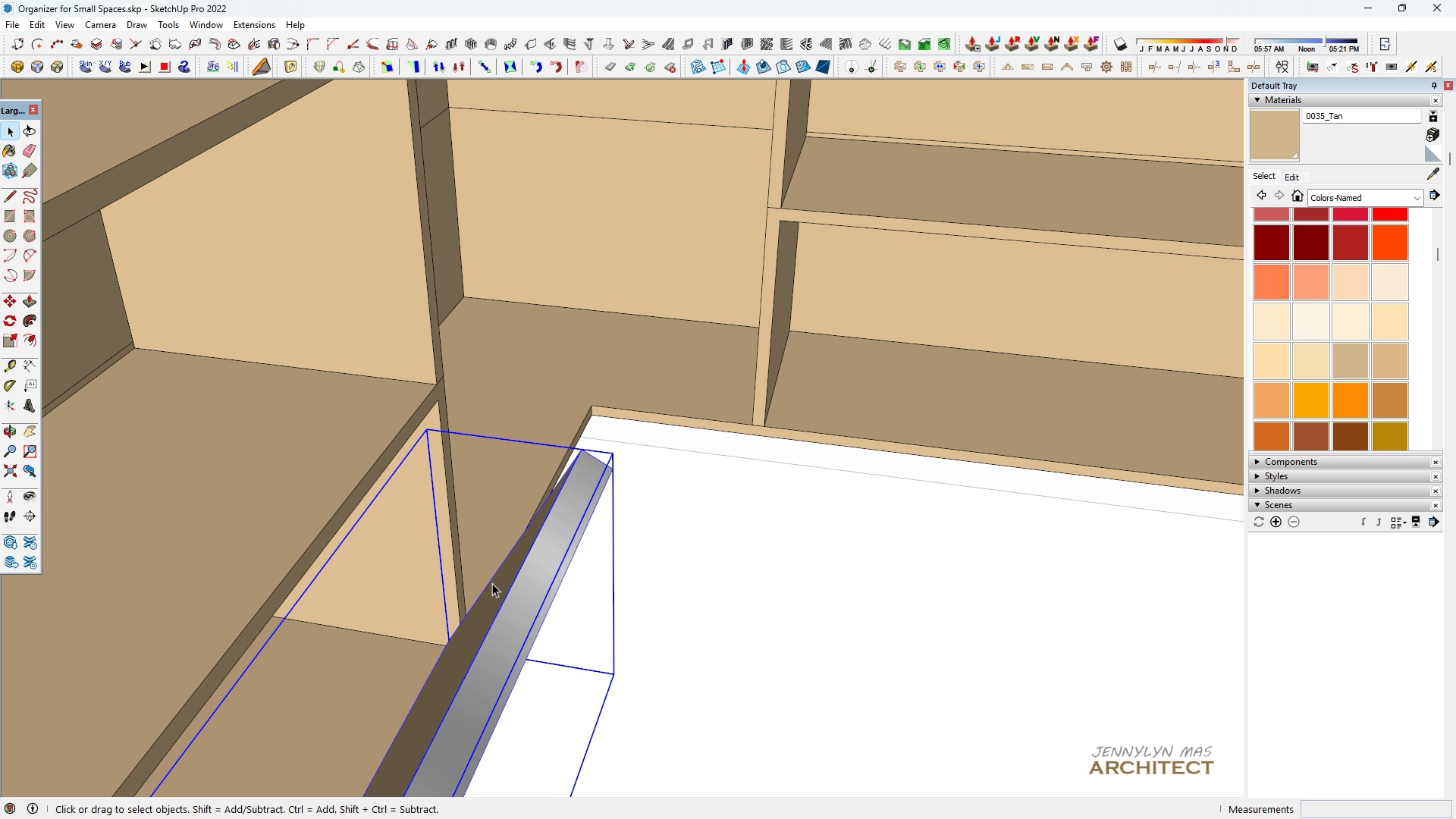 
key(Space)
 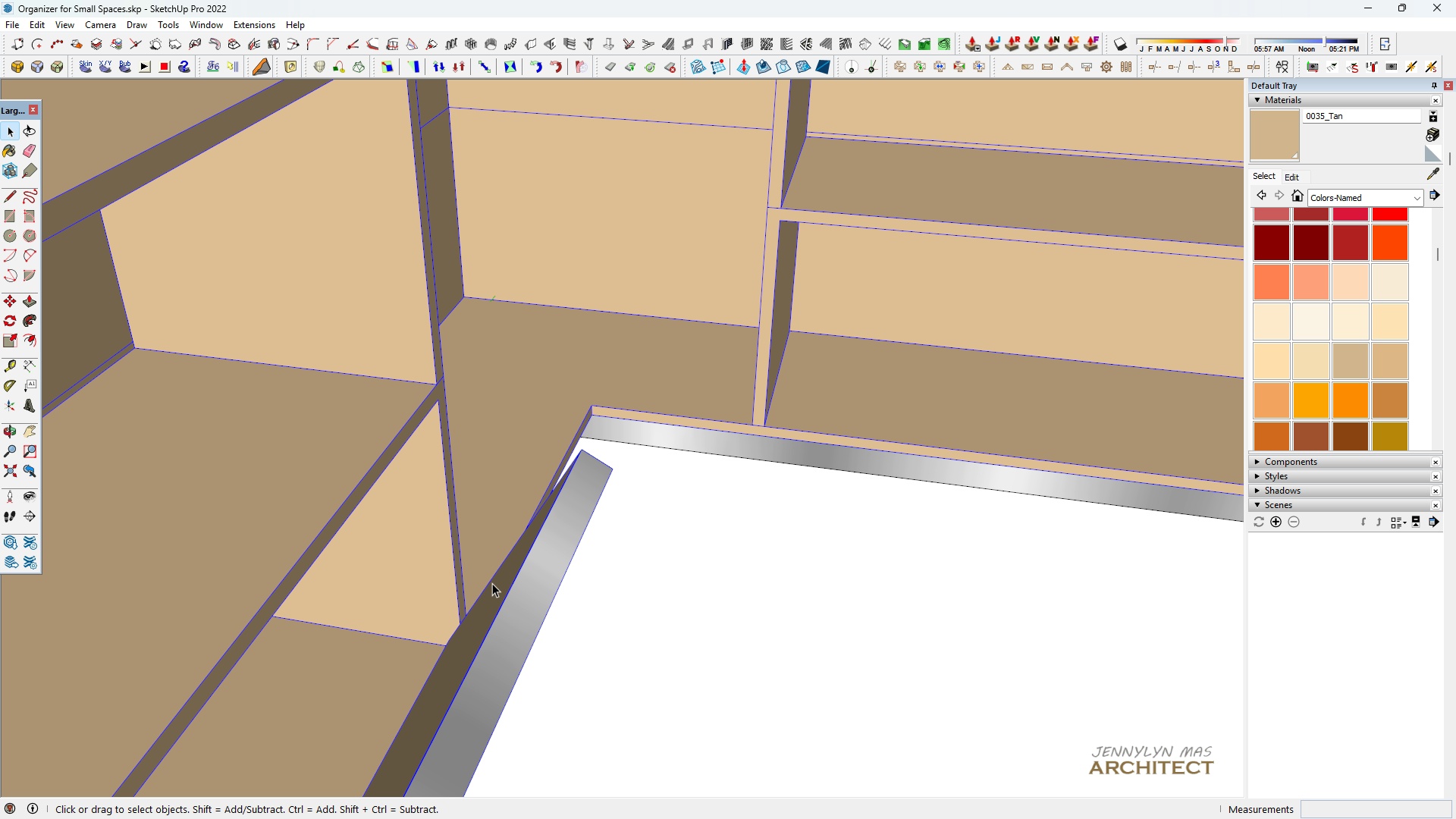 
double_click([492, 583])
 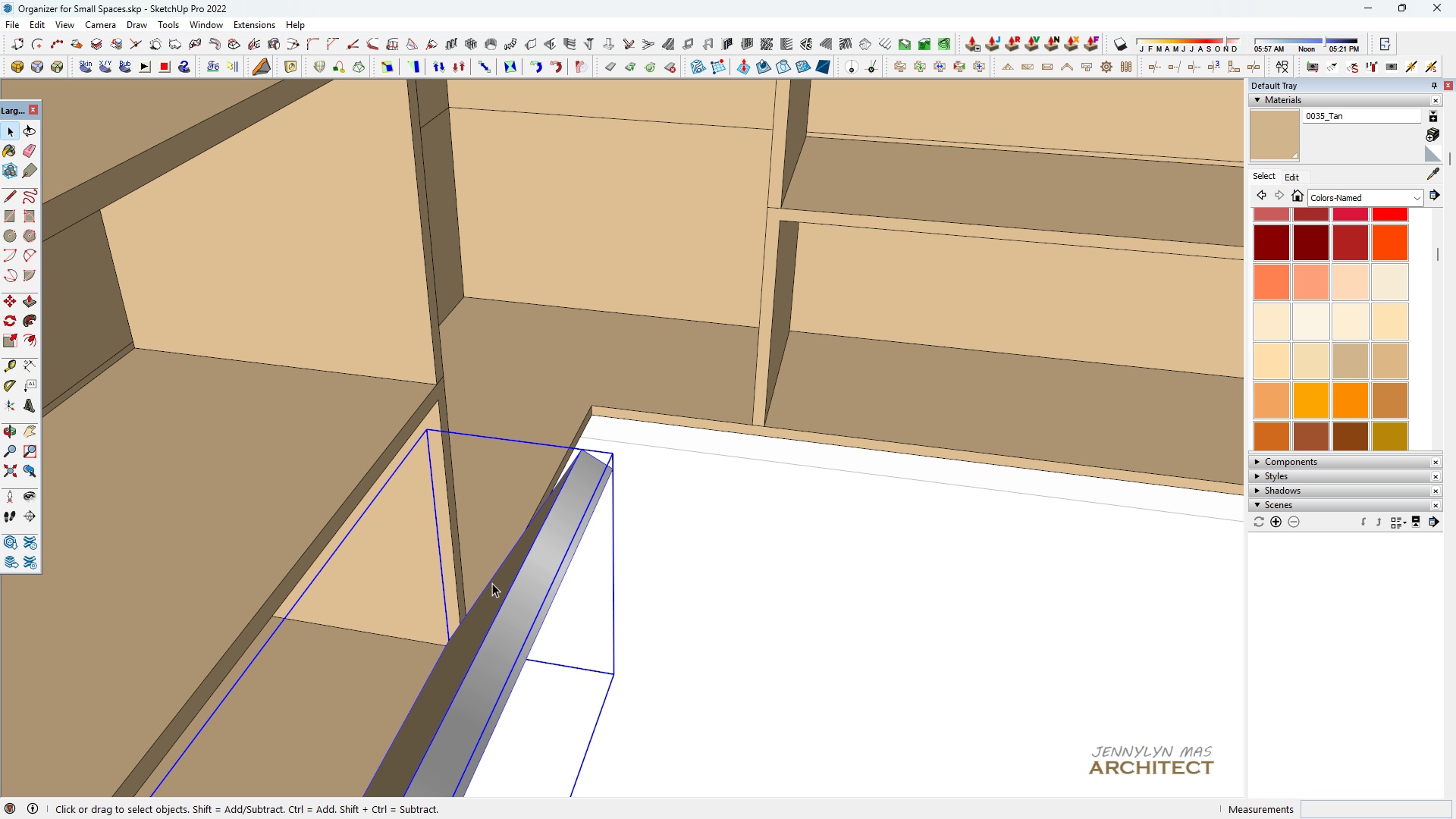 
triple_click([492, 583])
 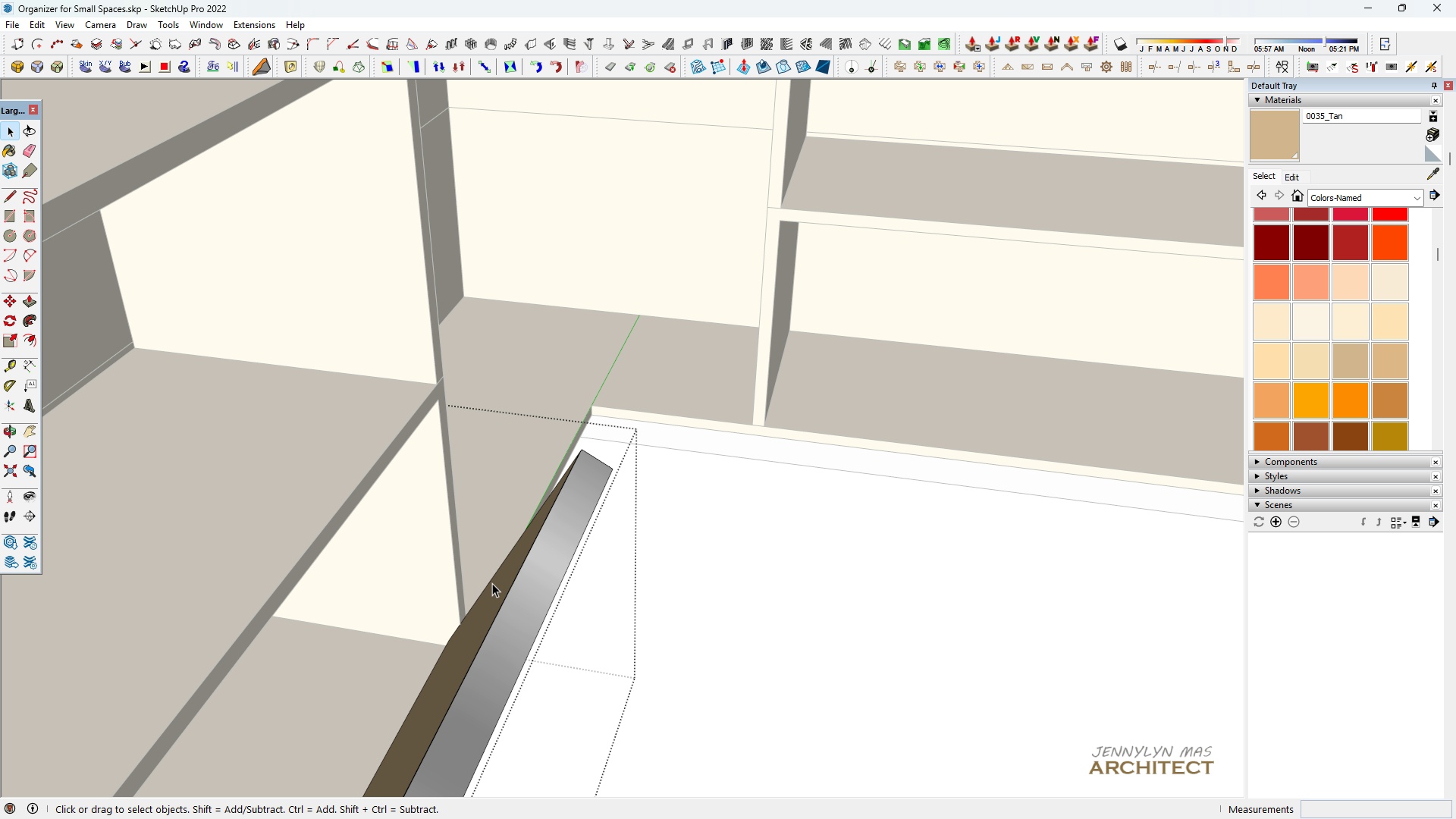 
triple_click([492, 583])
 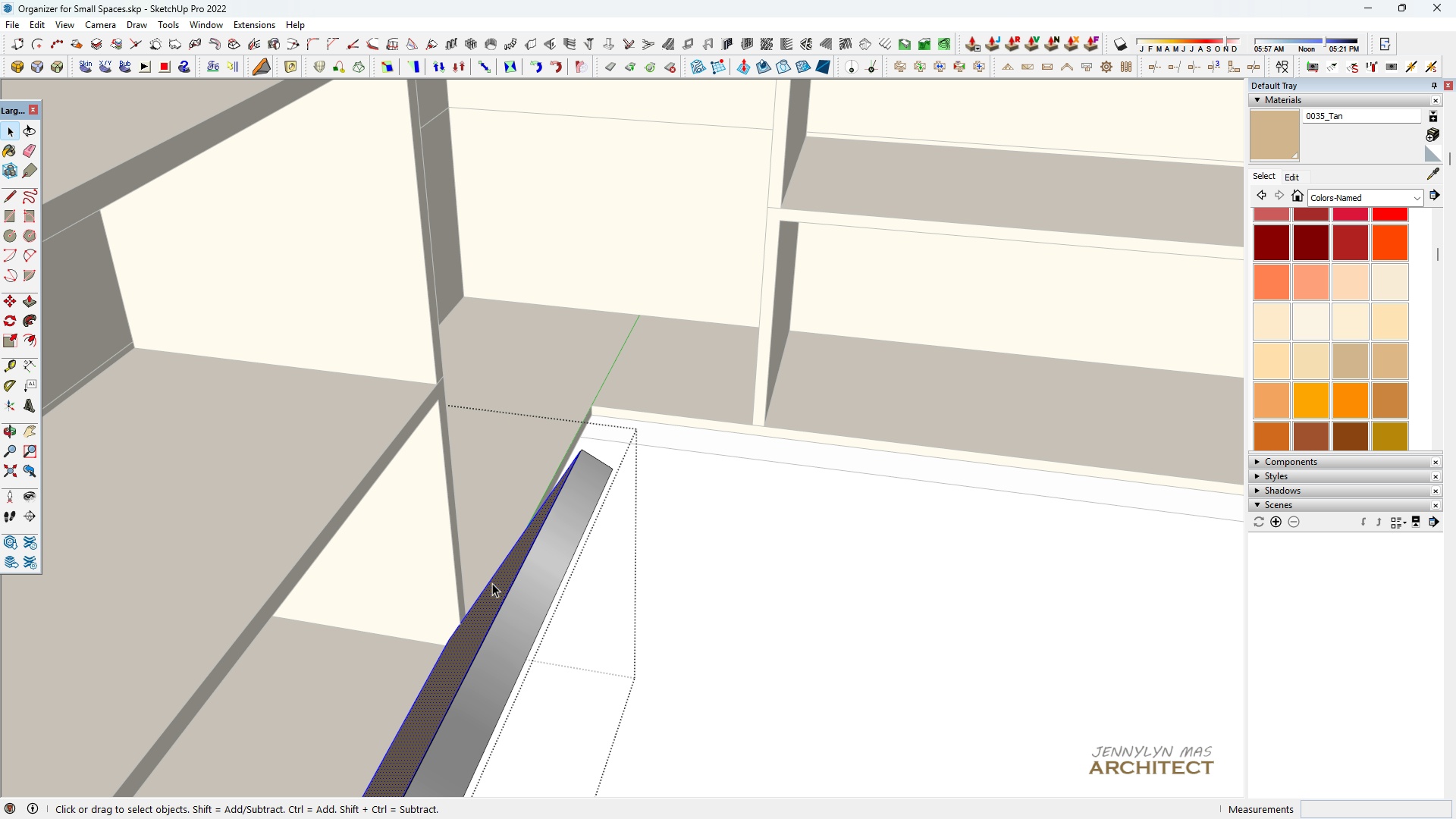 
triple_click([492, 583])
 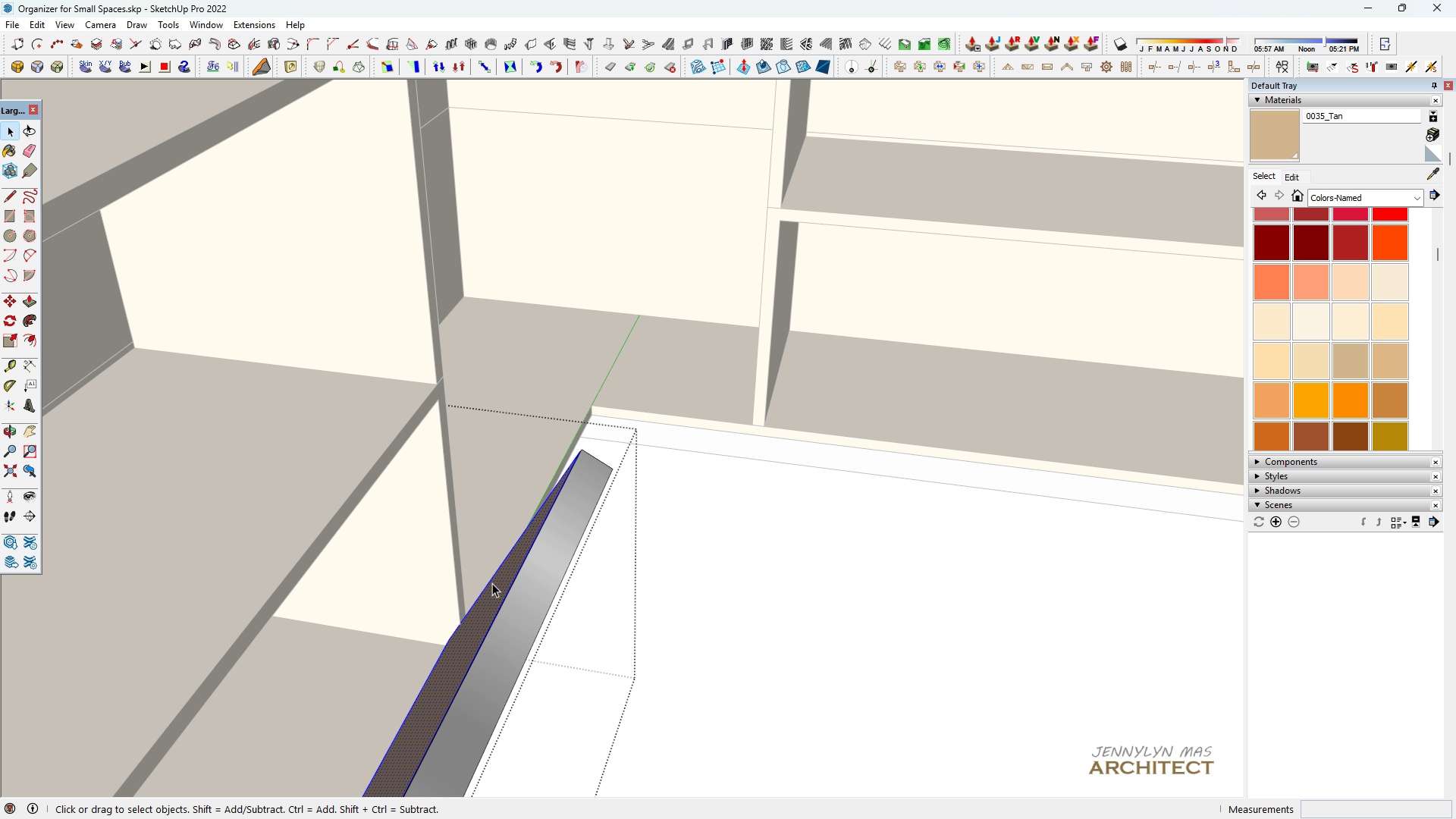 
triple_click([492, 583])
 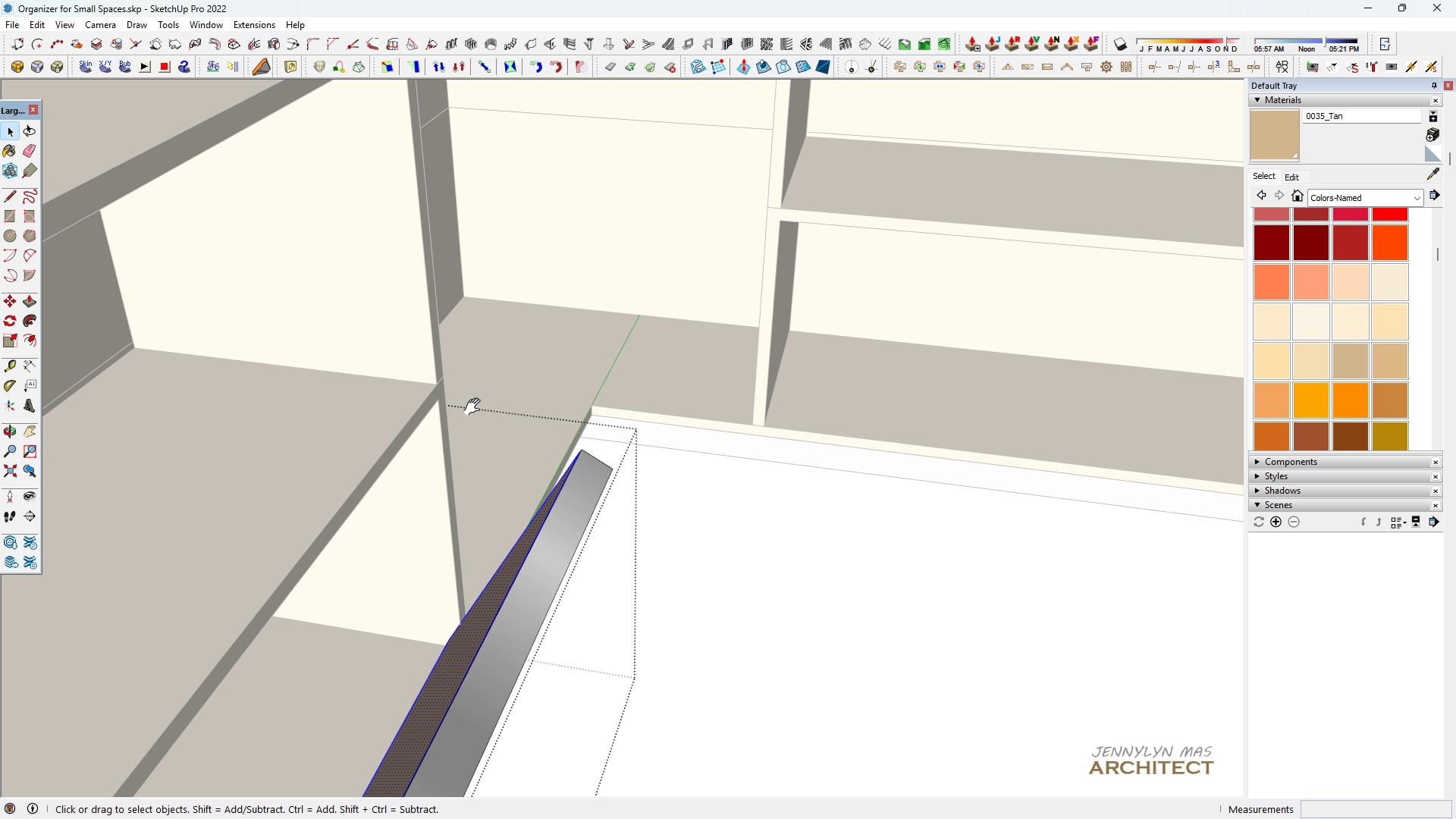 
type(hh )
 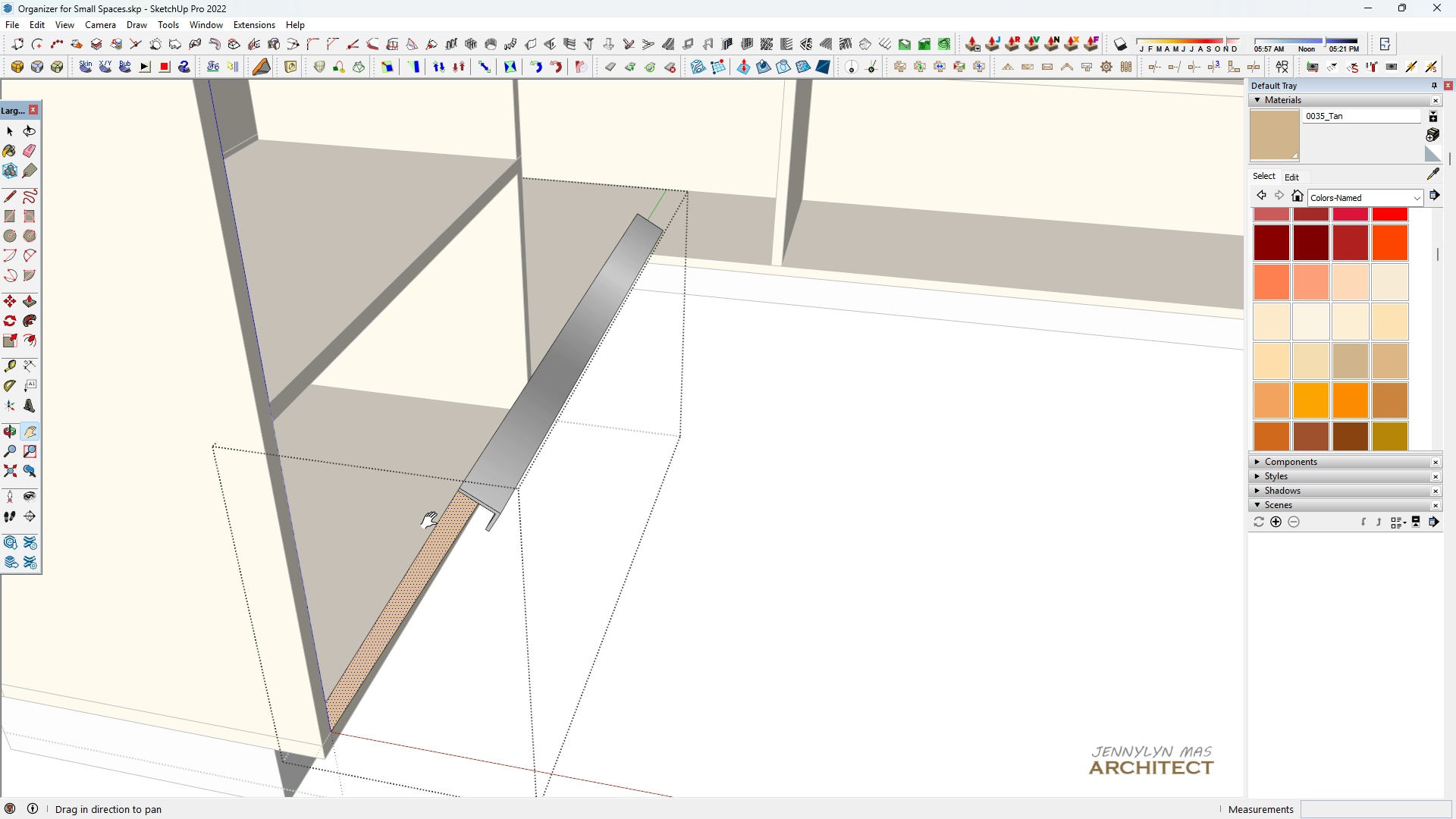 
scroll: coordinate [414, 606], scroll_direction: up, amount: 2.0
 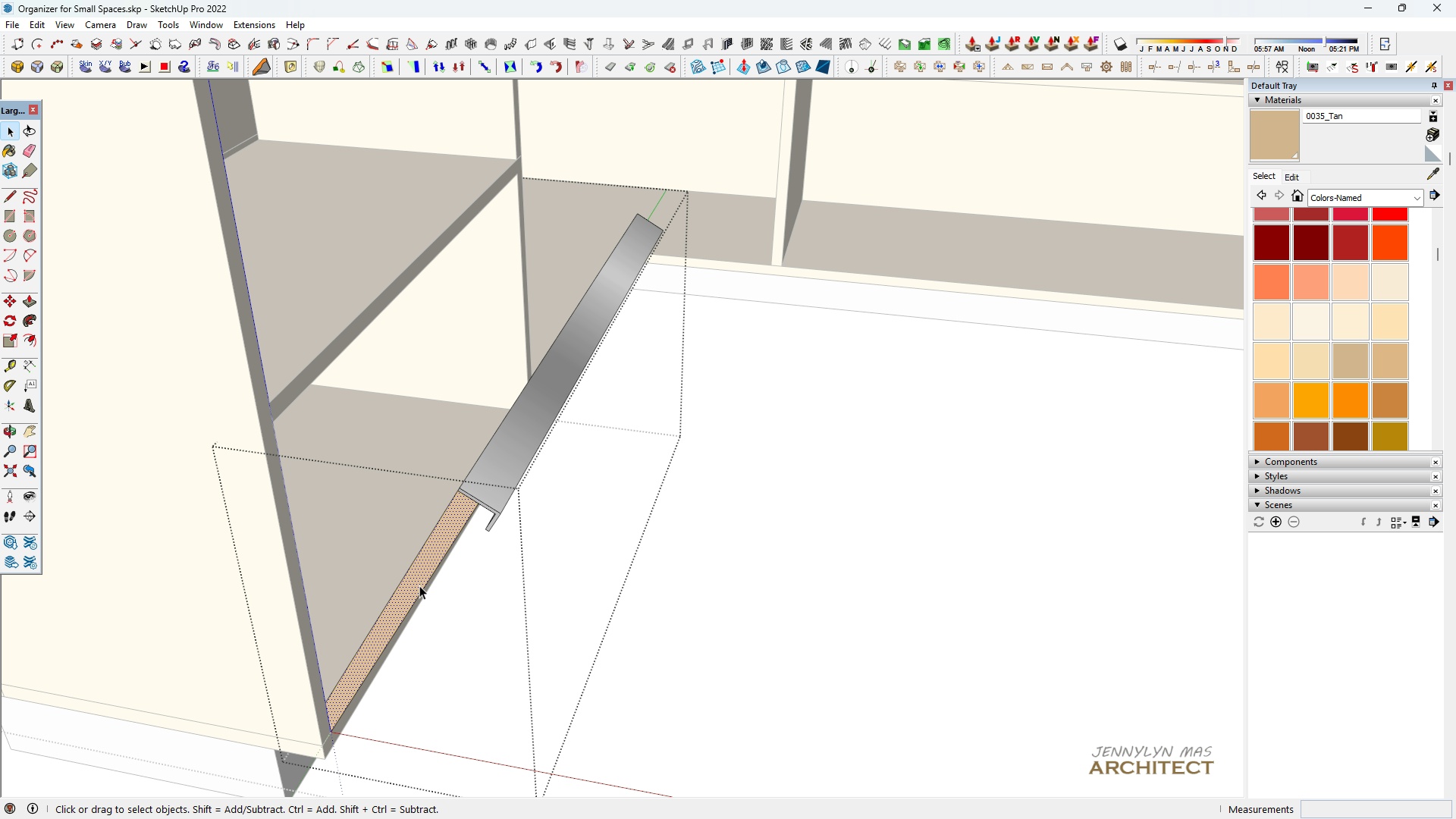 
left_click([419, 585])
 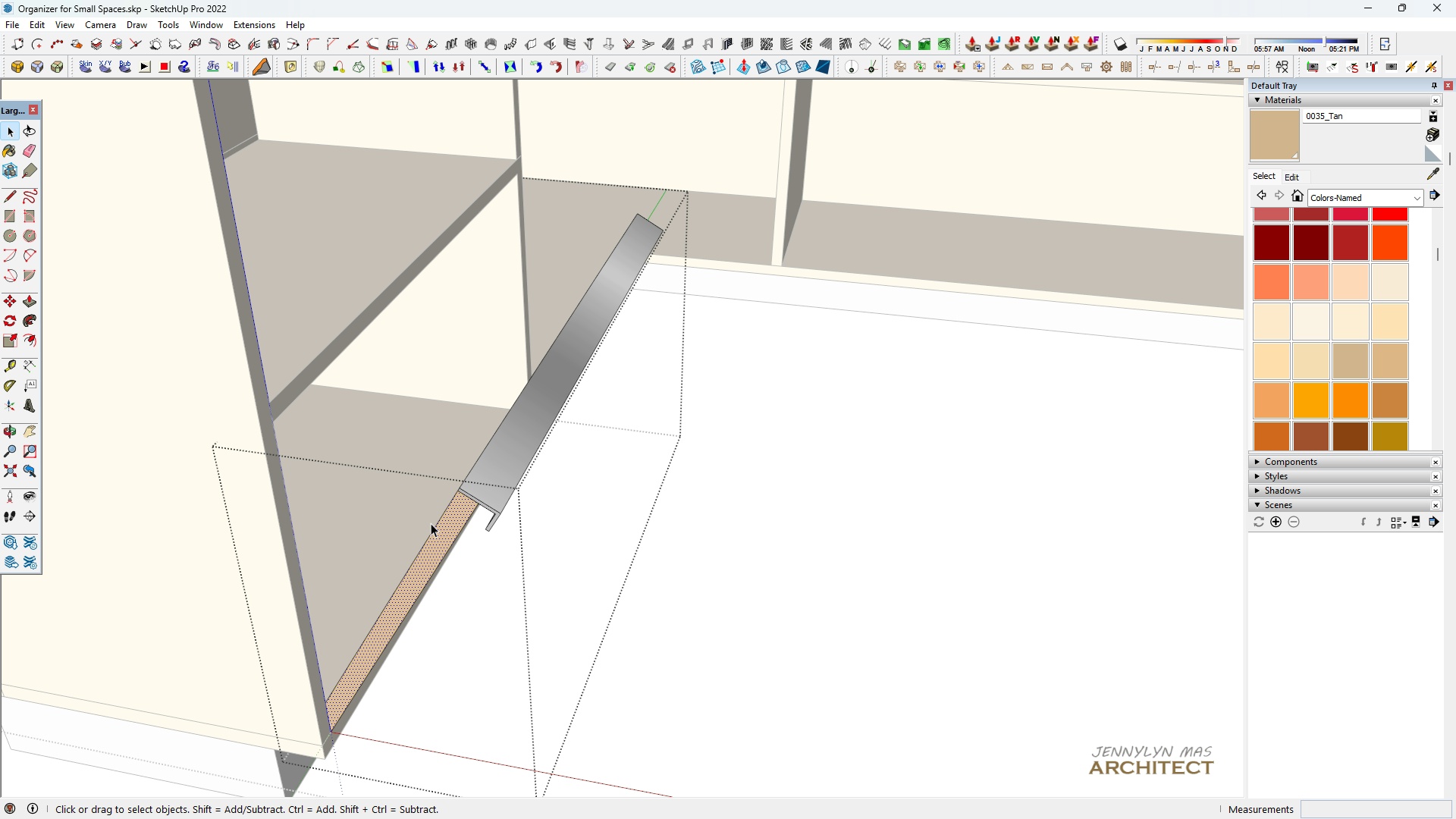 
type(hhh )
 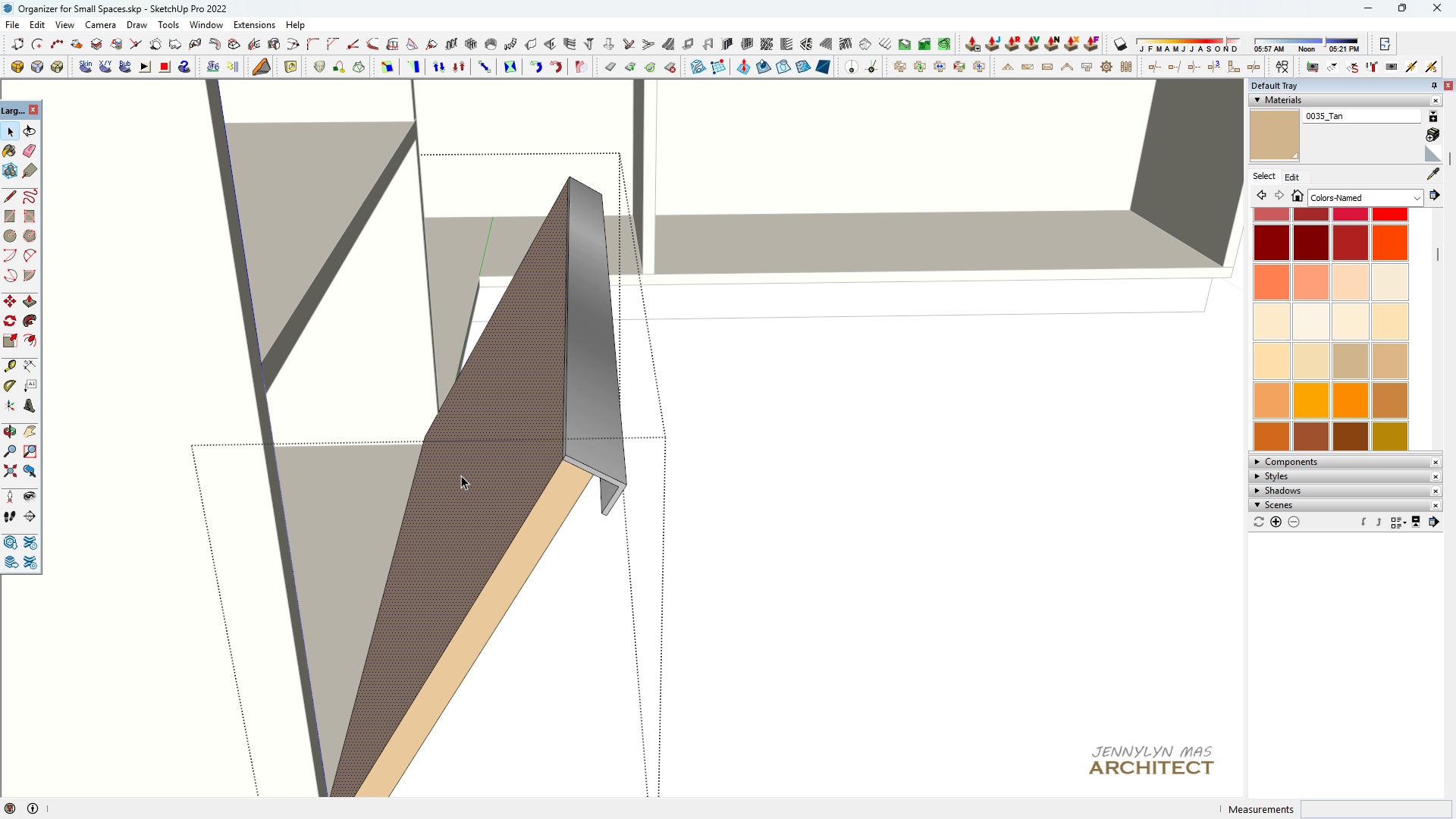 
left_click_drag(start_coordinate=[516, 405], to_coordinate=[522, 419])
 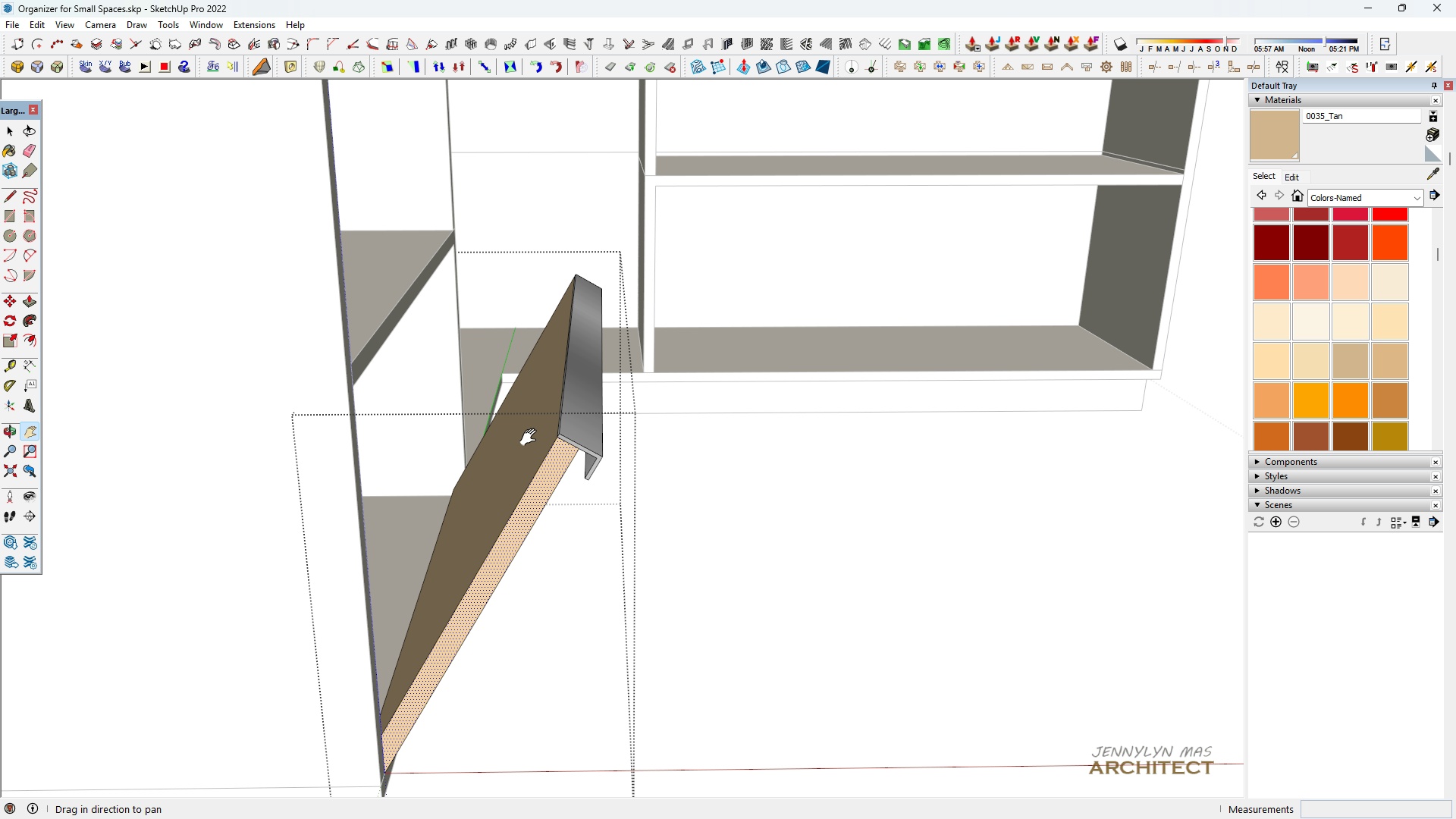 
scroll: coordinate [453, 514], scroll_direction: up, amount: 5.0
 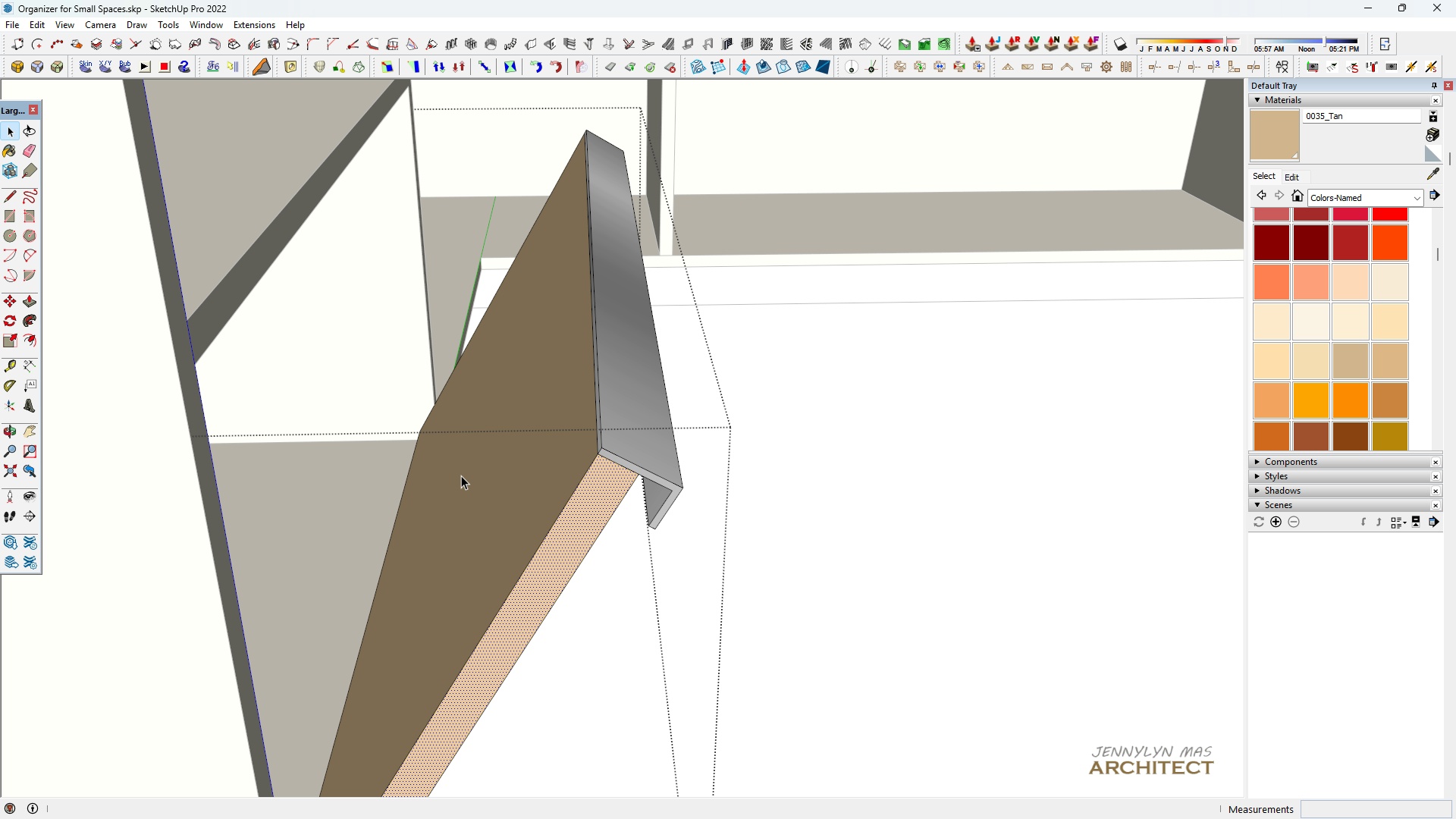 
left_click([461, 475])
 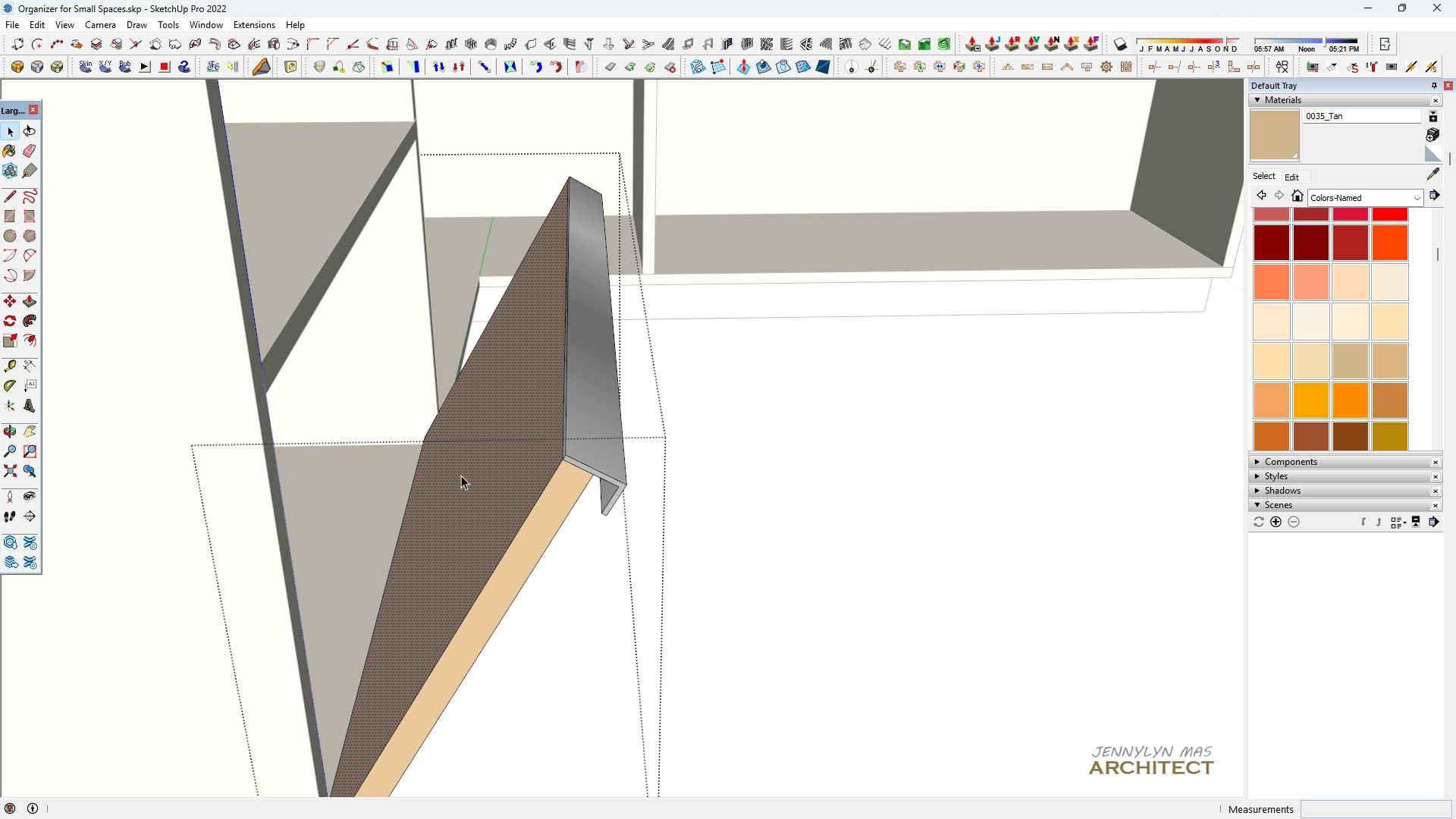 
scroll: coordinate [461, 481], scroll_direction: down, amount: 9.0
 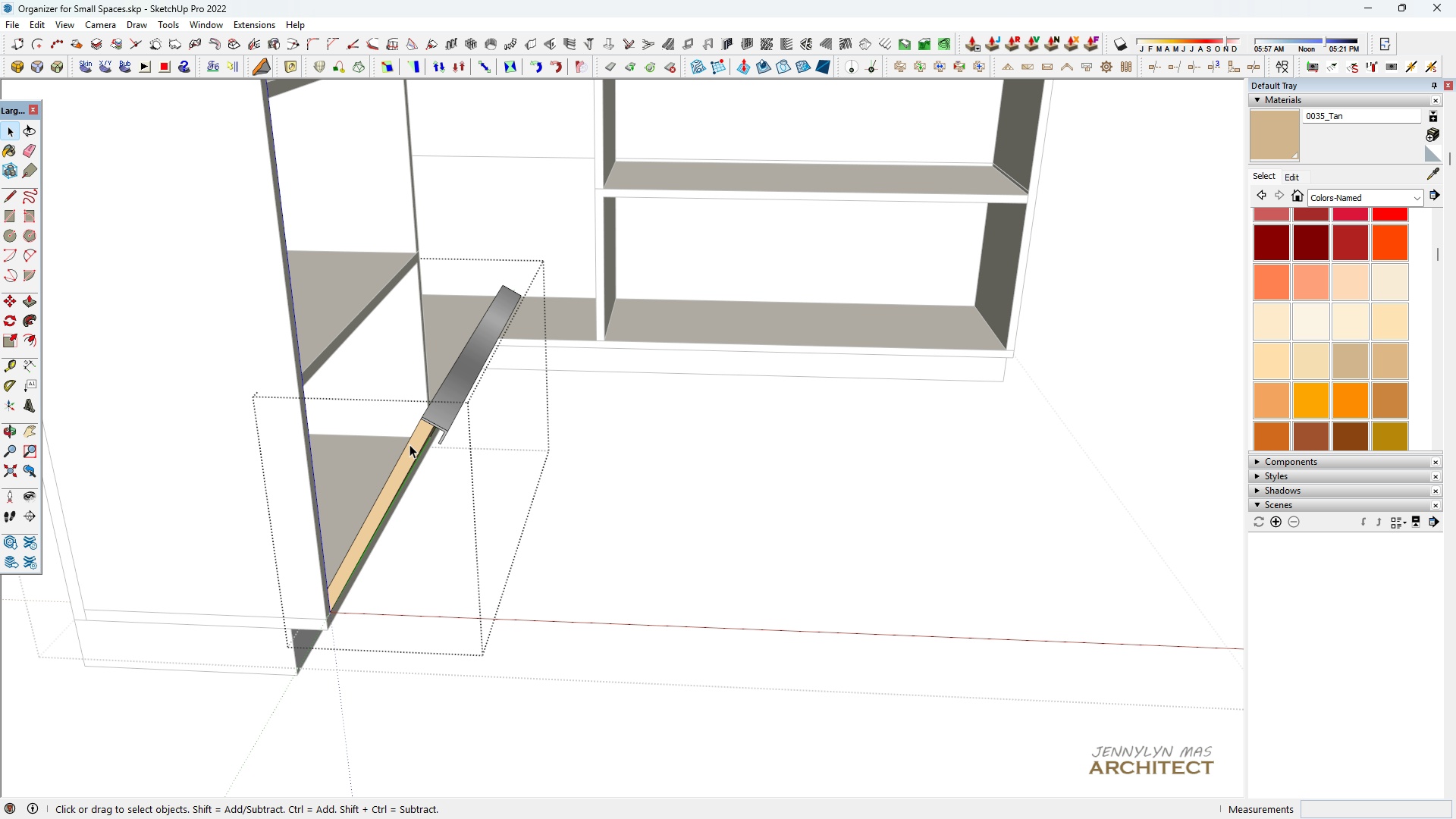 
left_click([408, 444])
 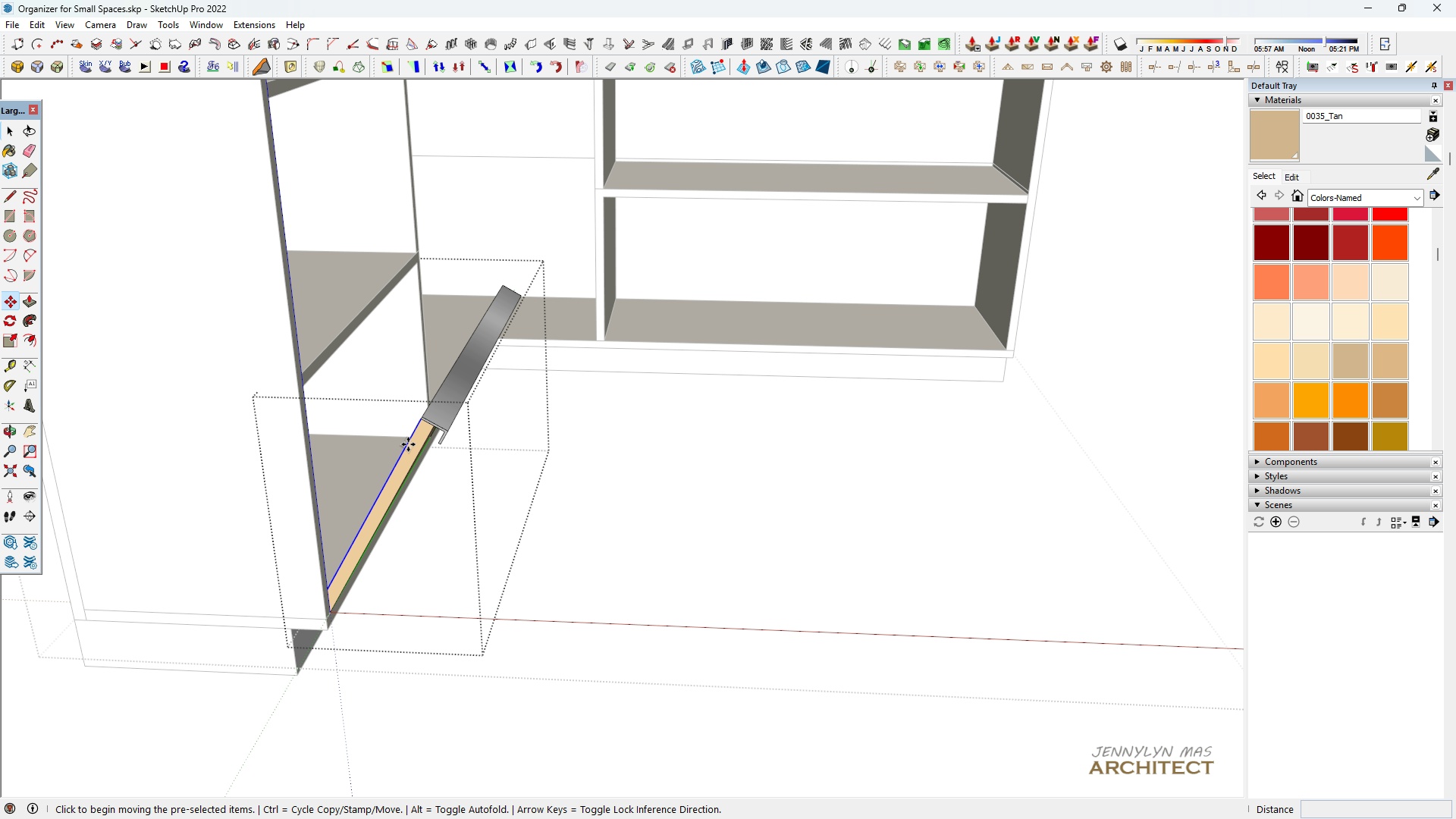 
key(M)
 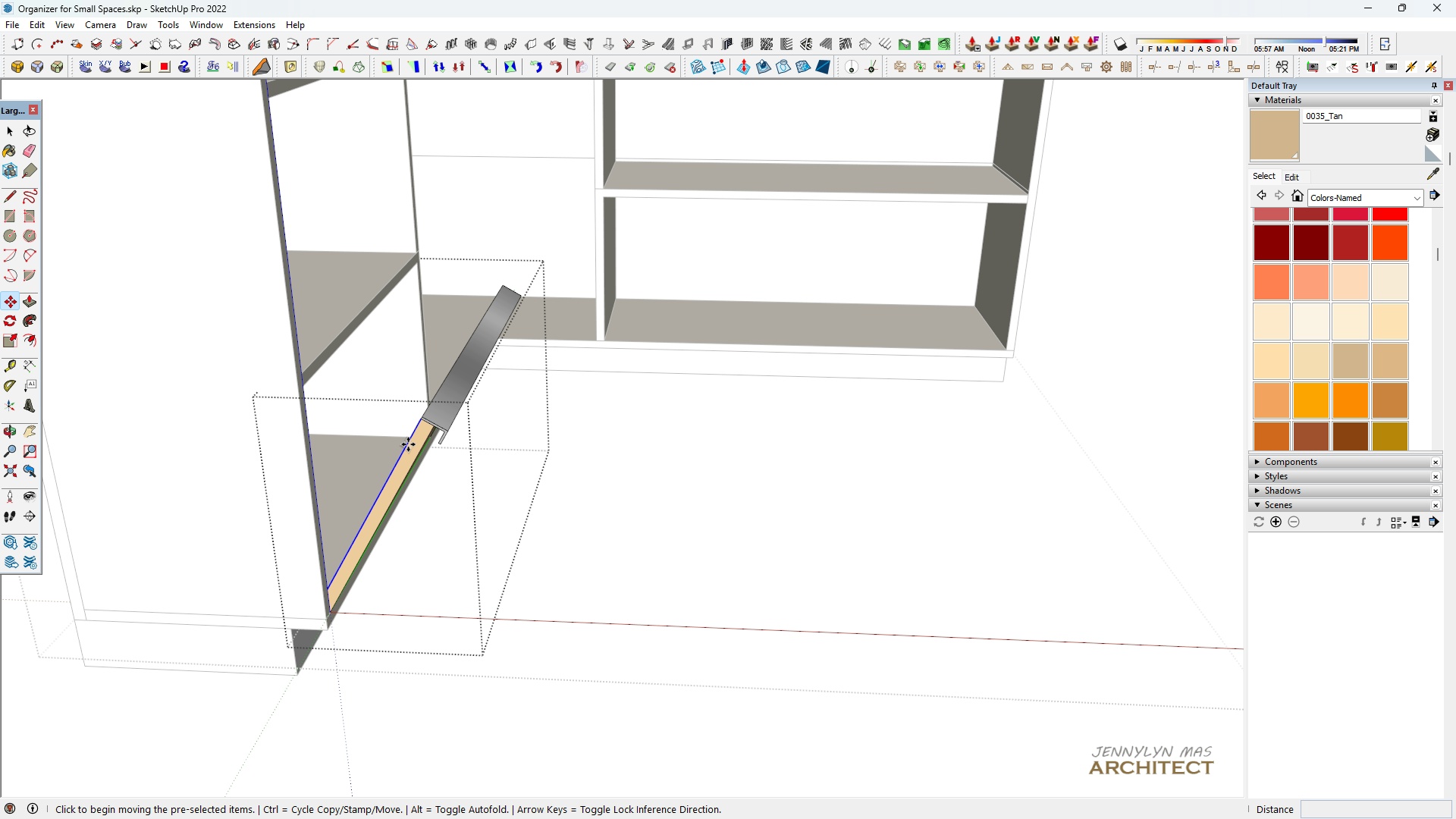 
scroll: coordinate [408, 444], scroll_direction: down, amount: 2.0
 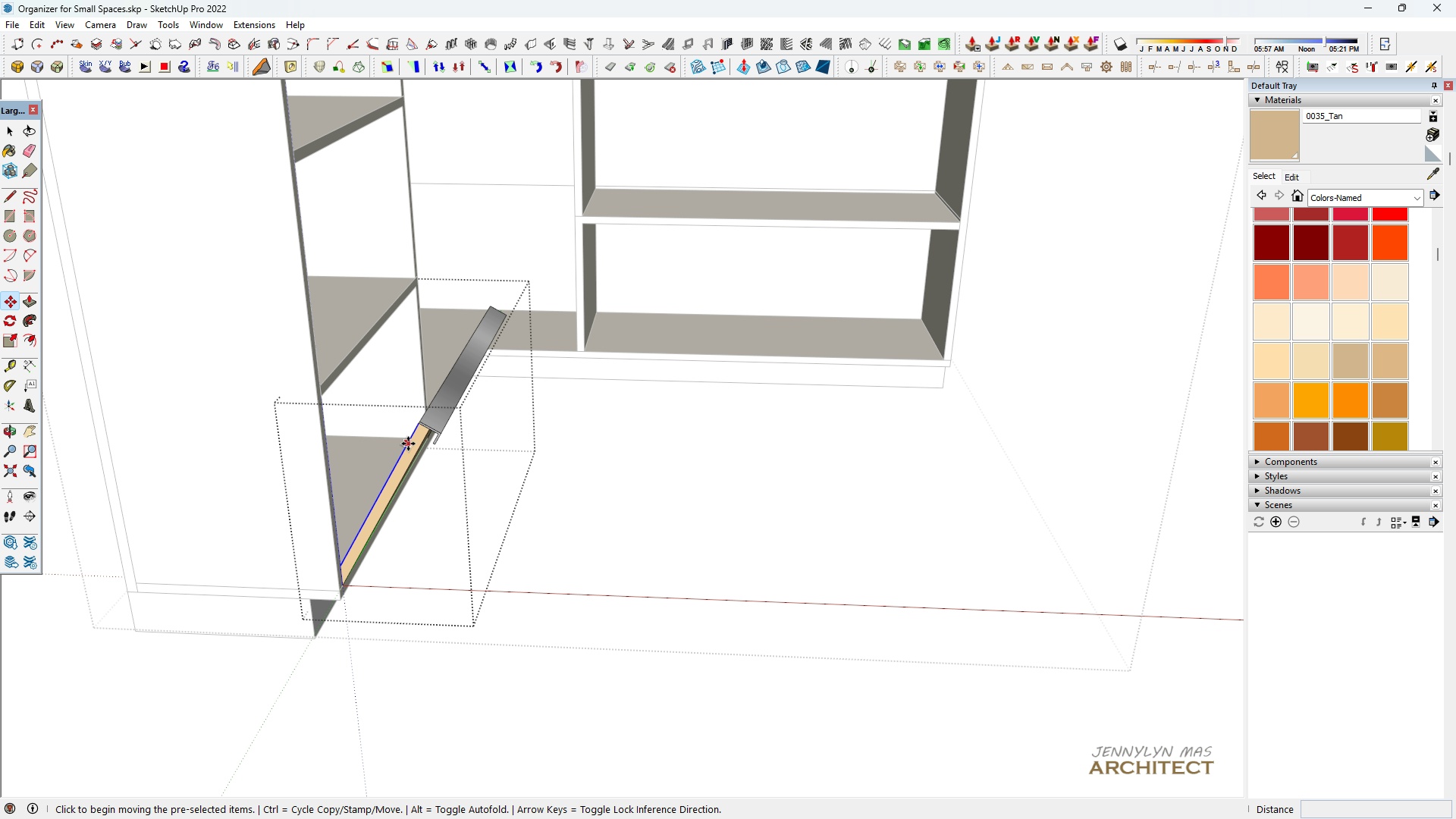 
key(Control+ControlLeft)
 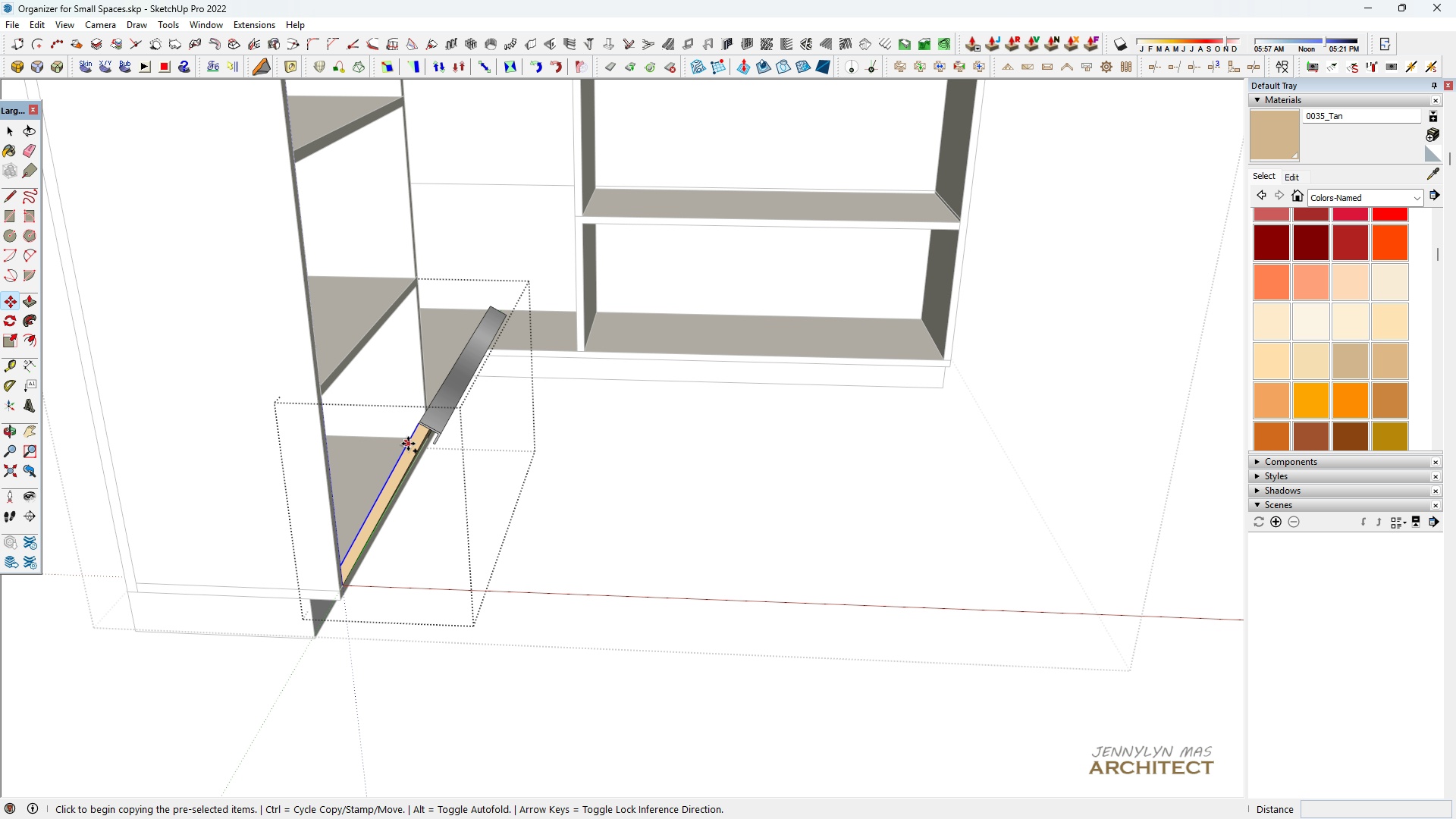 
left_click([408, 444])
 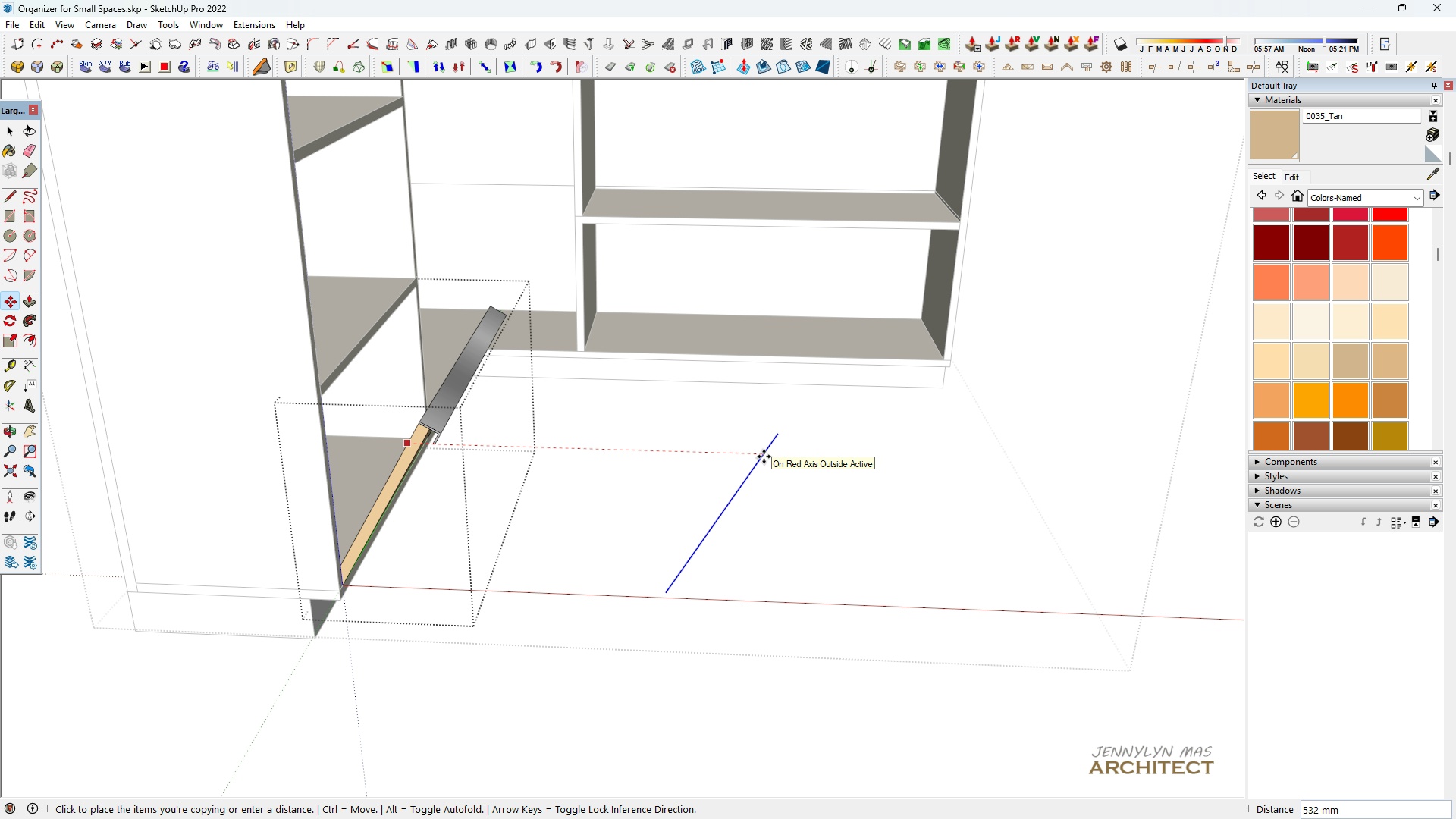 
left_click([764, 457])
 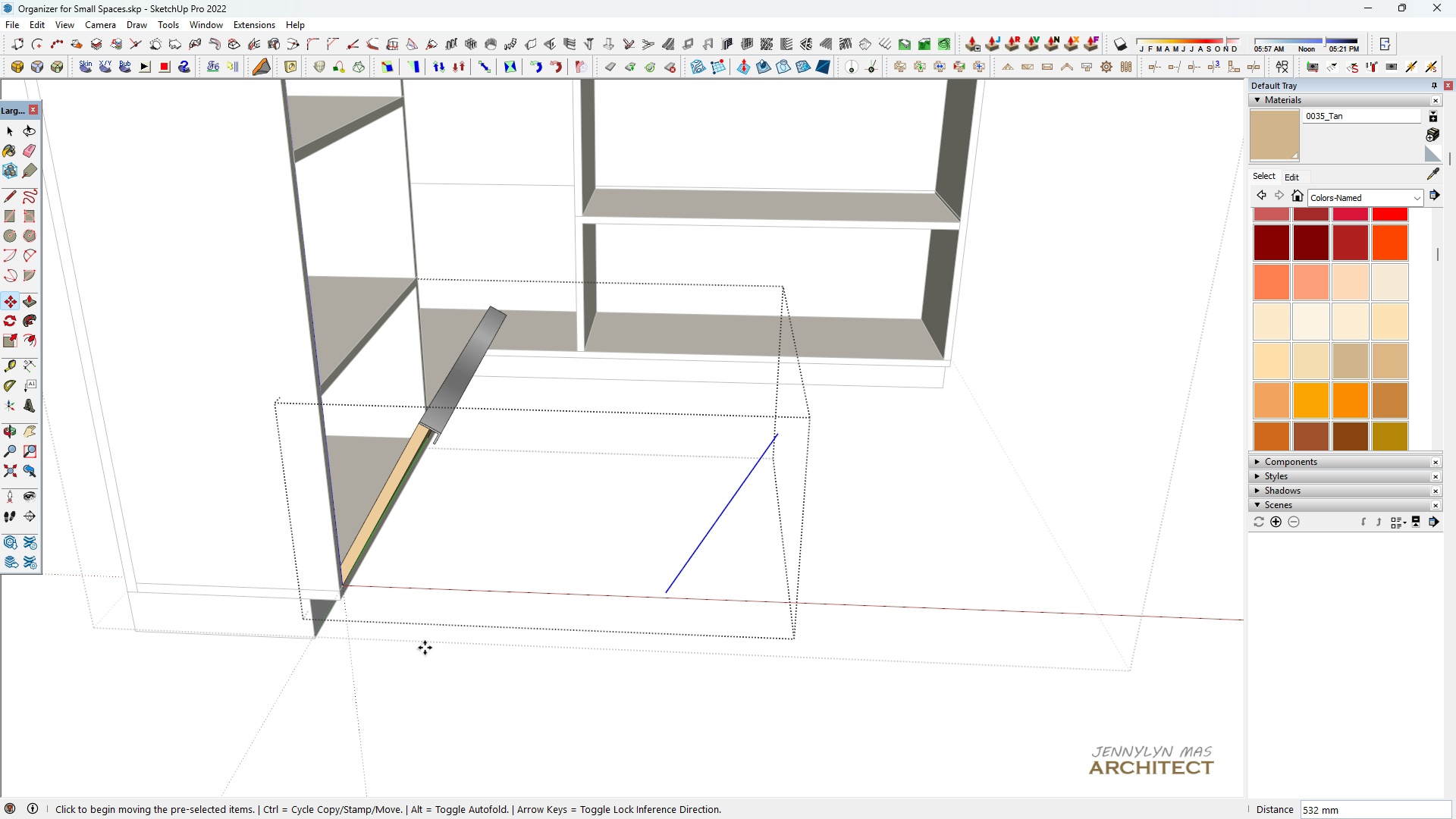 
wait(5.25)
 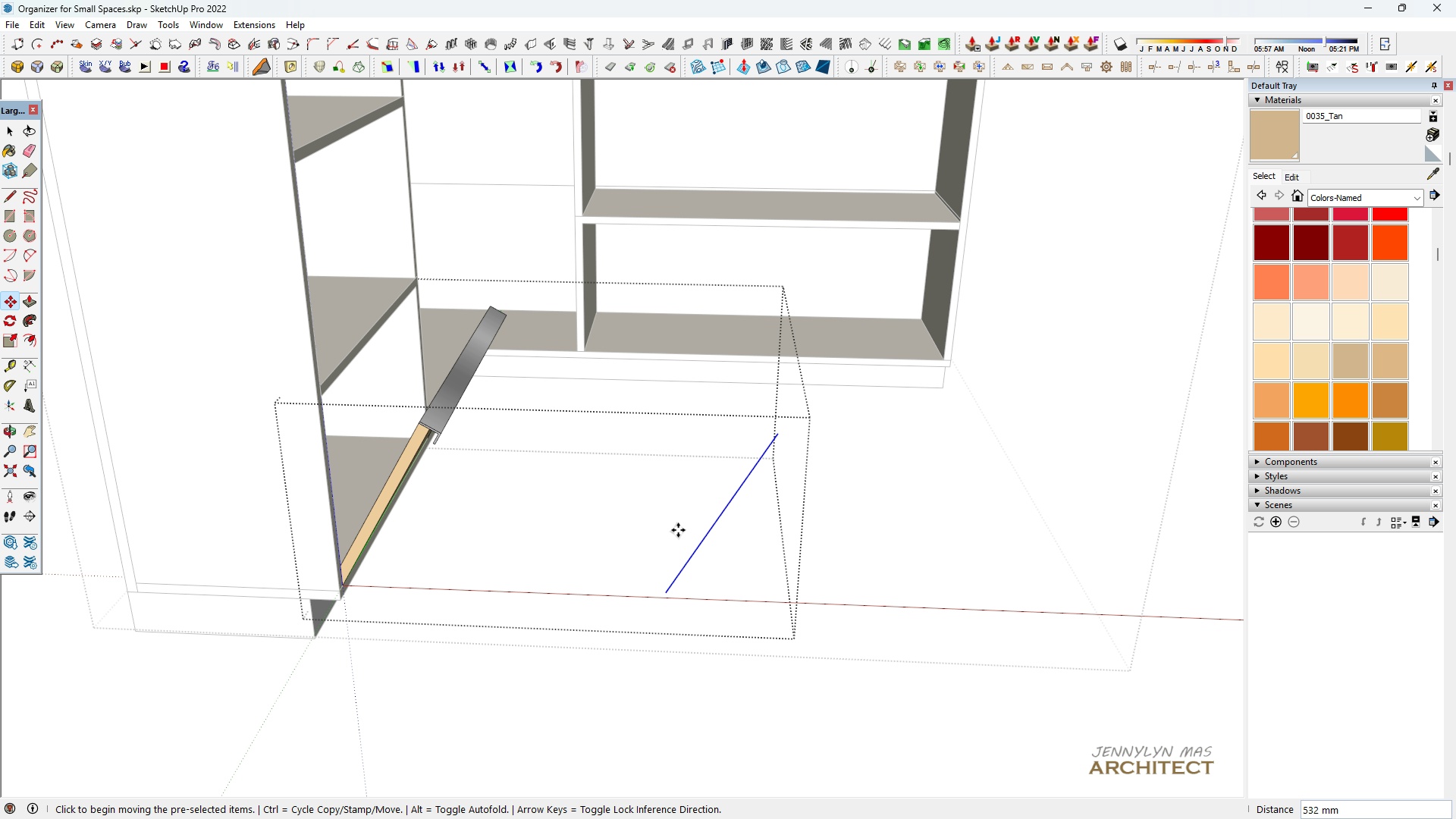 
scroll: coordinate [792, 453], scroll_direction: up, amount: 4.0
 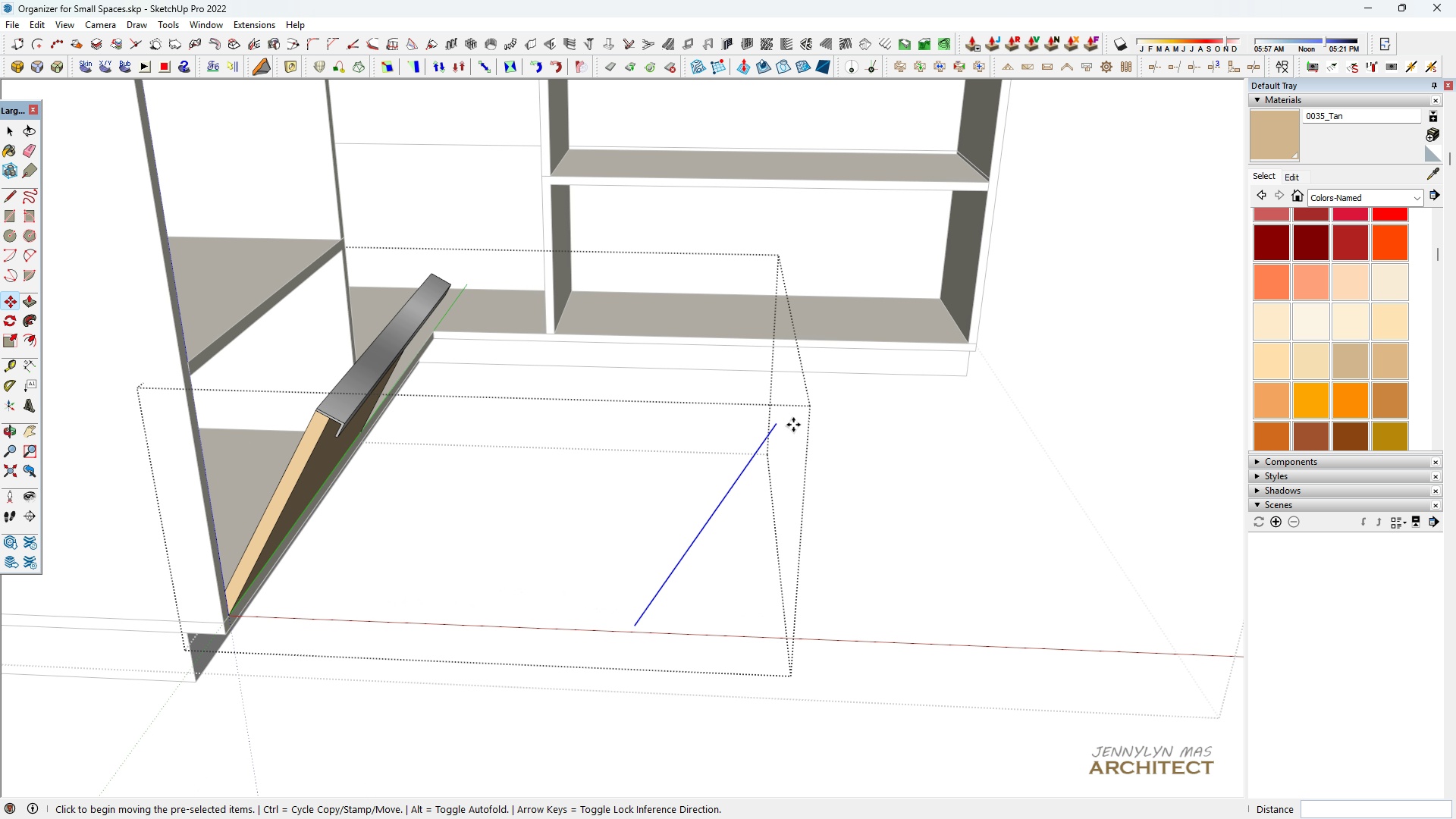 
key(L)
 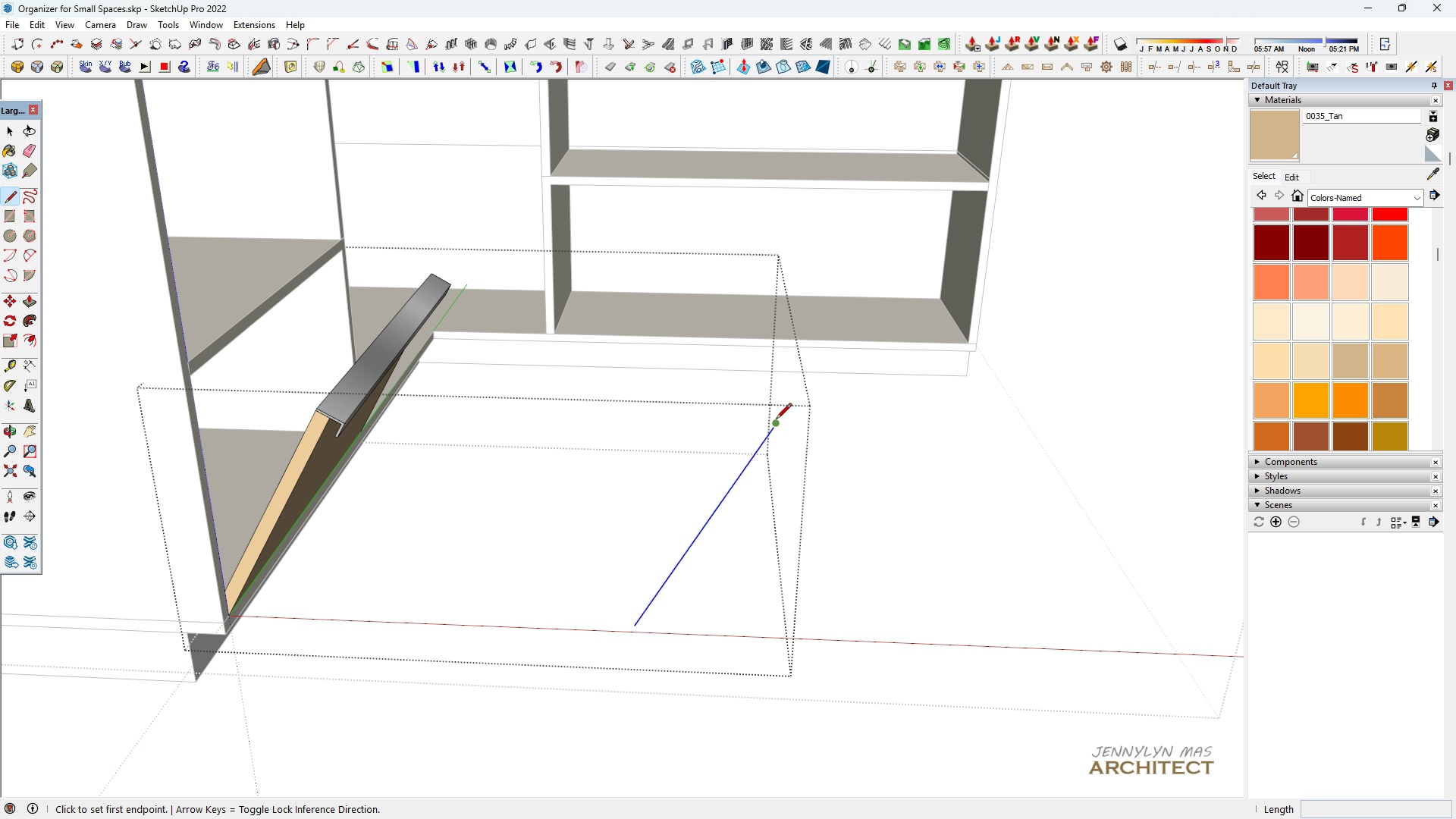 
left_click([776, 420])
 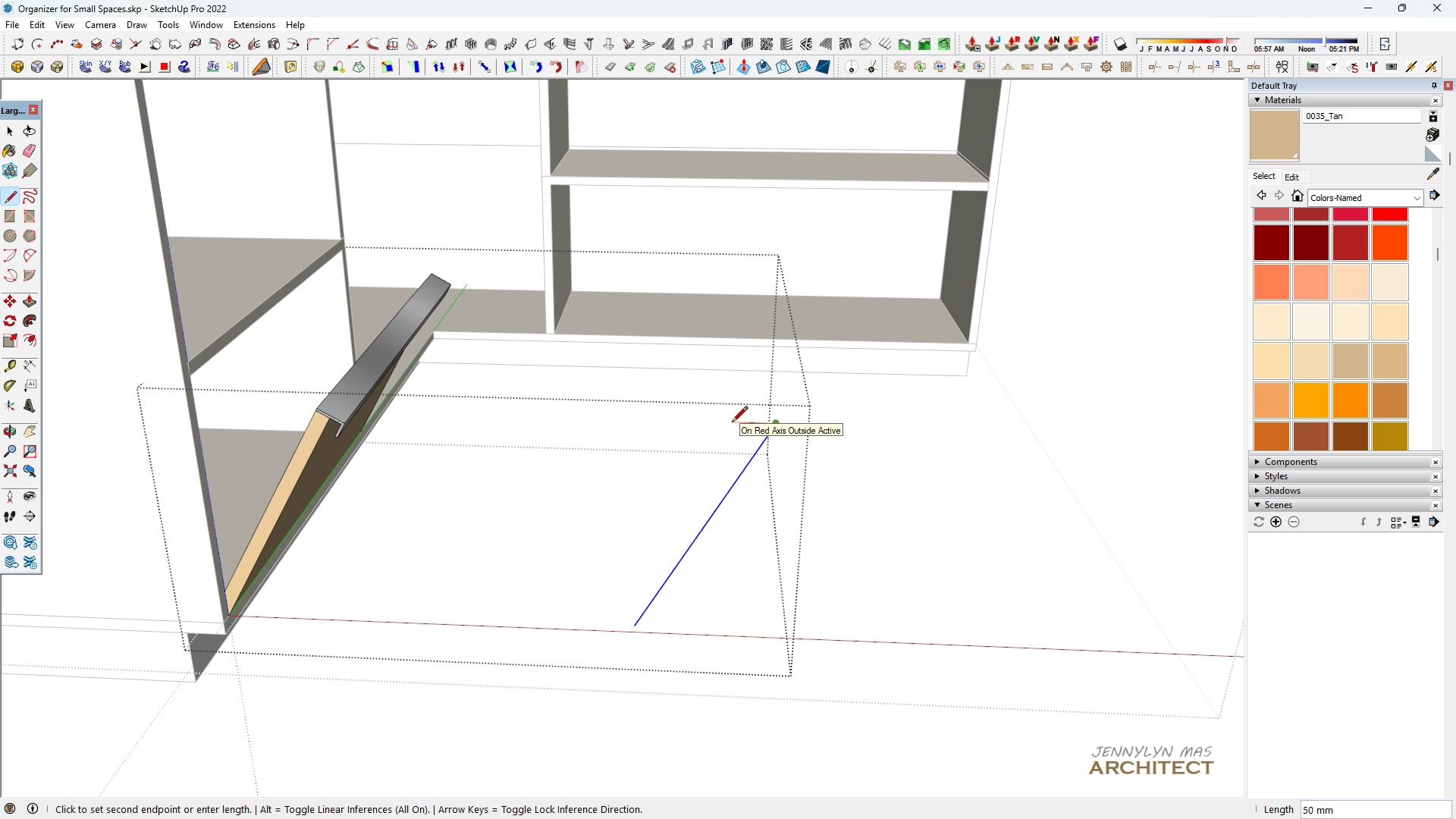 
hold_key(key=ShiftLeft, duration=1.5)
 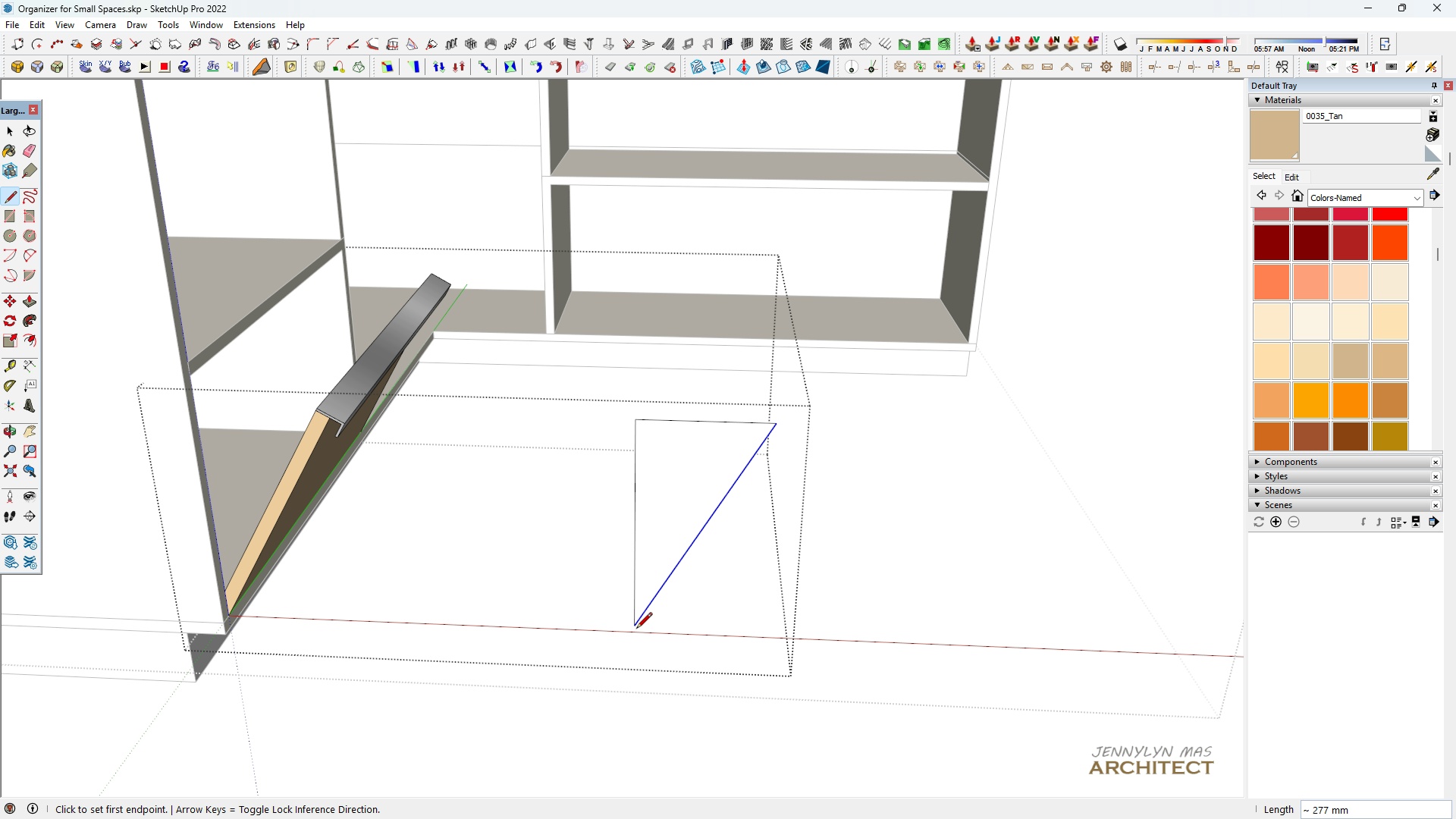 
double_click([636, 629])
 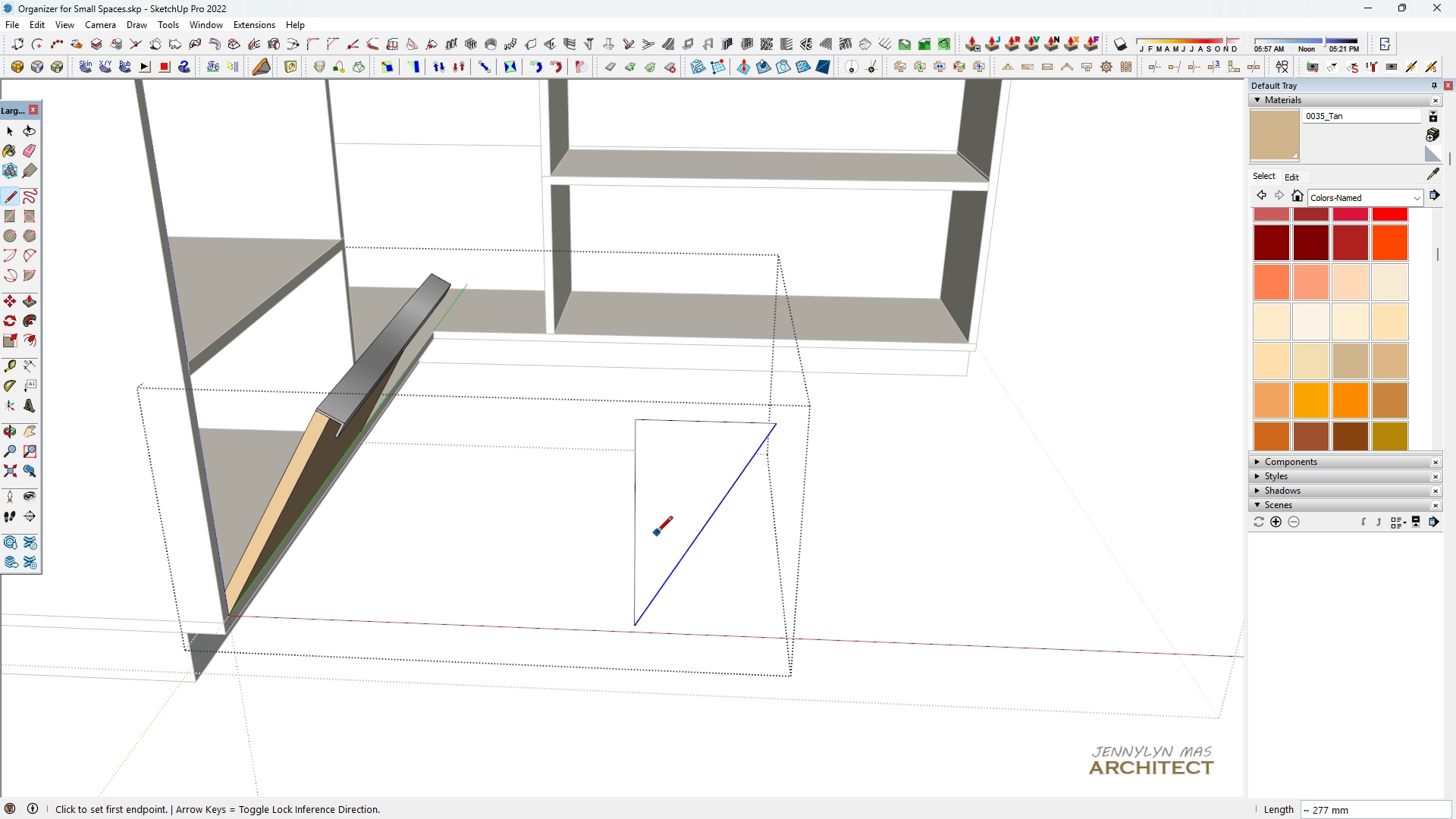 
key(Space)
 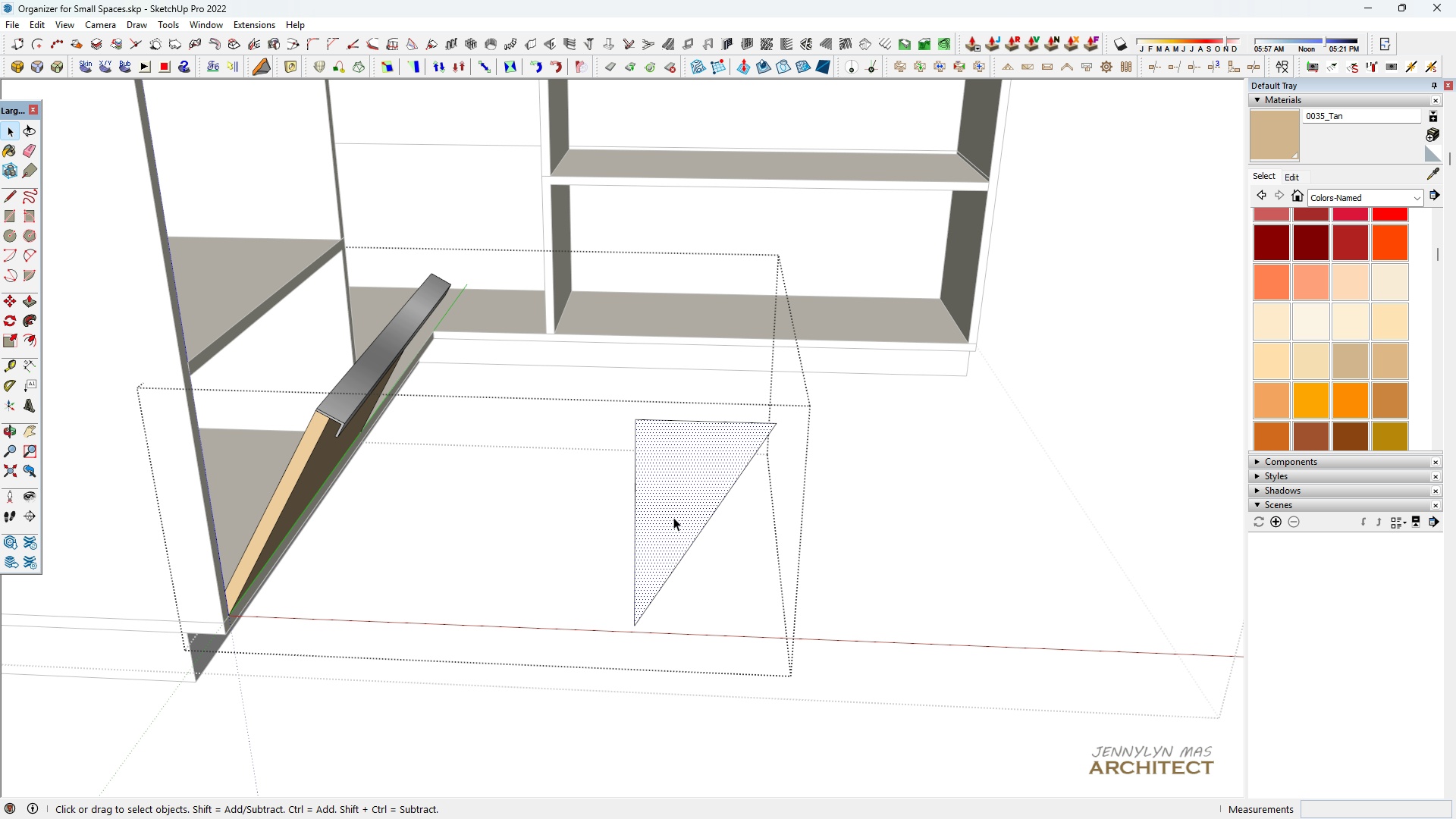 
double_click([673, 517])
 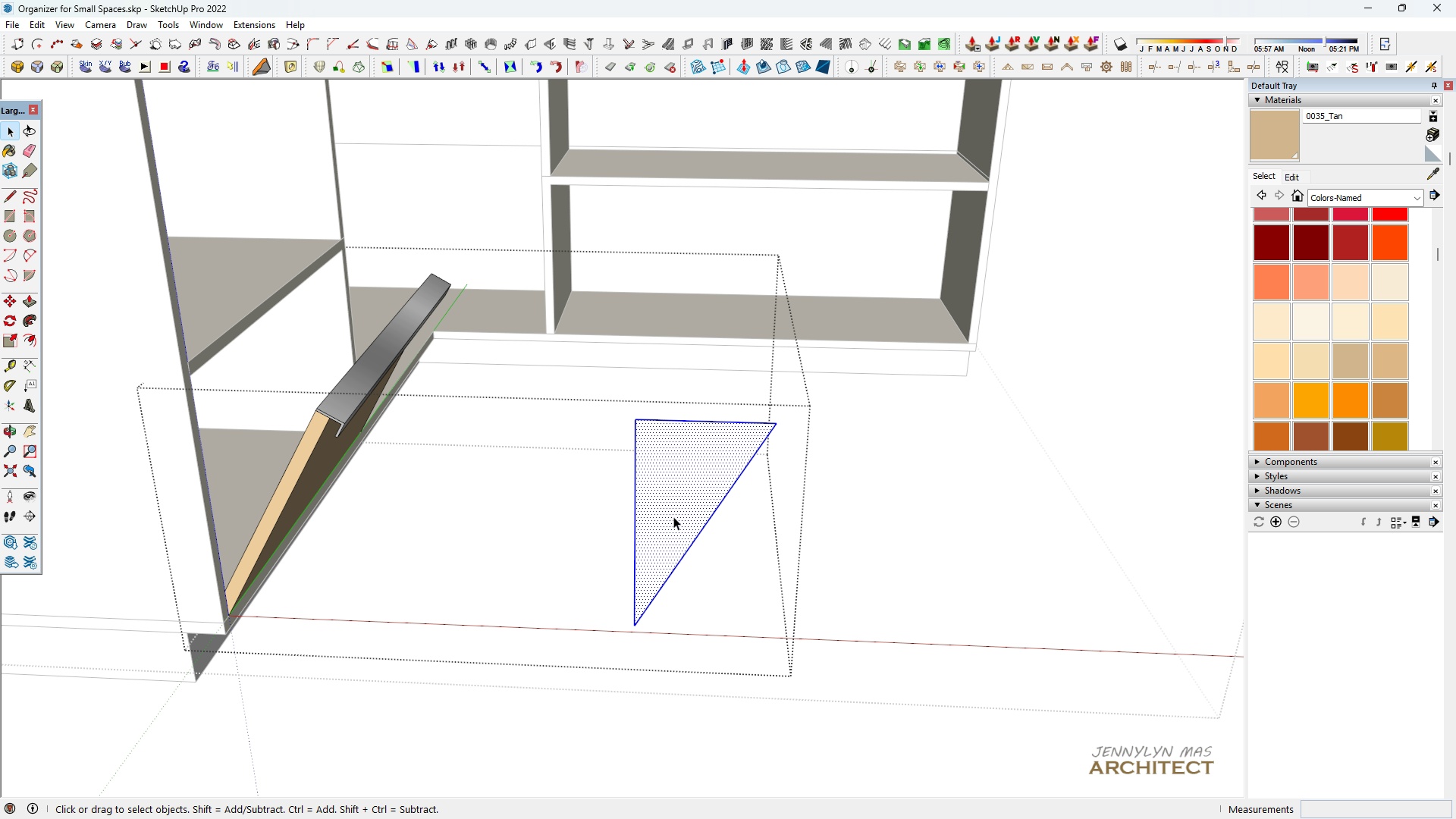 
scroll: coordinate [673, 516], scroll_direction: up, amount: 4.0
 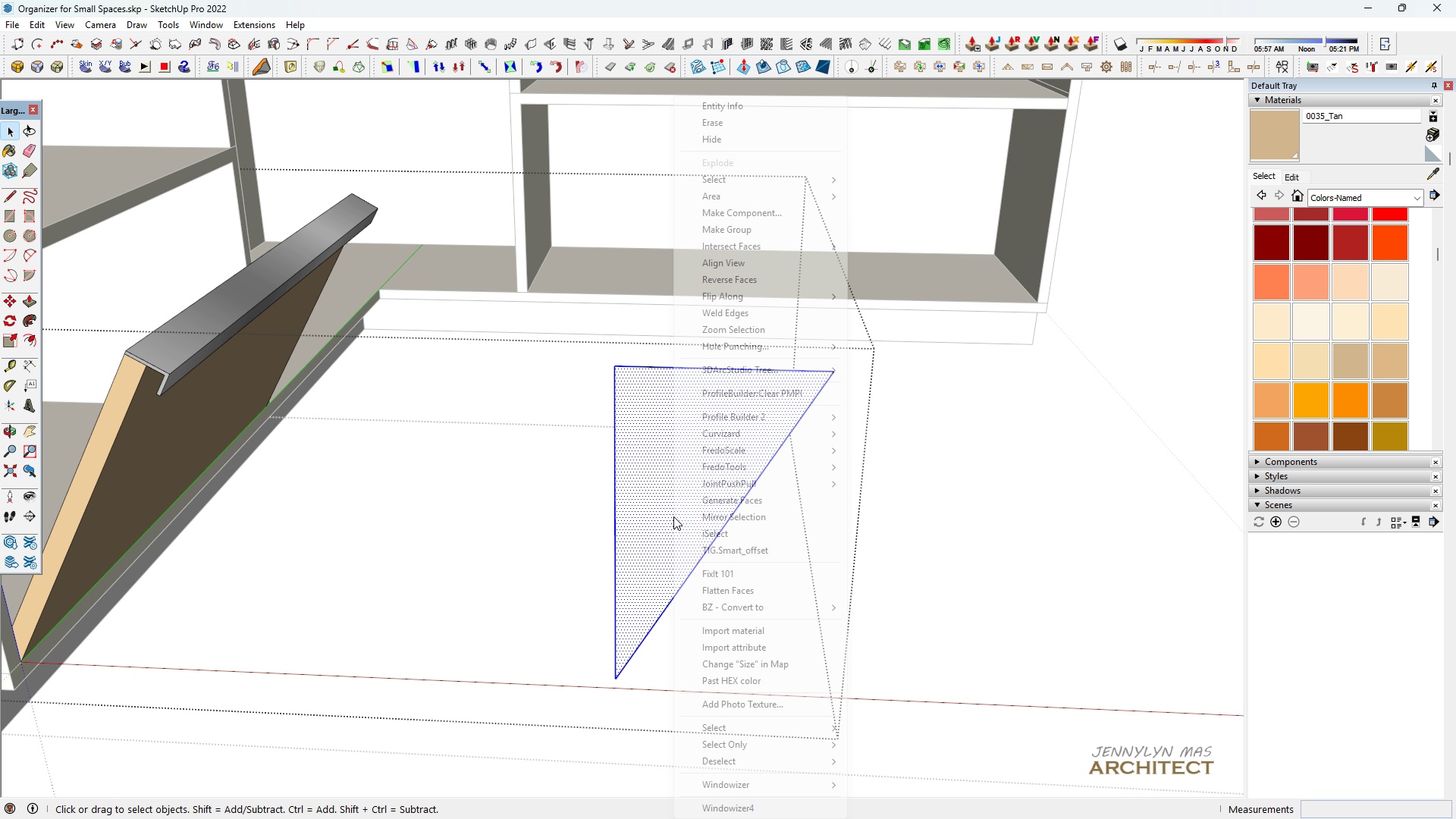 
right_click([673, 516])
 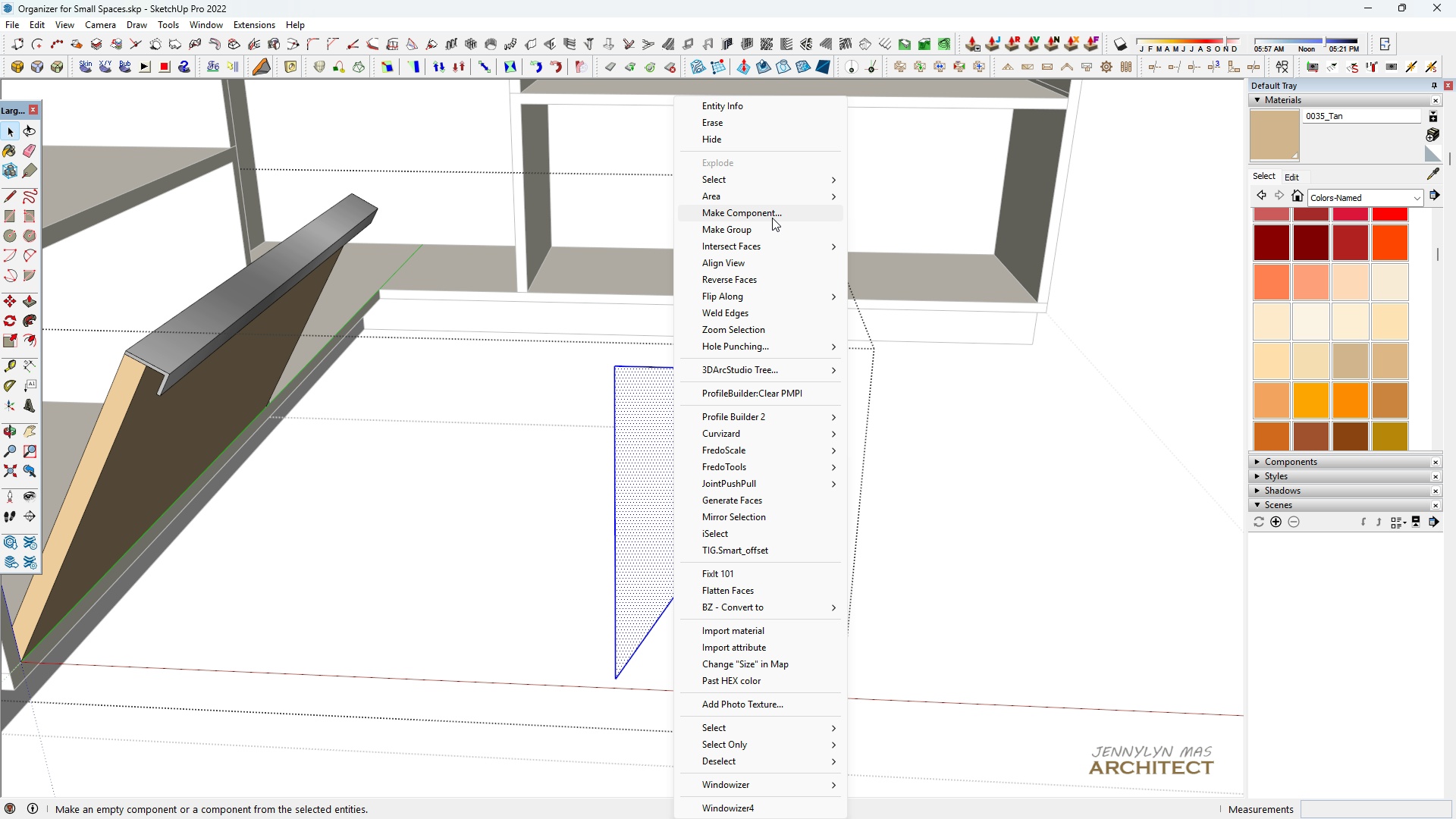 
left_click([773, 213])
 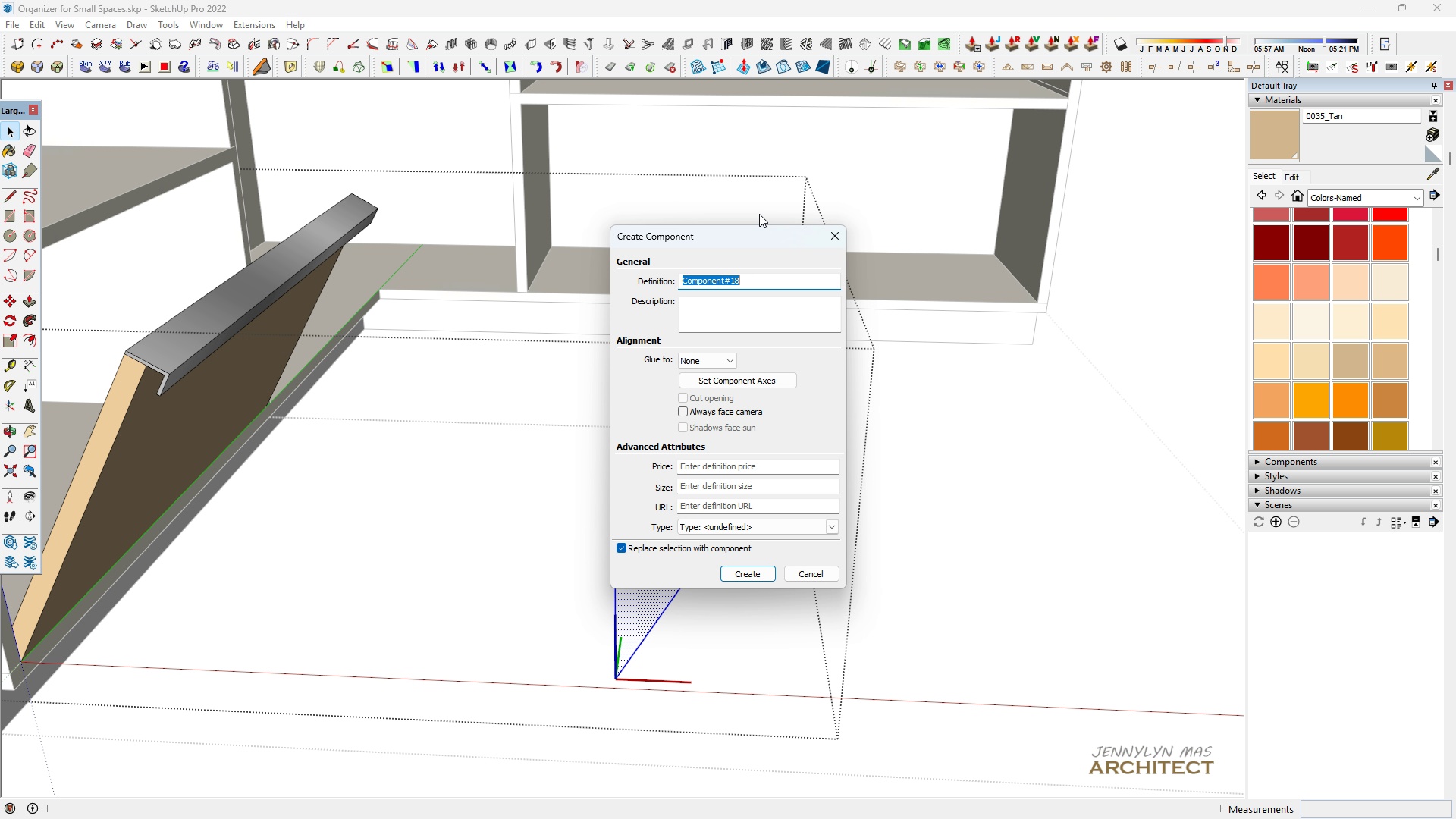 
key(Enter)
 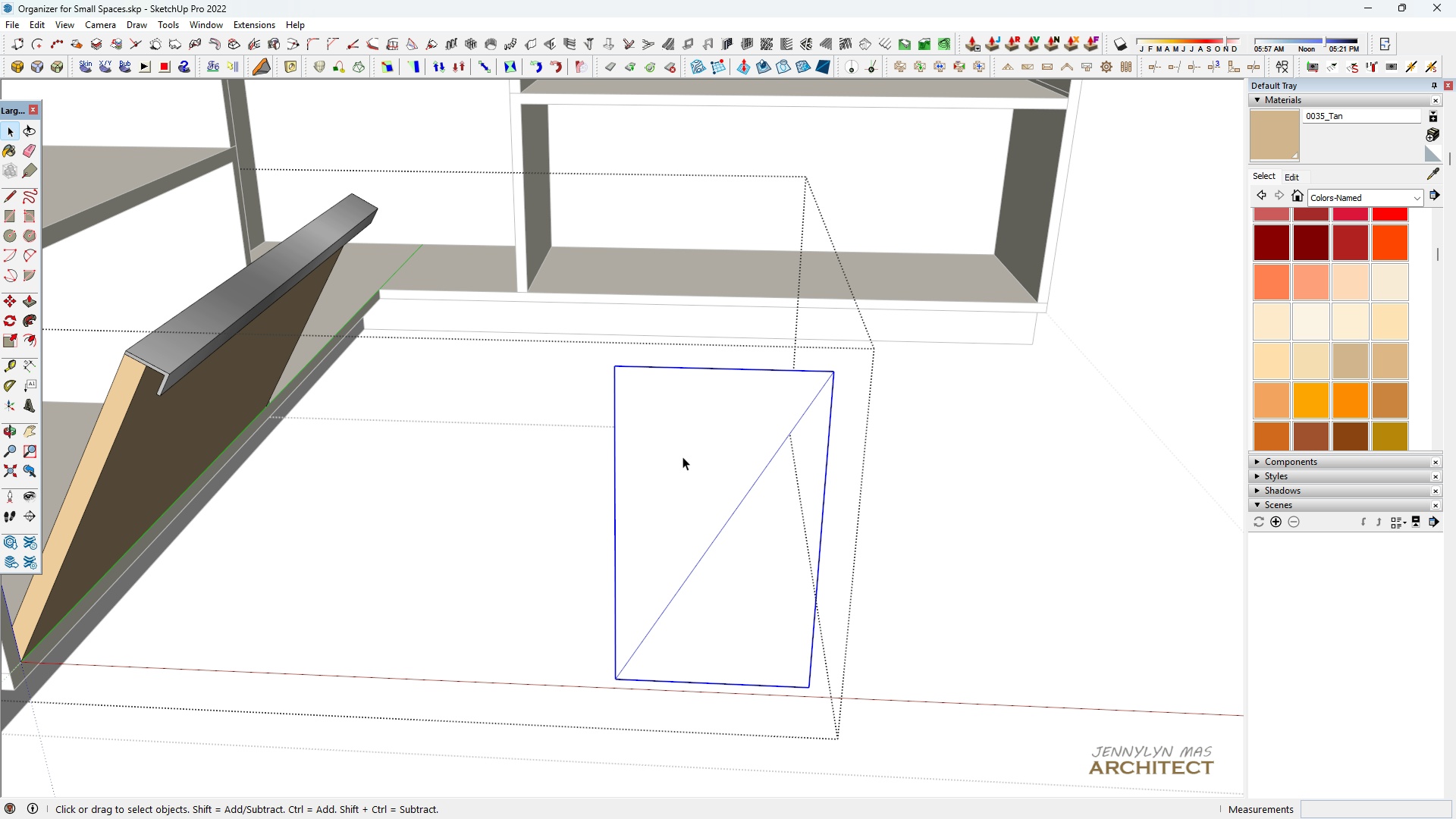 
double_click([682, 457])
 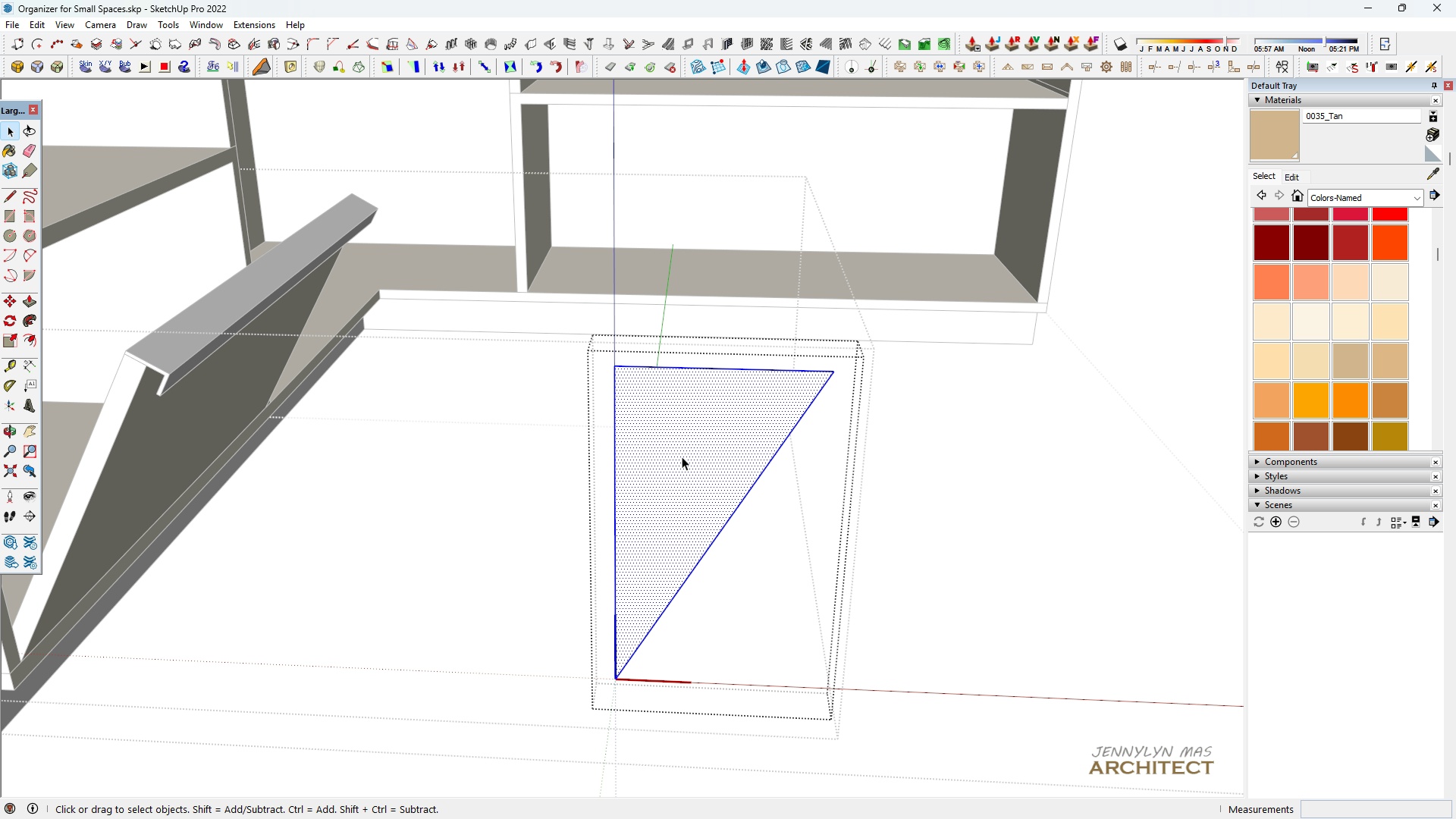 
triple_click([682, 457])
 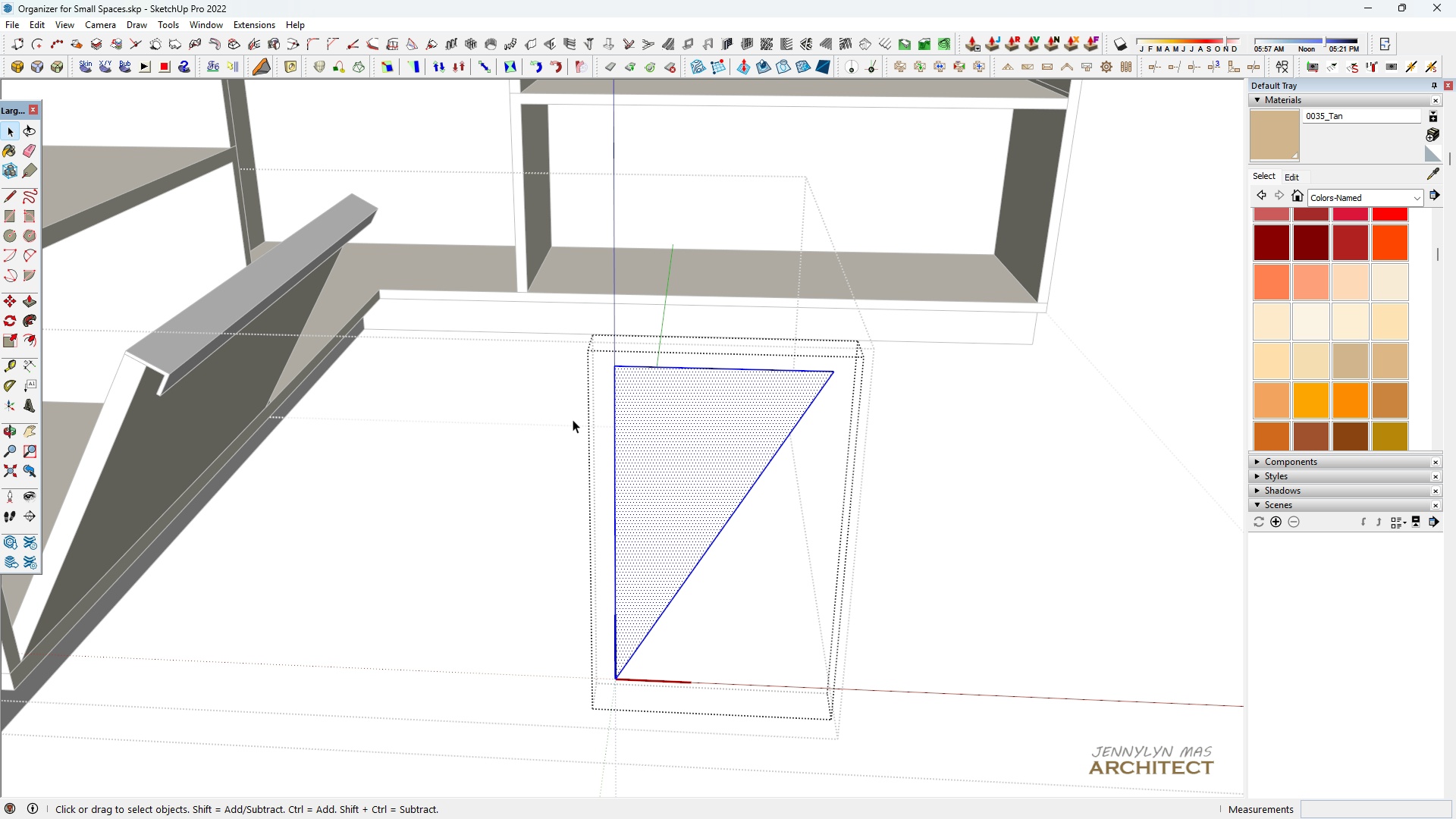 
key(Space)
 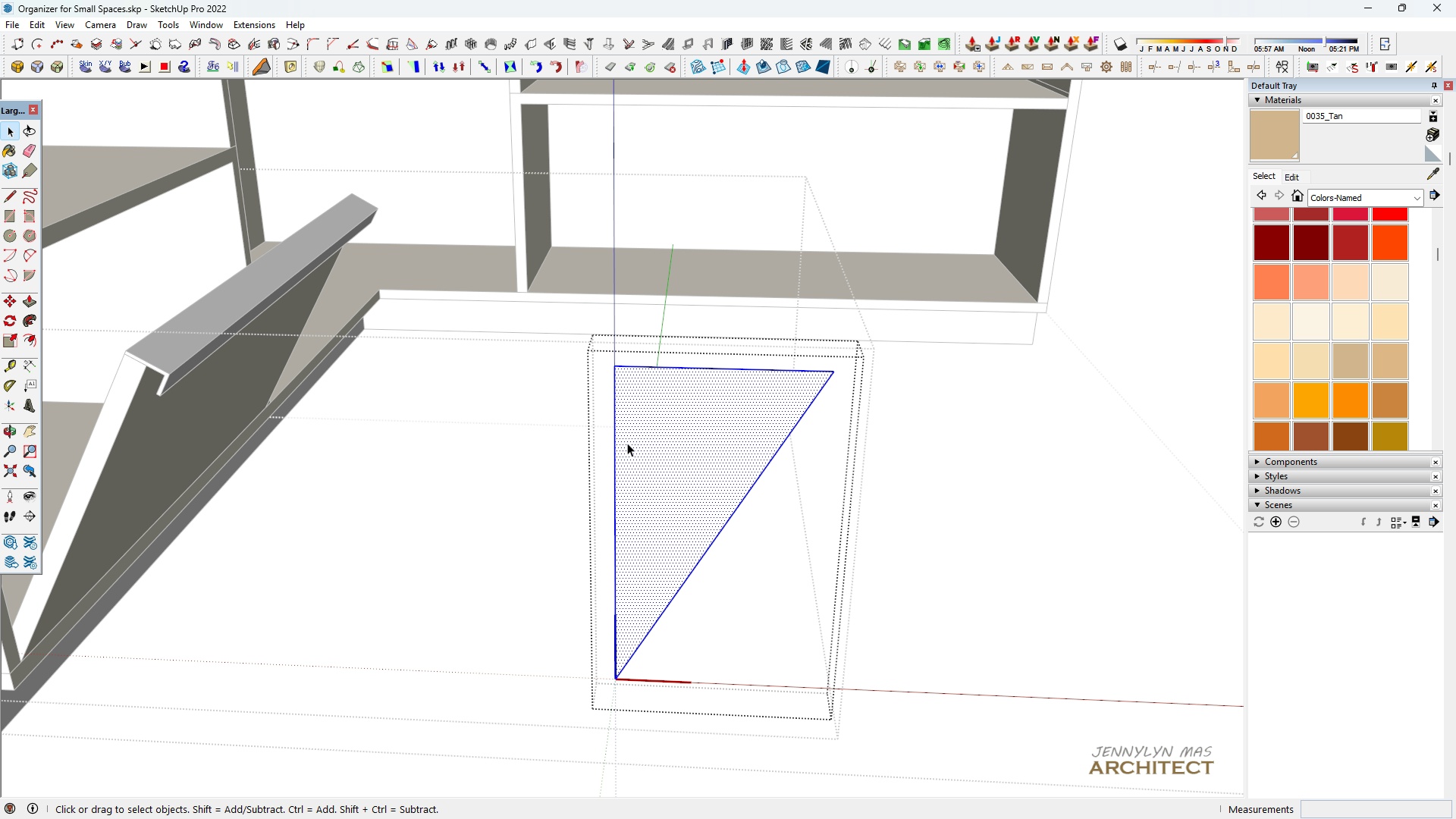 
key(L)
 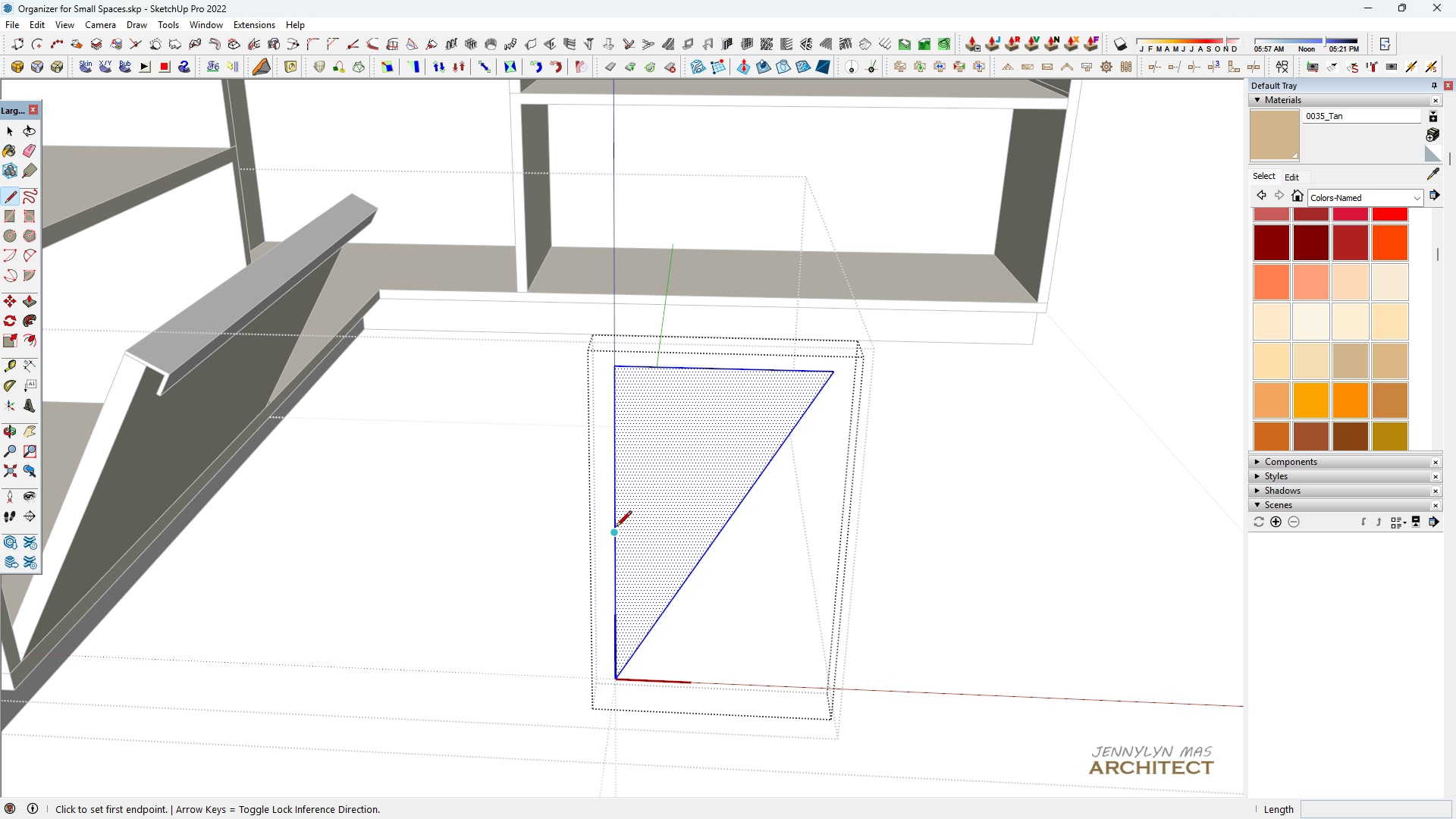 
left_click([617, 529])
 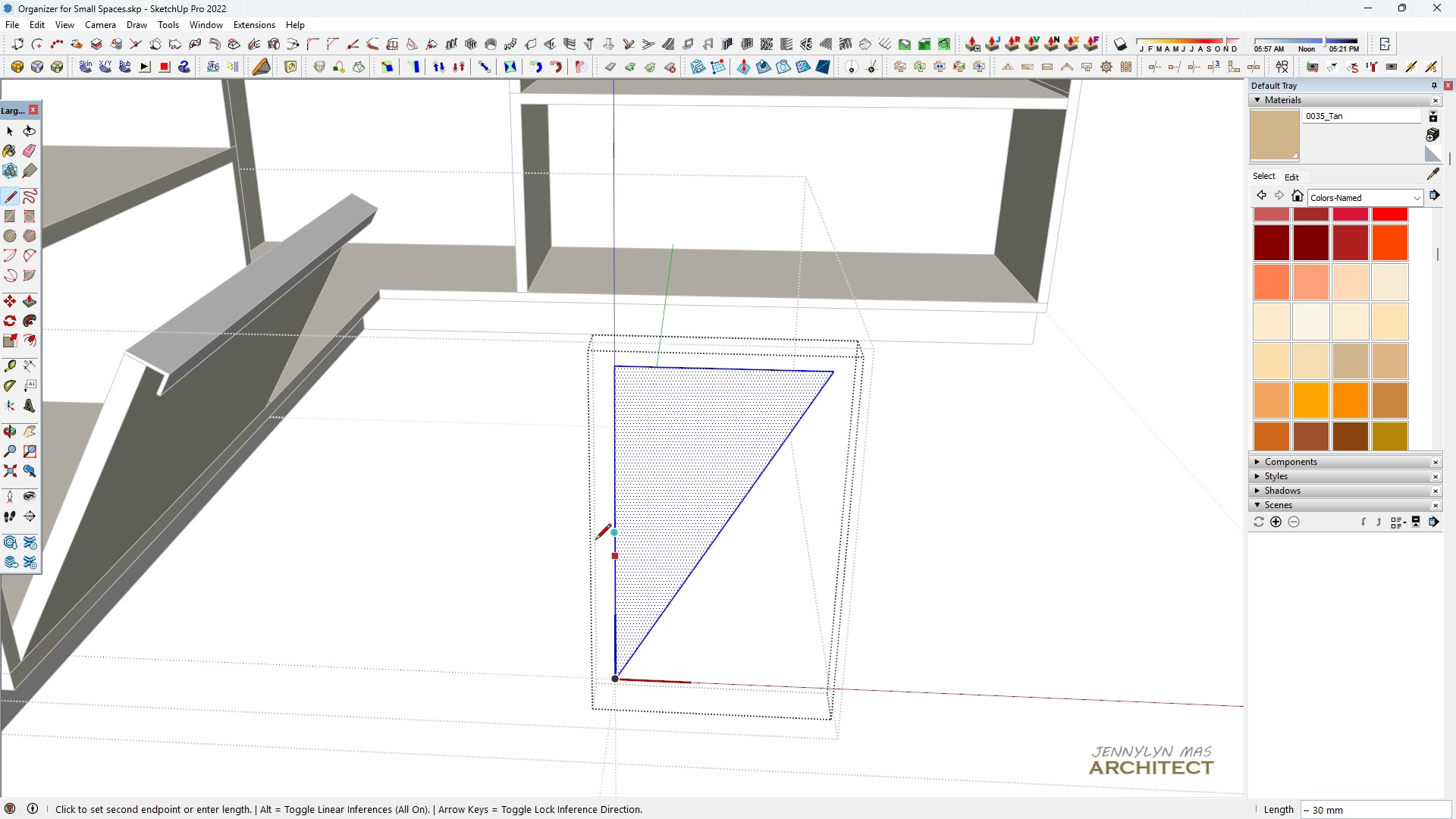 
wait(6.38)
 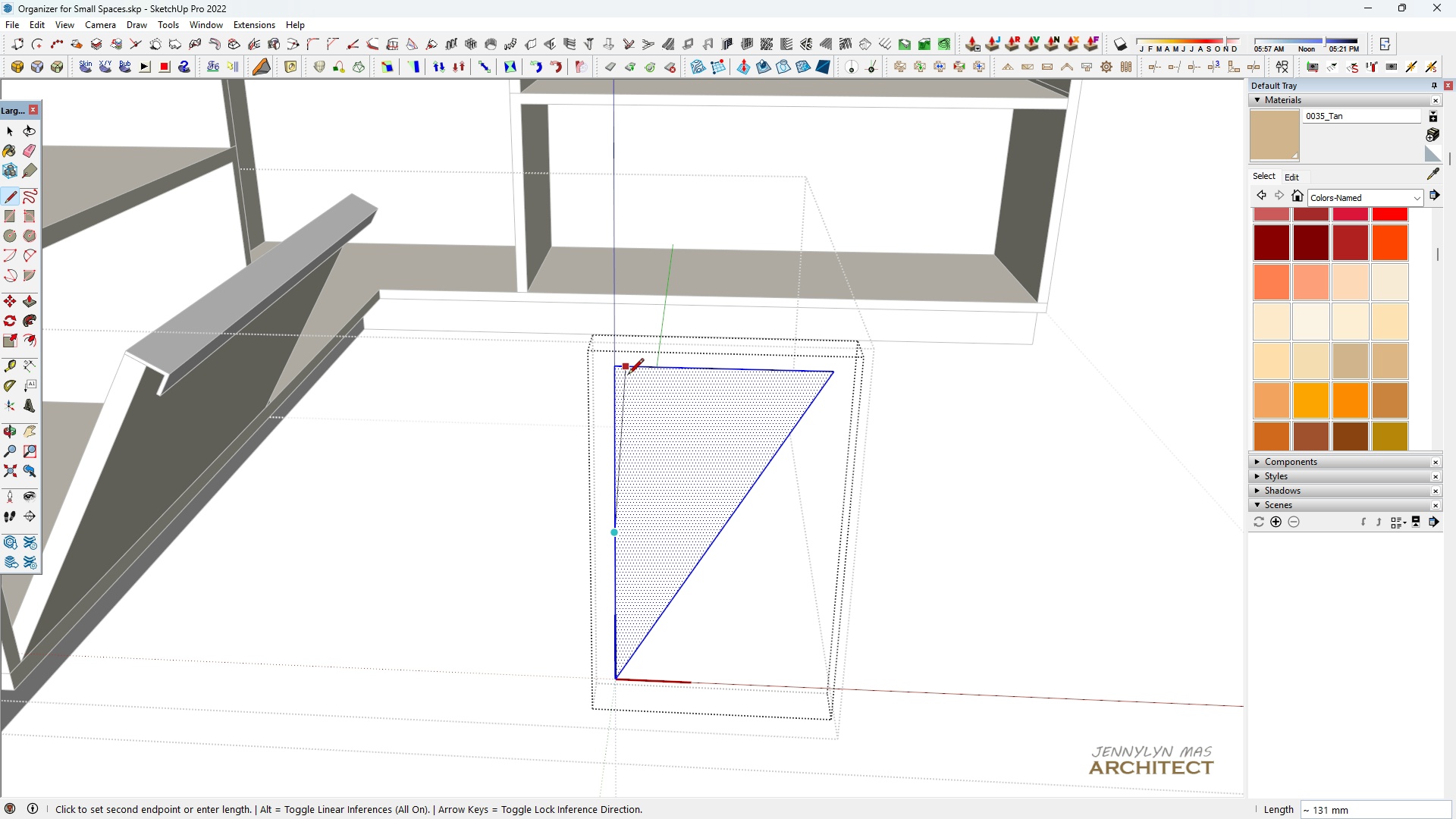 
key(1)
 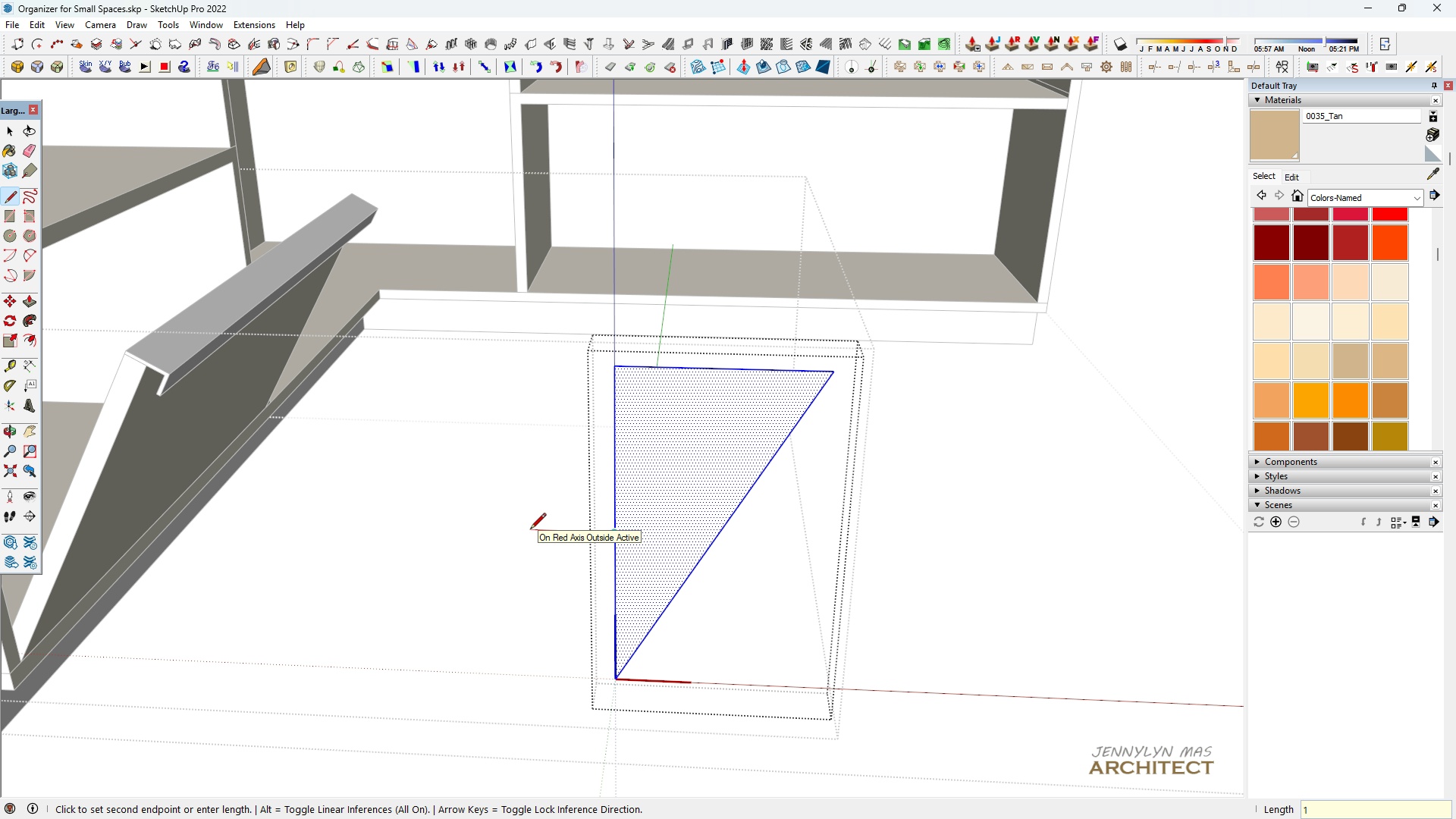 
wait(8.51)
 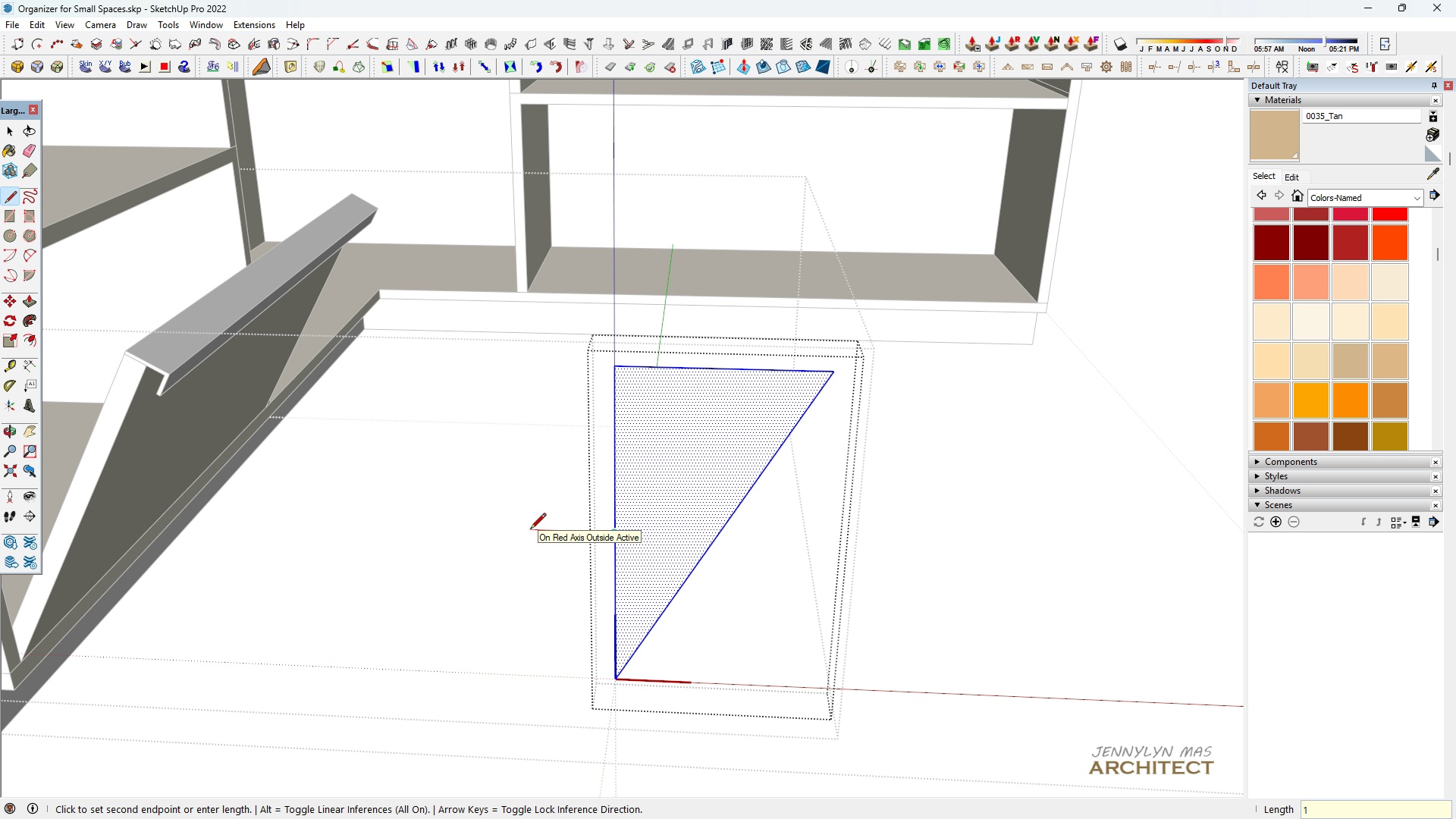 
type(56)
 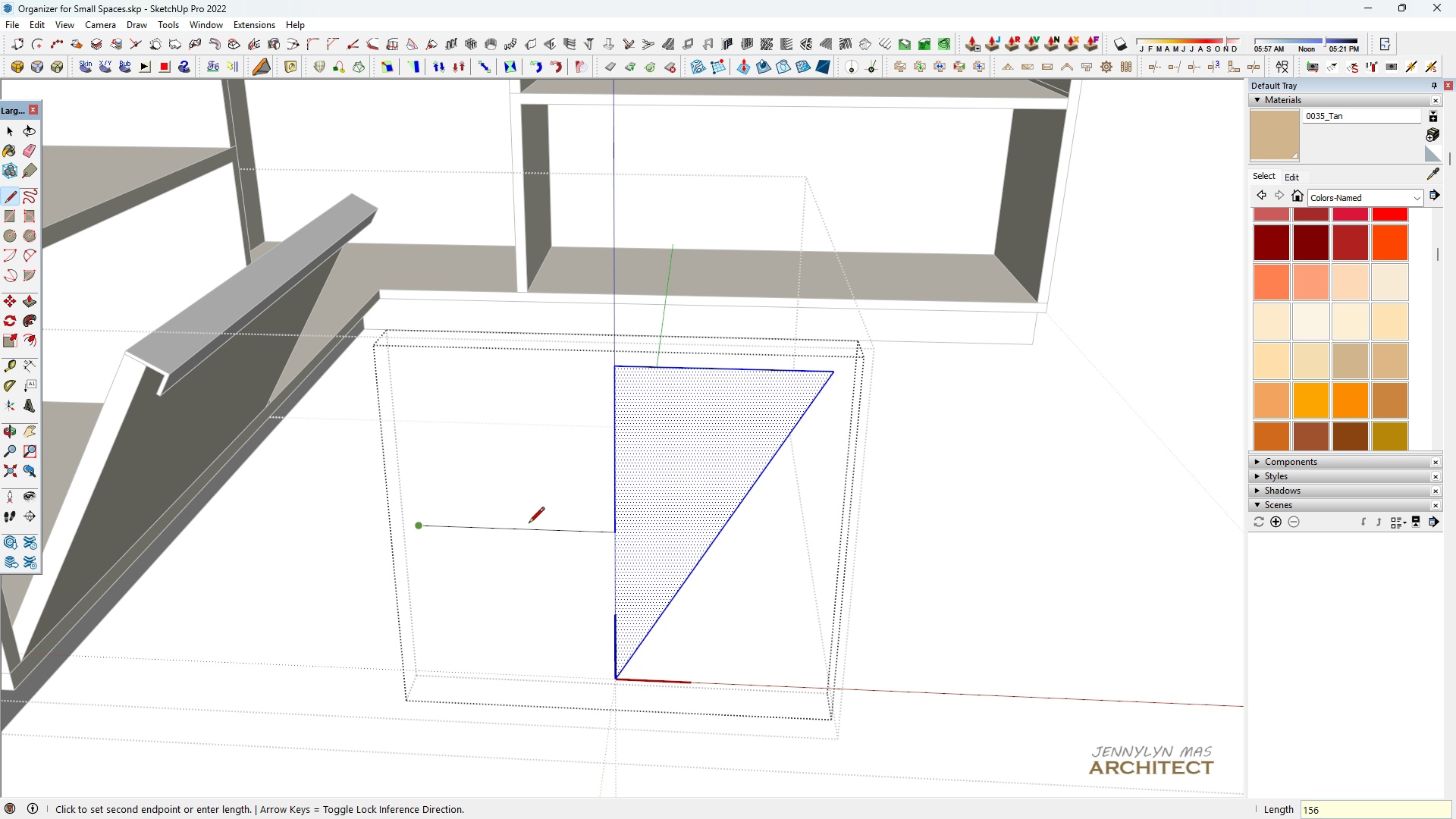 
key(Enter)
 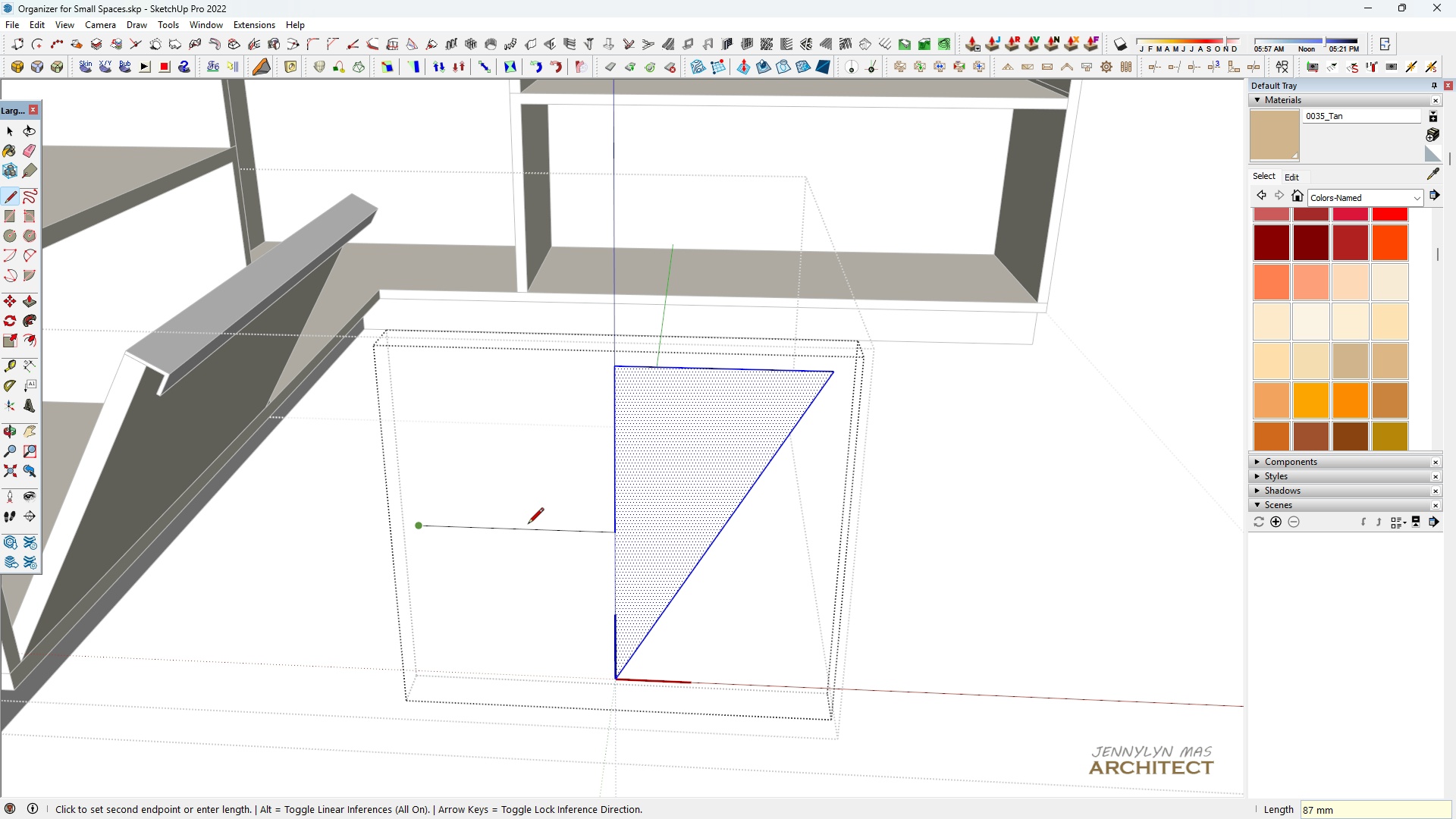 
key(Space)
 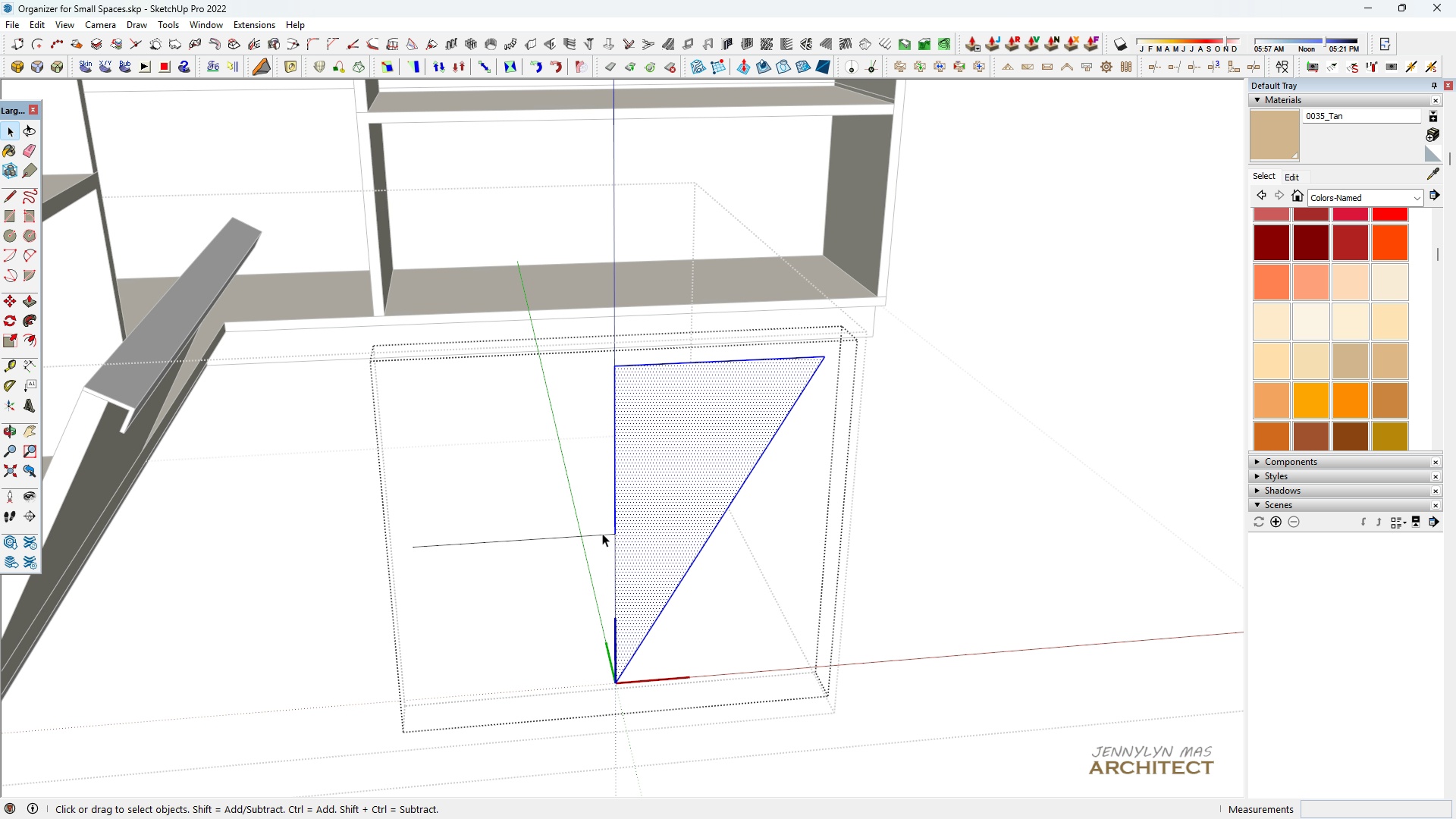 
left_click([602, 533])
 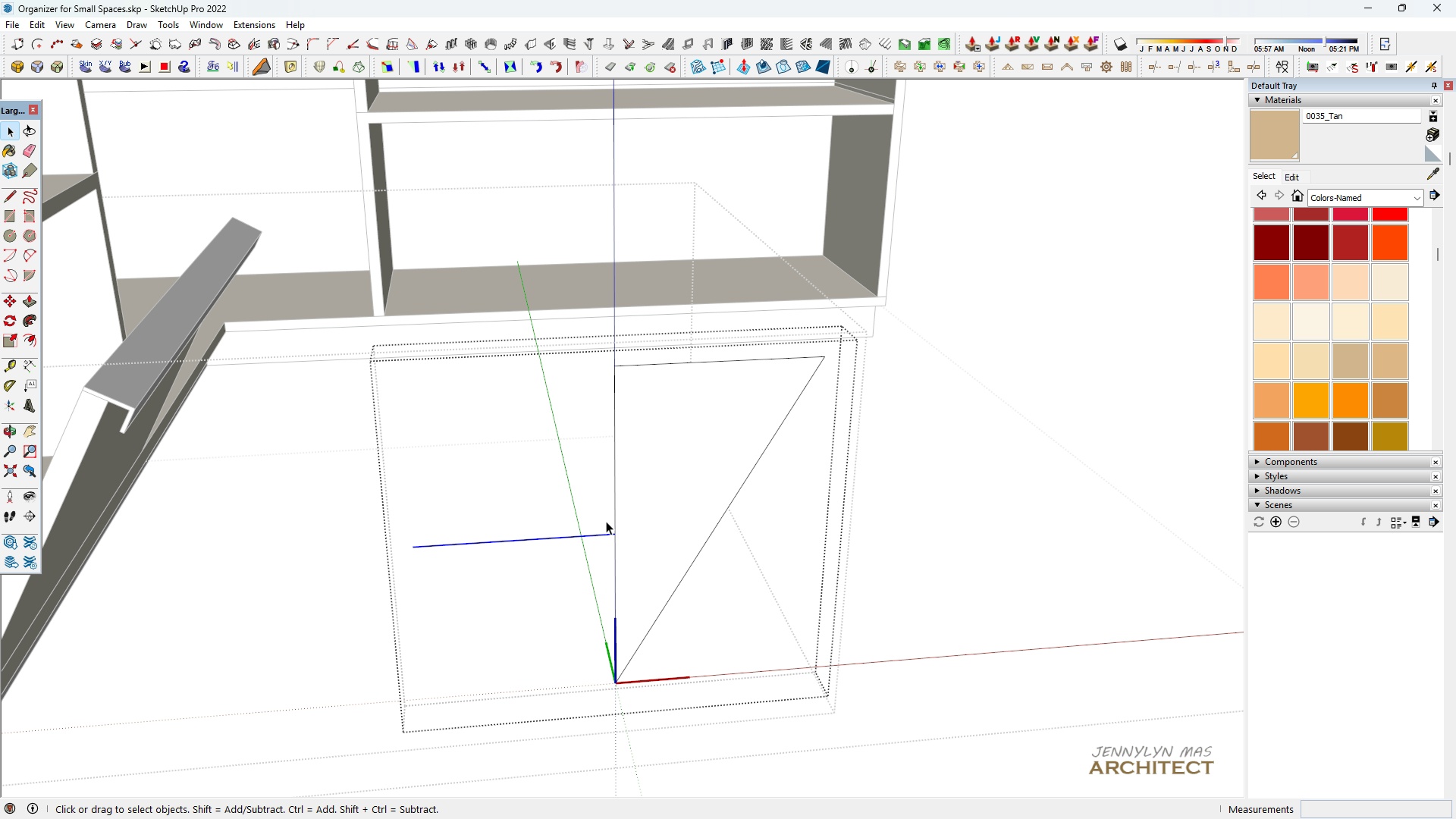 
key(C)
 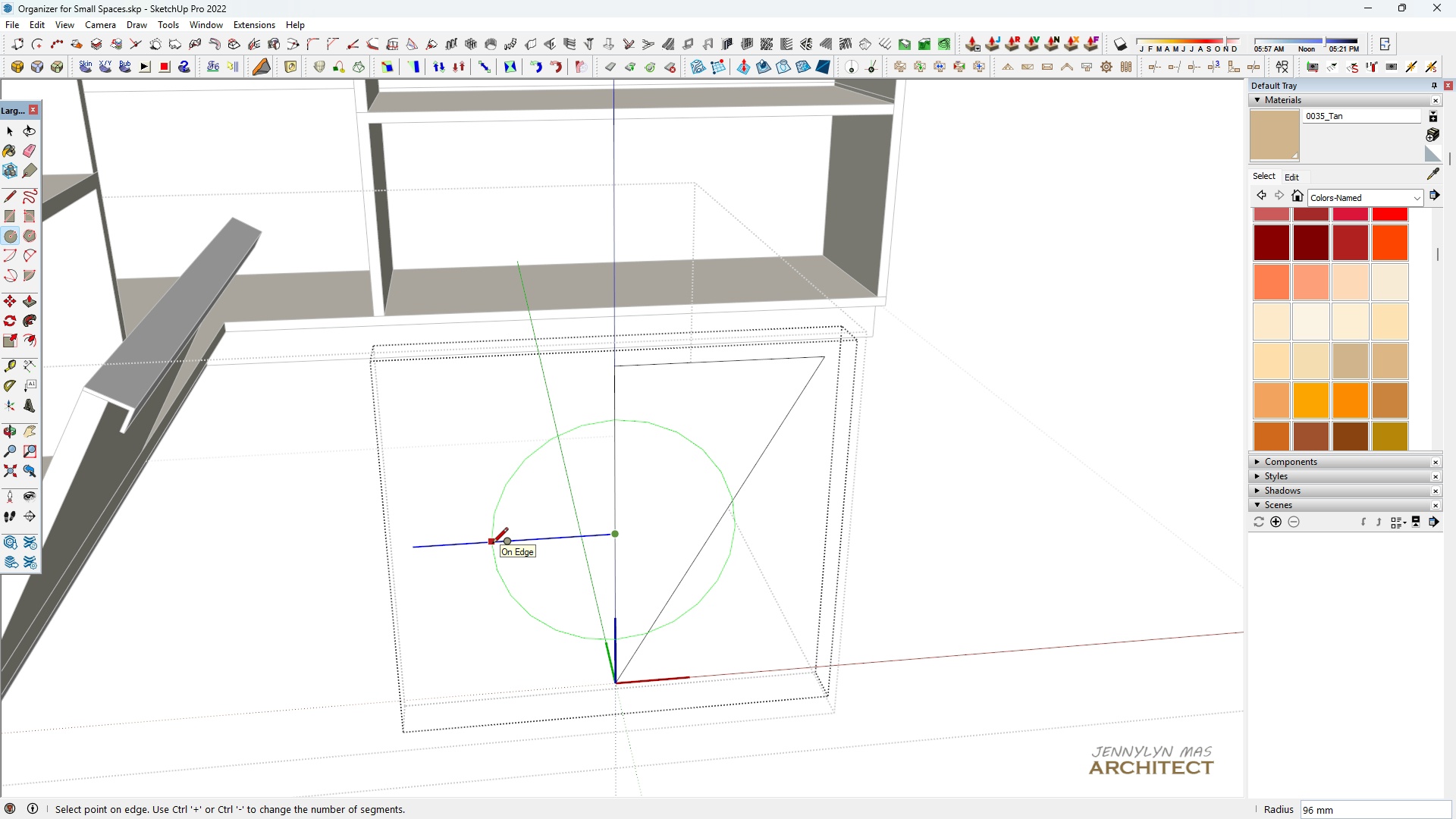 
key(Space)
 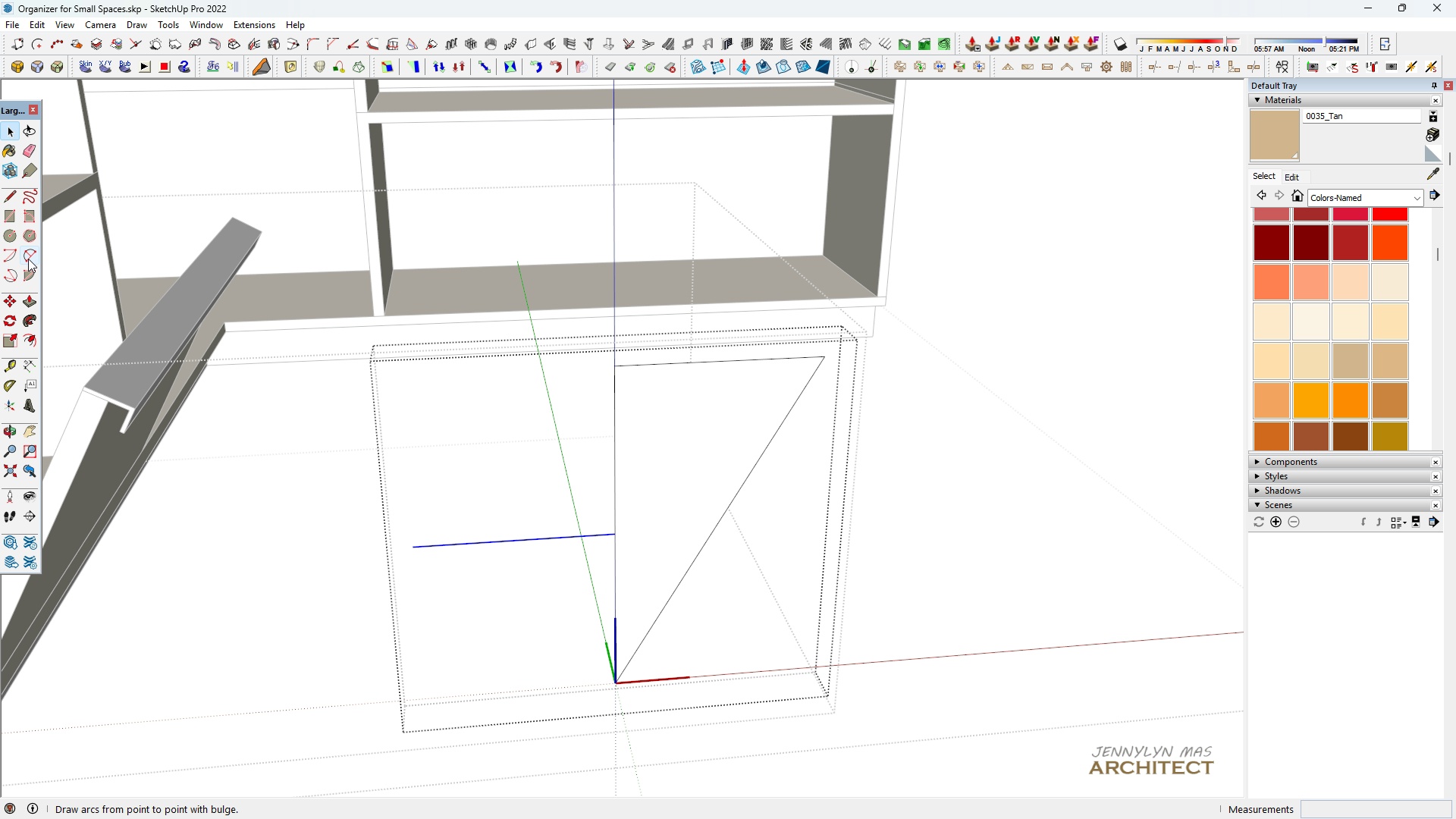 
left_click([28, 259])
 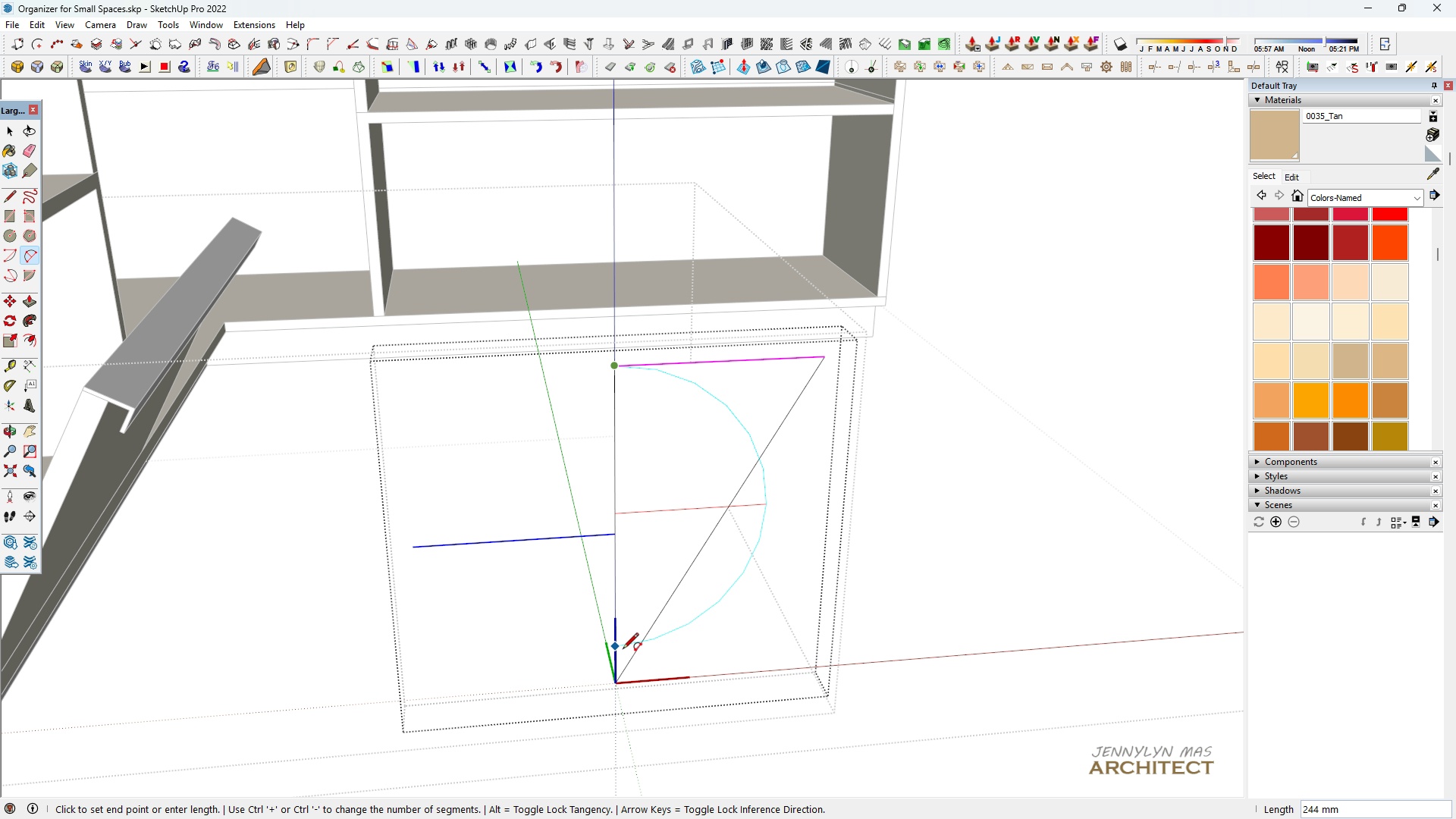 
left_click([623, 682])
 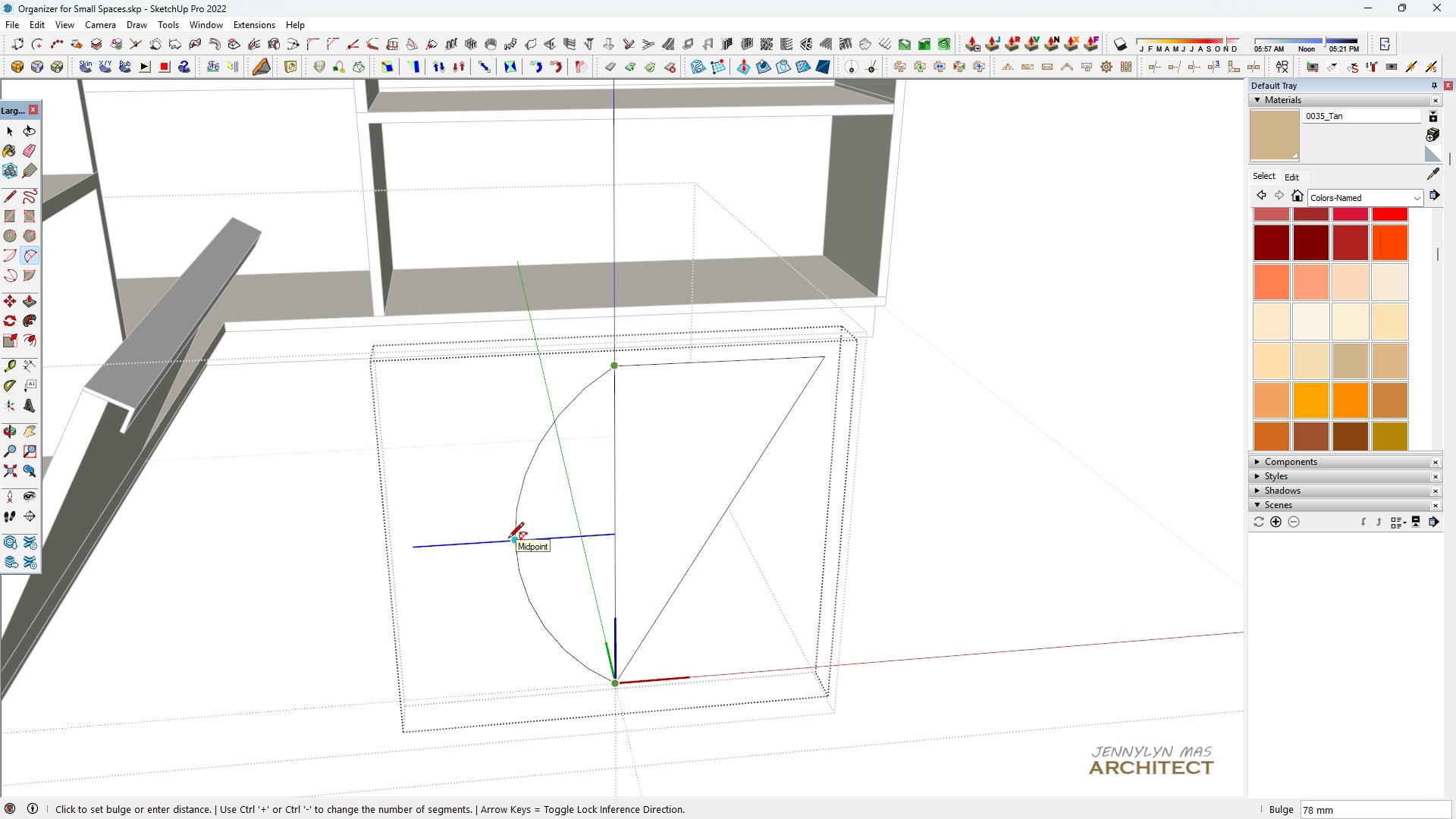 
key(F12)
 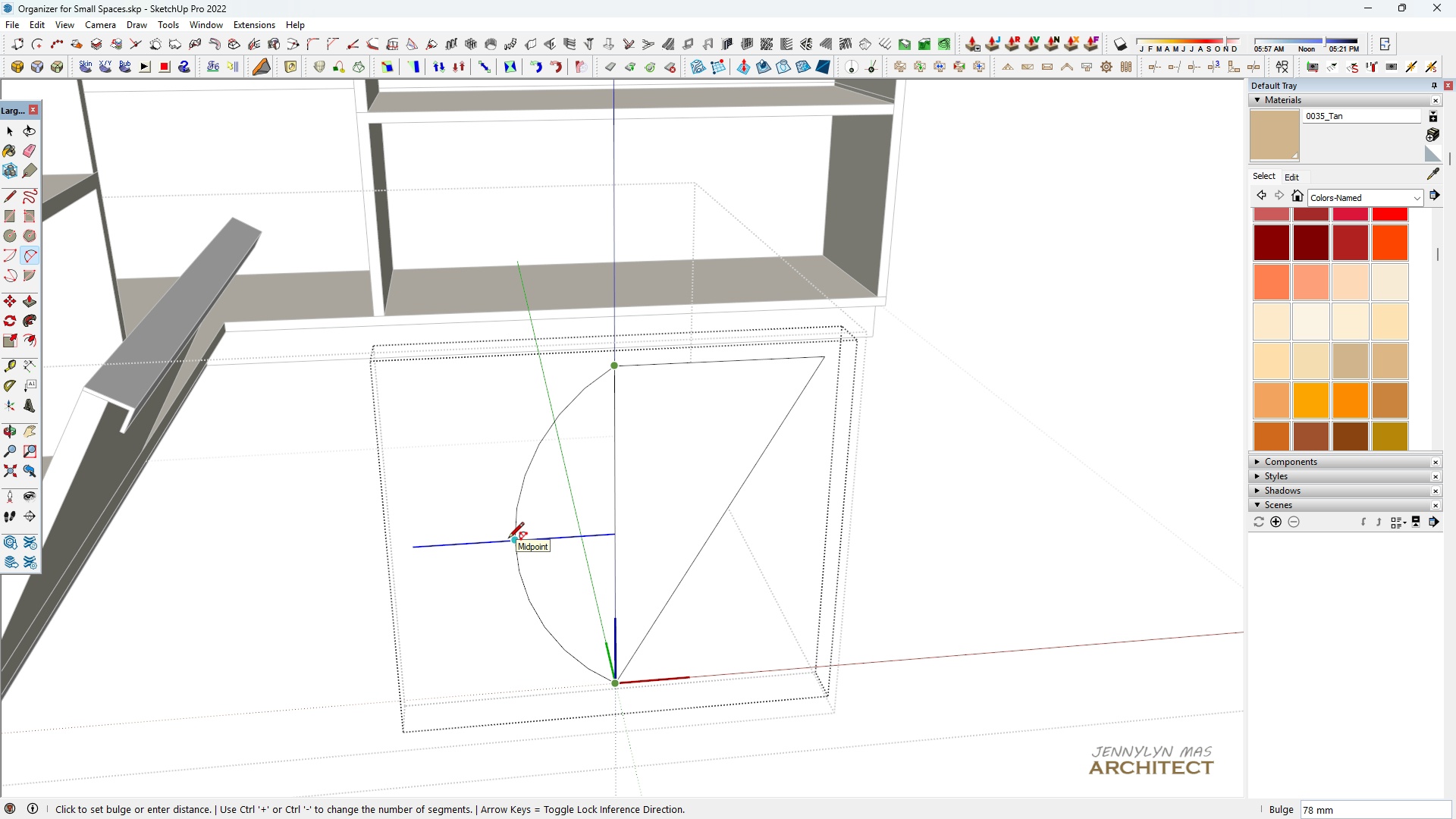 
key(F12)
 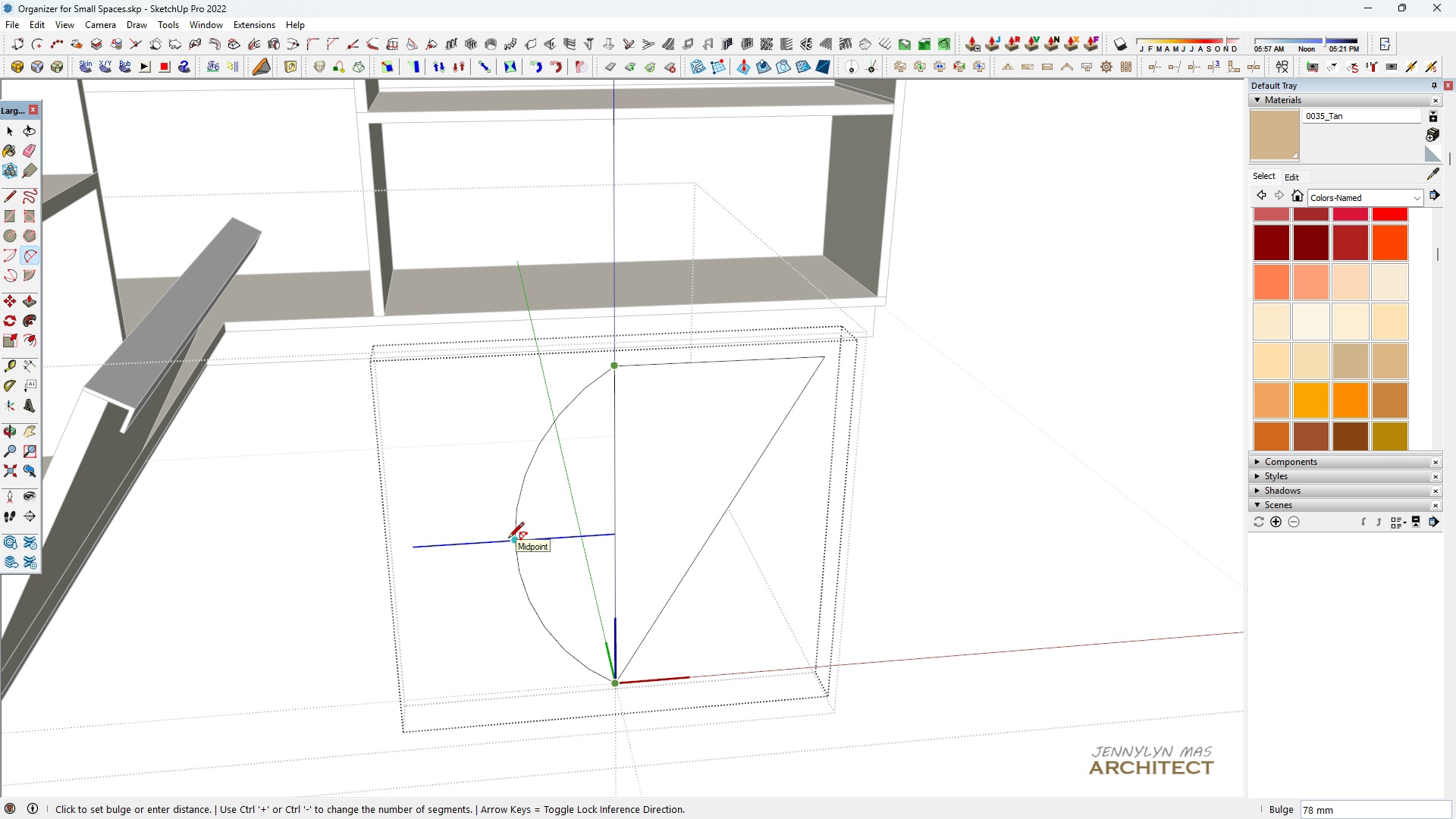 
key(F12)
 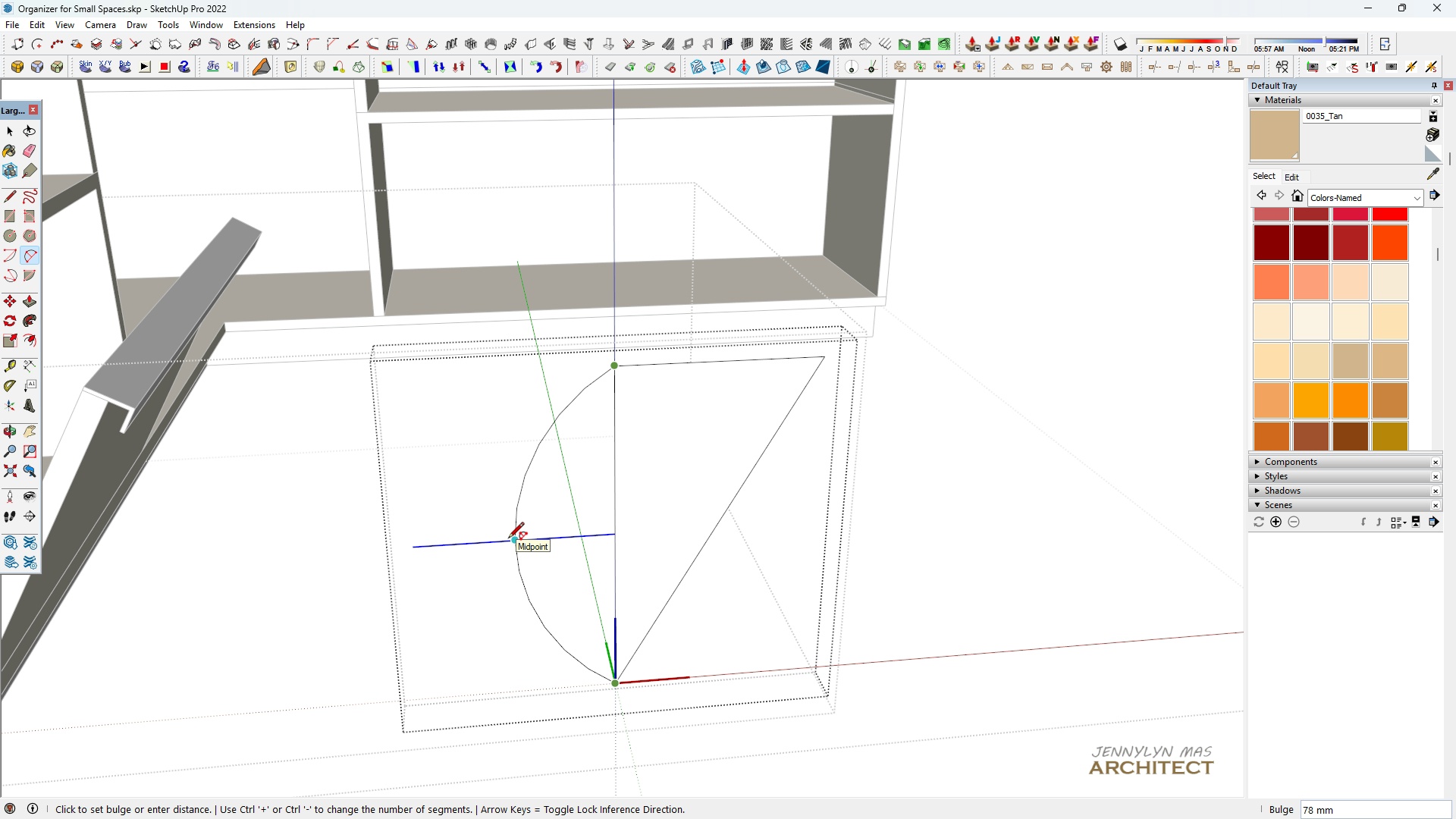 
key(F12)
 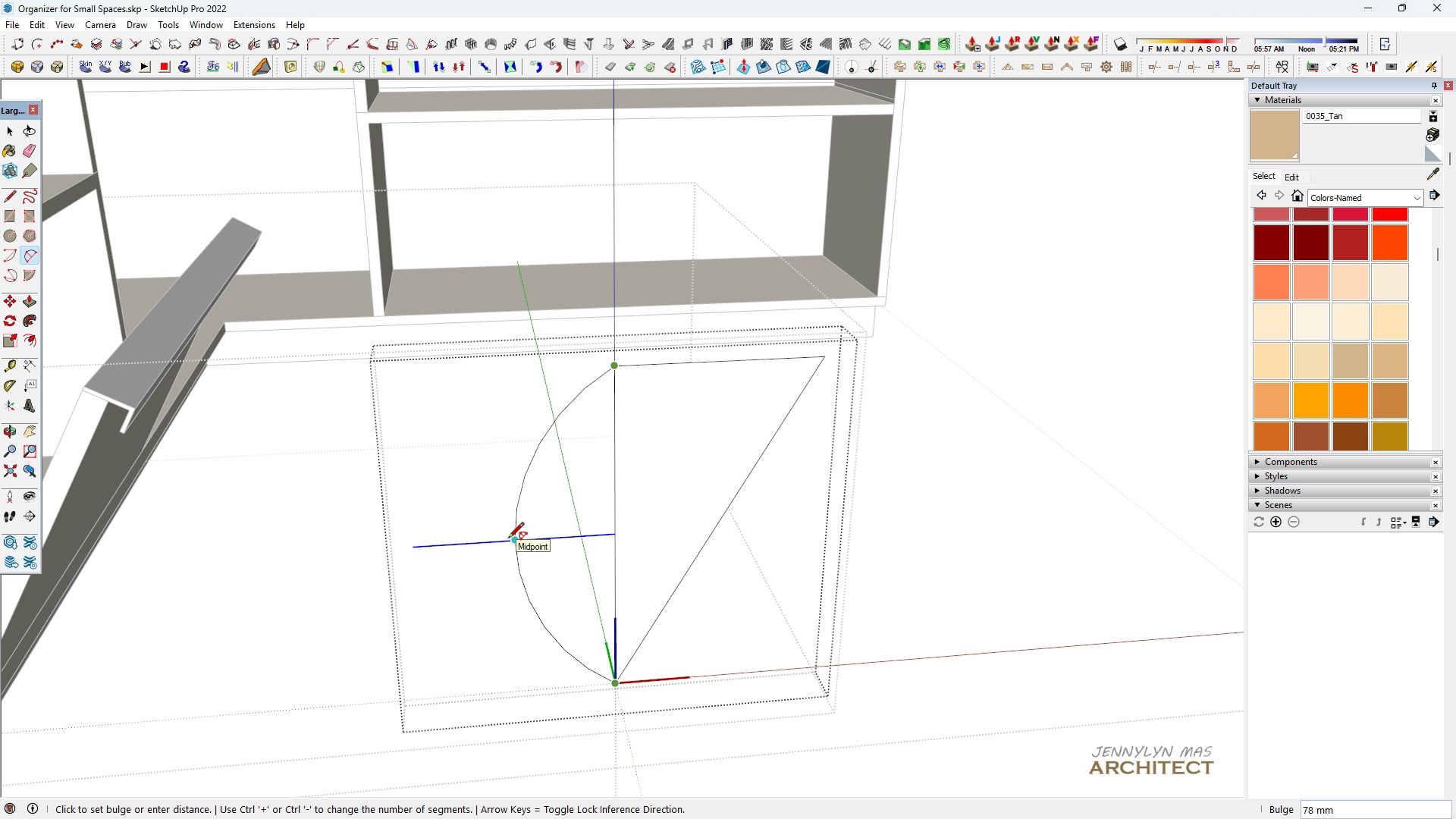 
key(F12)
 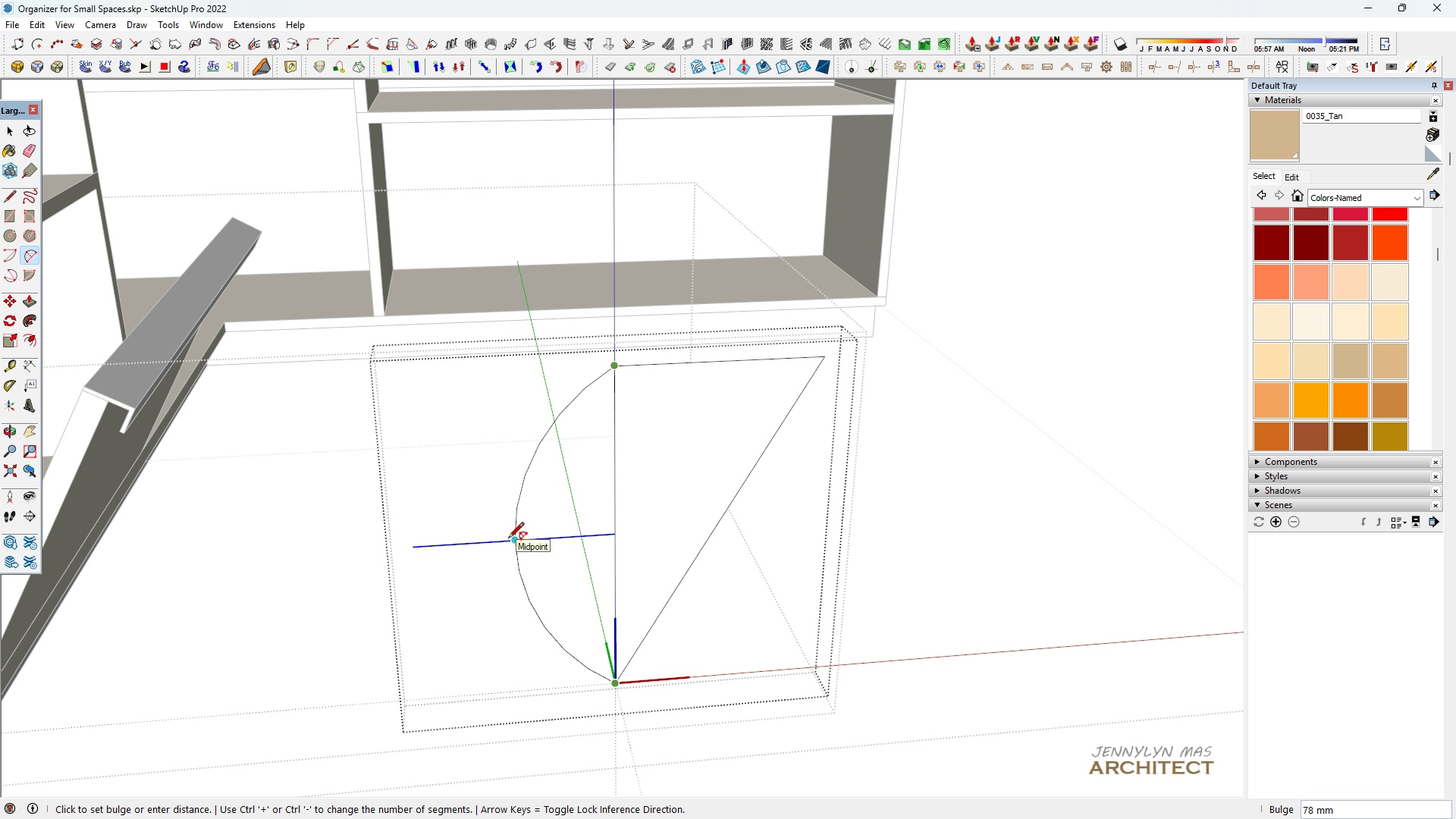 
key(F12)
 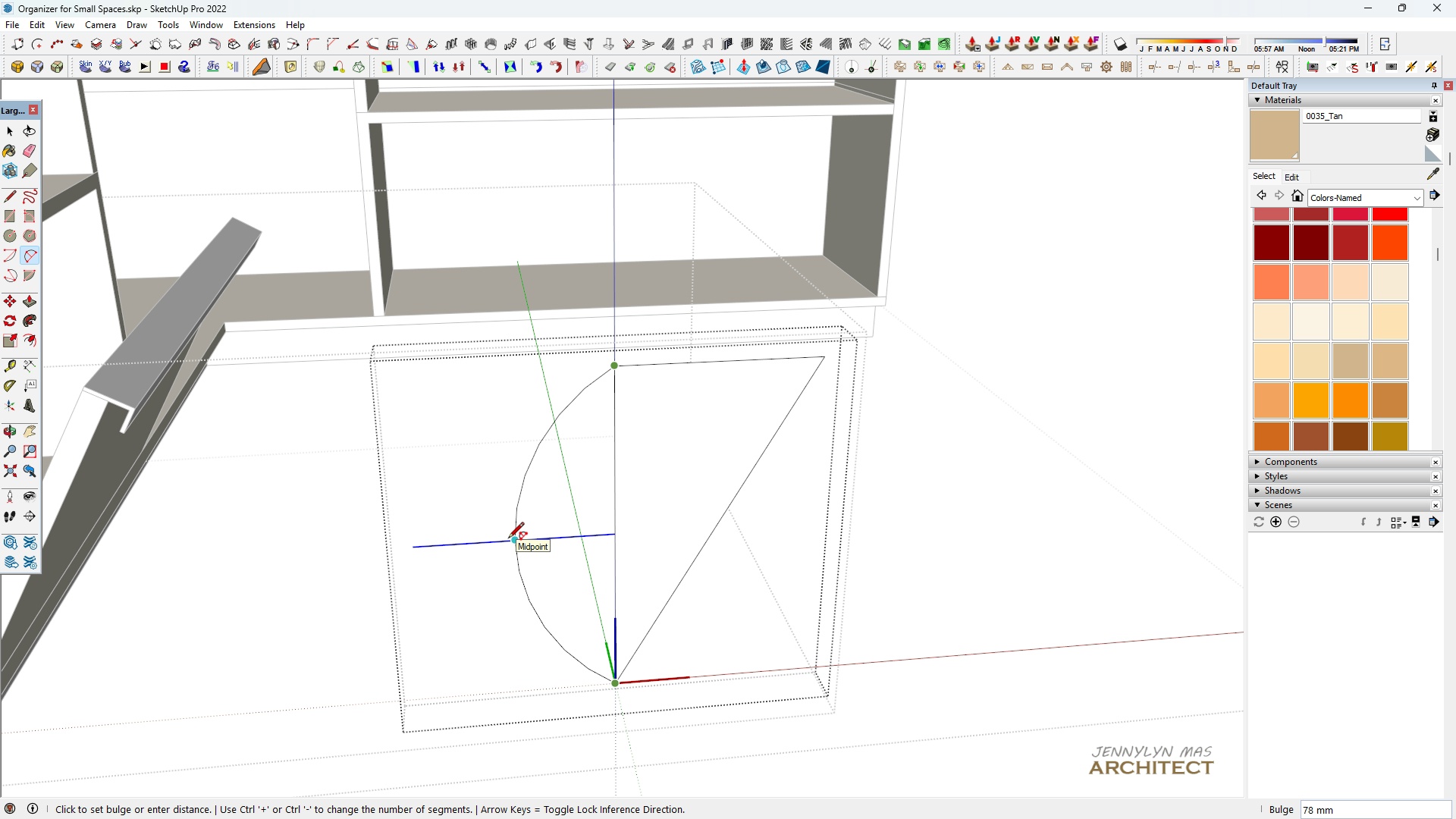 
key(F12)
 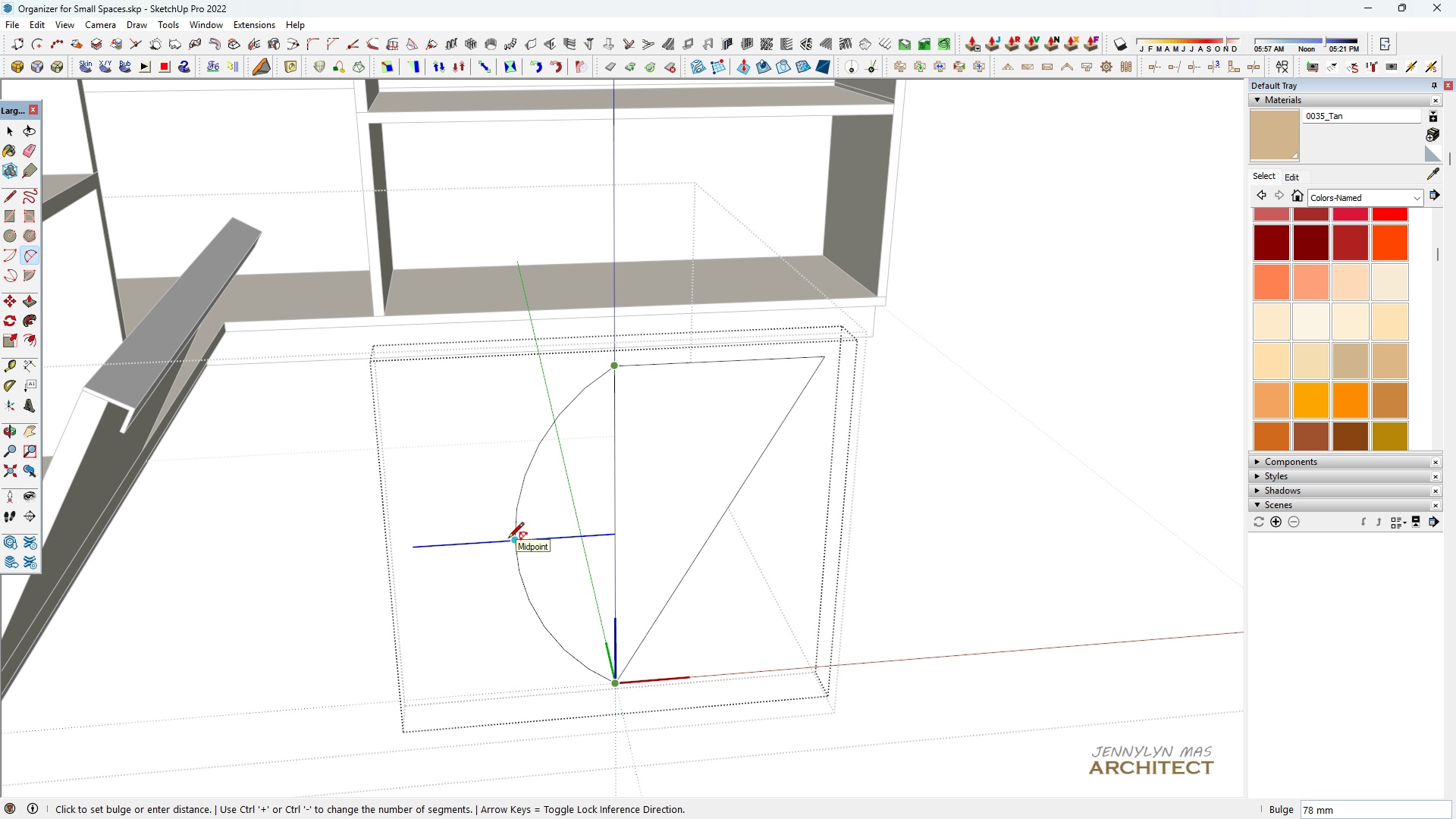 
key(F12)
 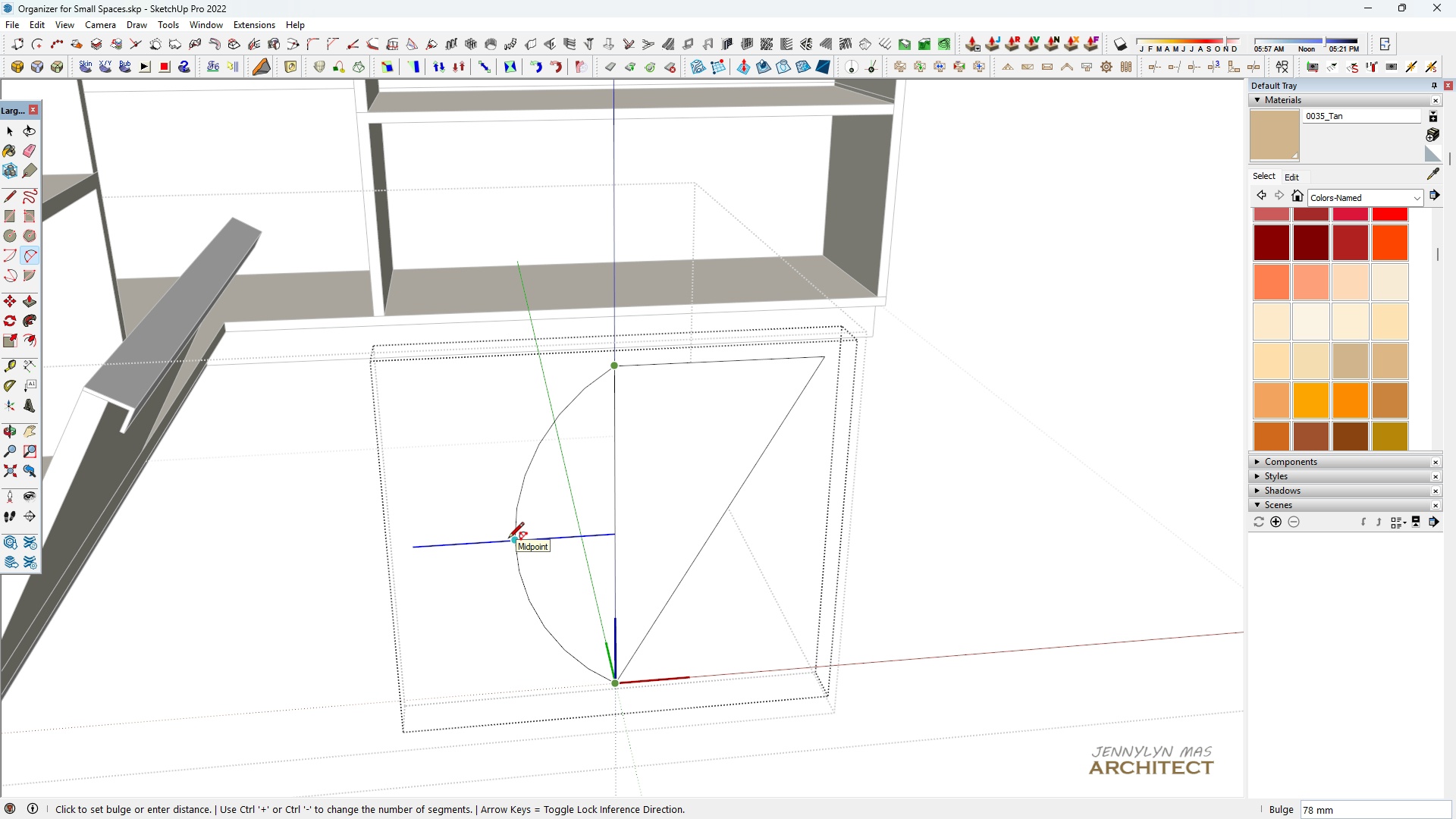 
key(F12)
 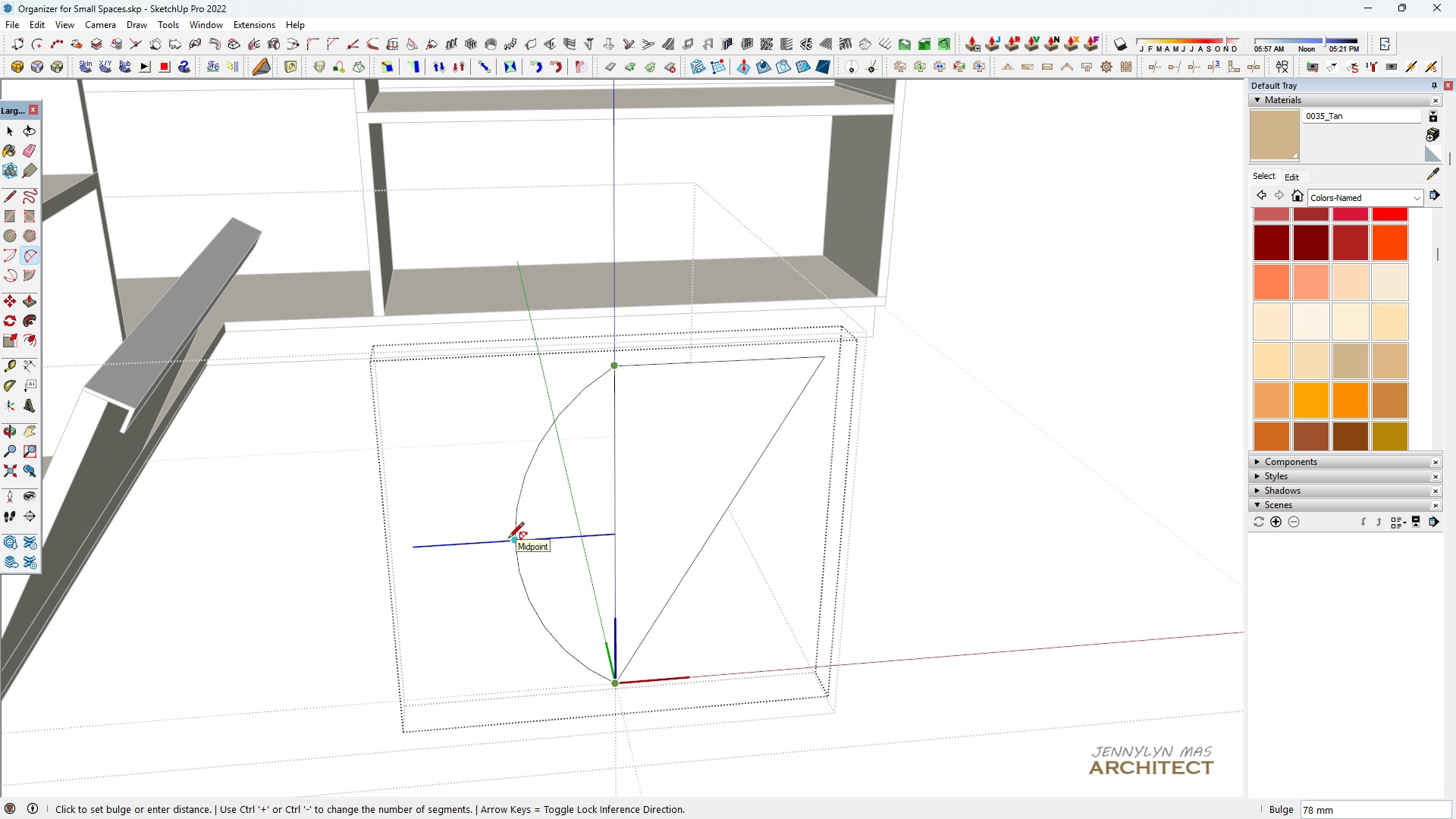 
key(F12)
 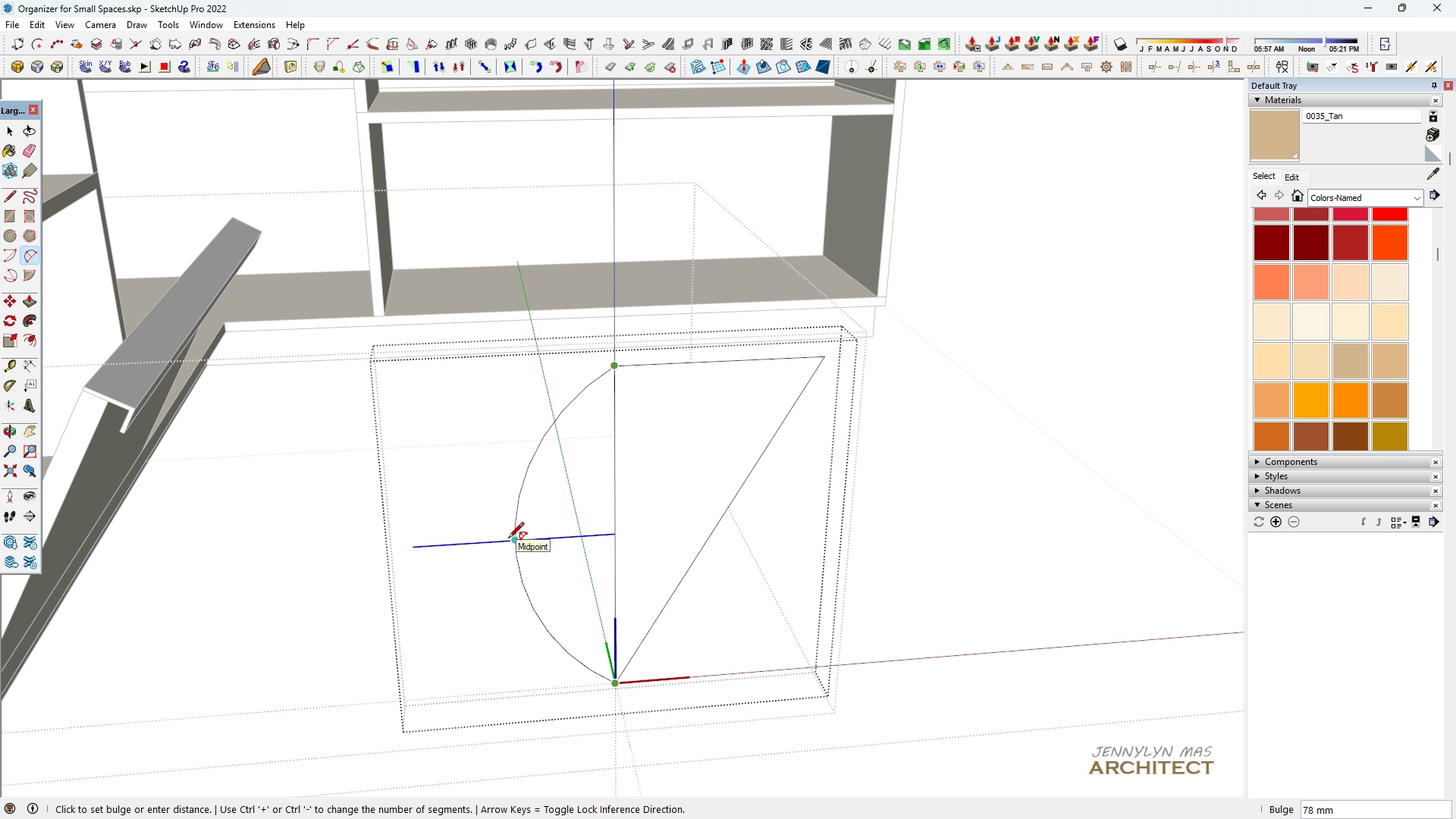 
key(Control+Equal)
 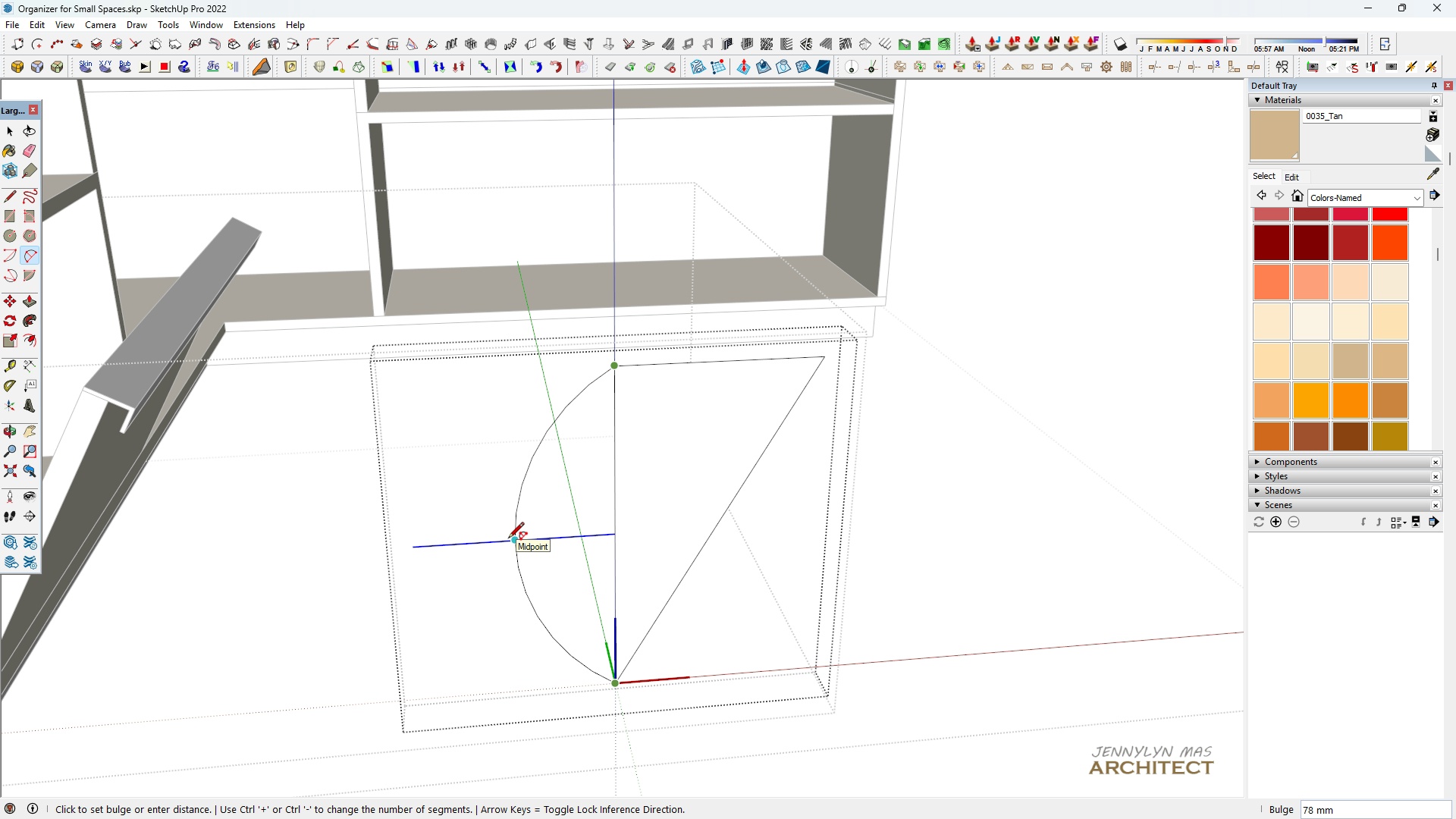 
key(Control+Equal)
 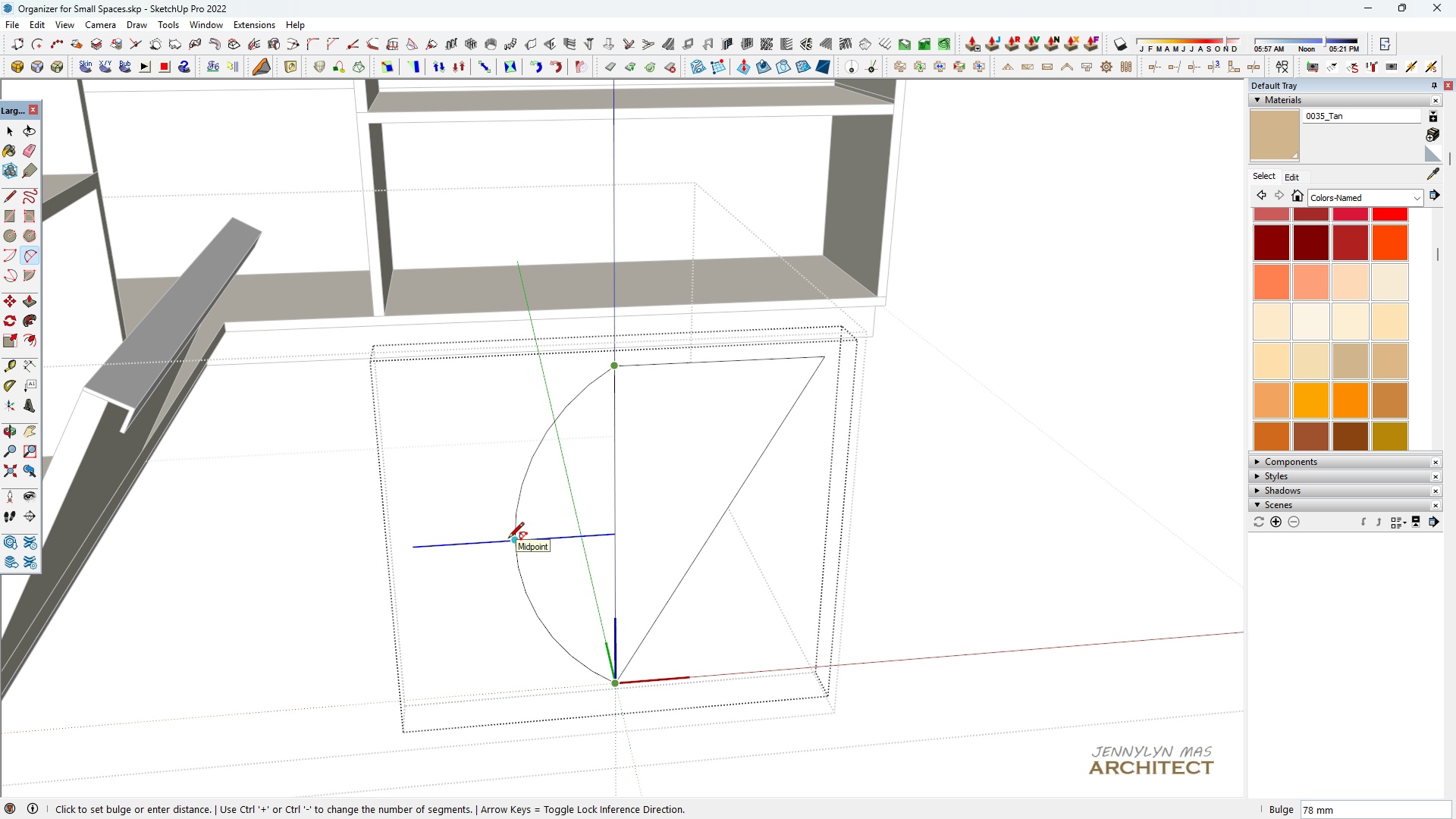 
key(Control+Equal)
 